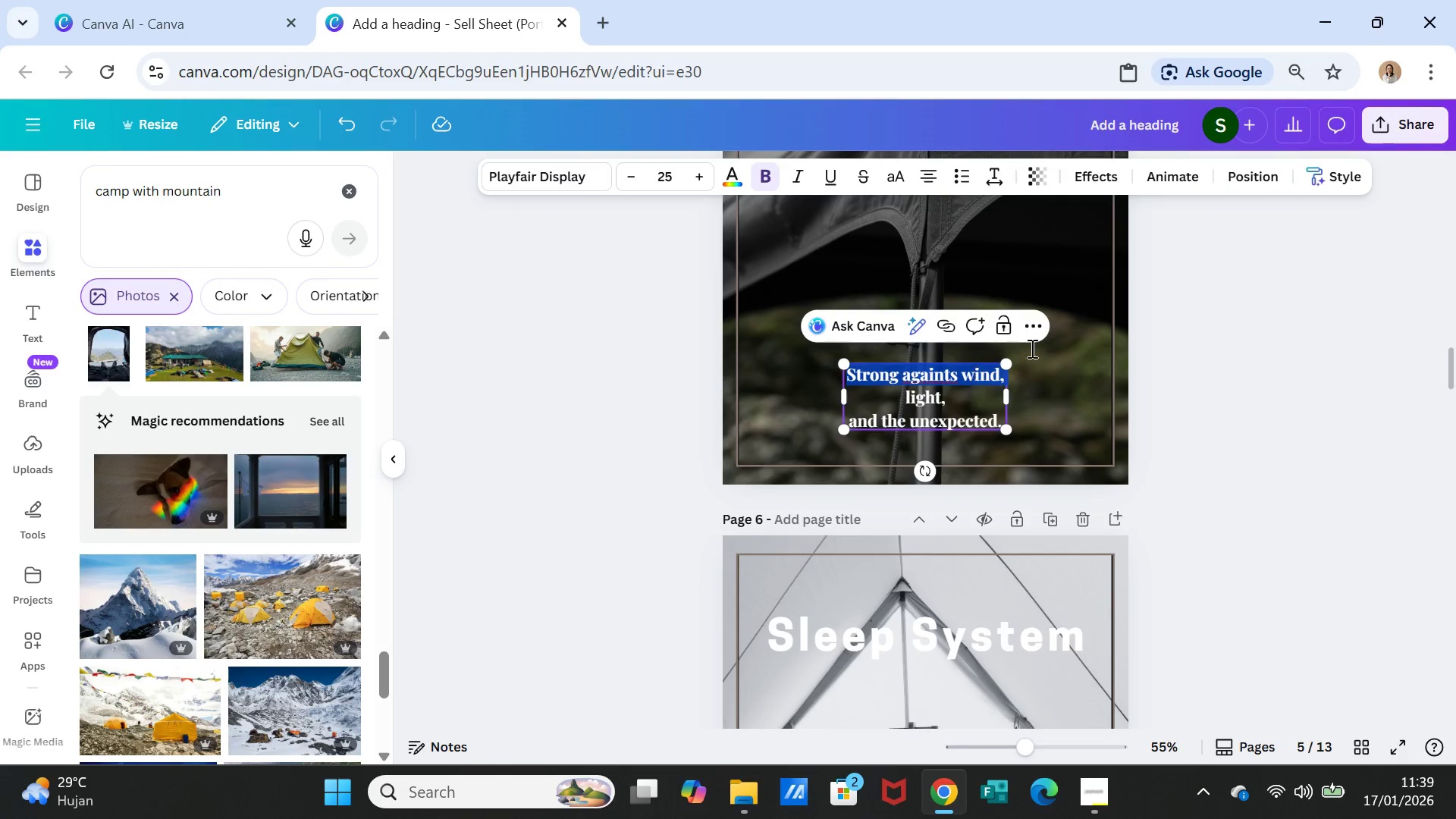 
key(Shift+ArrowDown)
 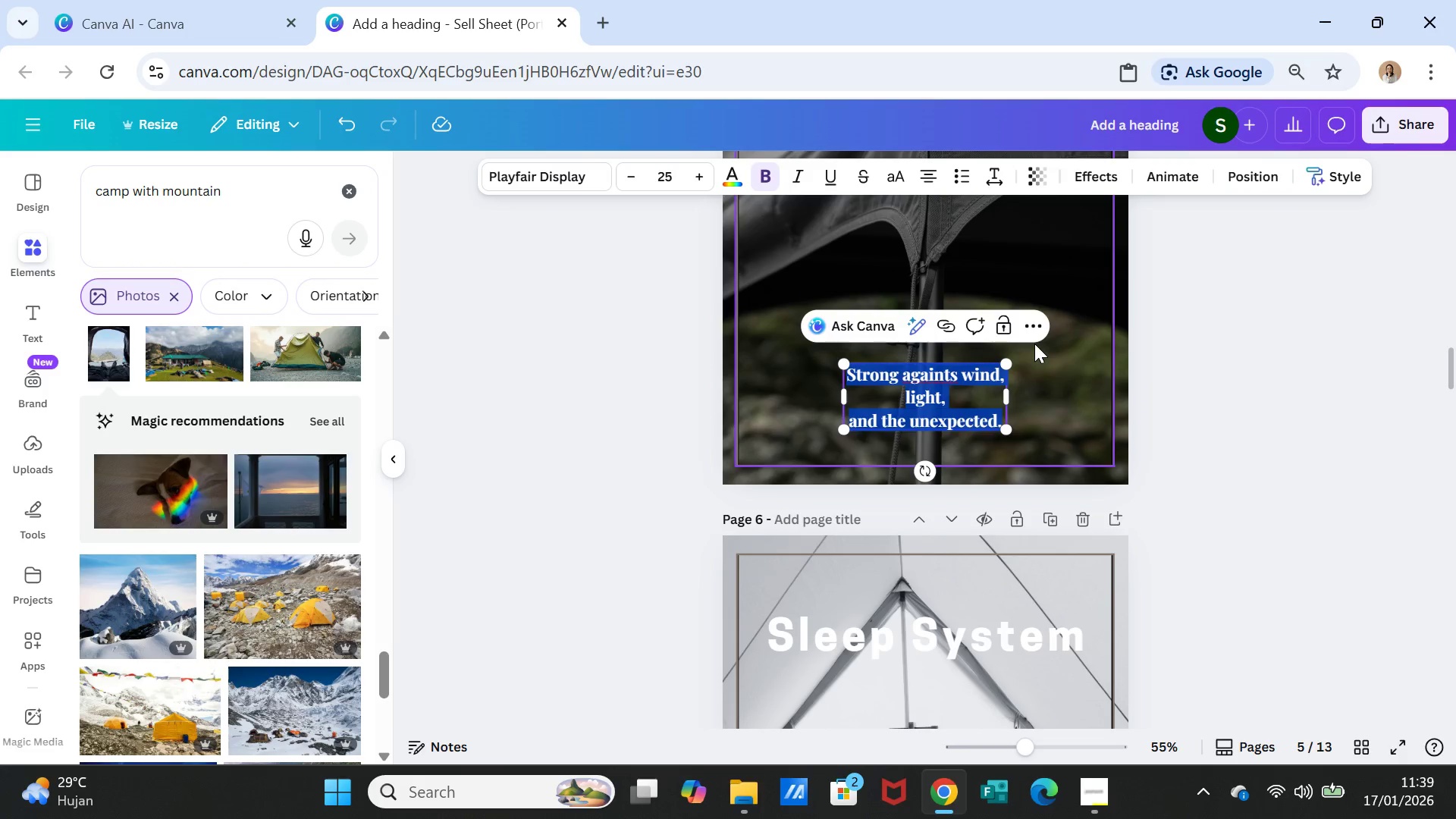 
key(Shift+ArrowDown)
 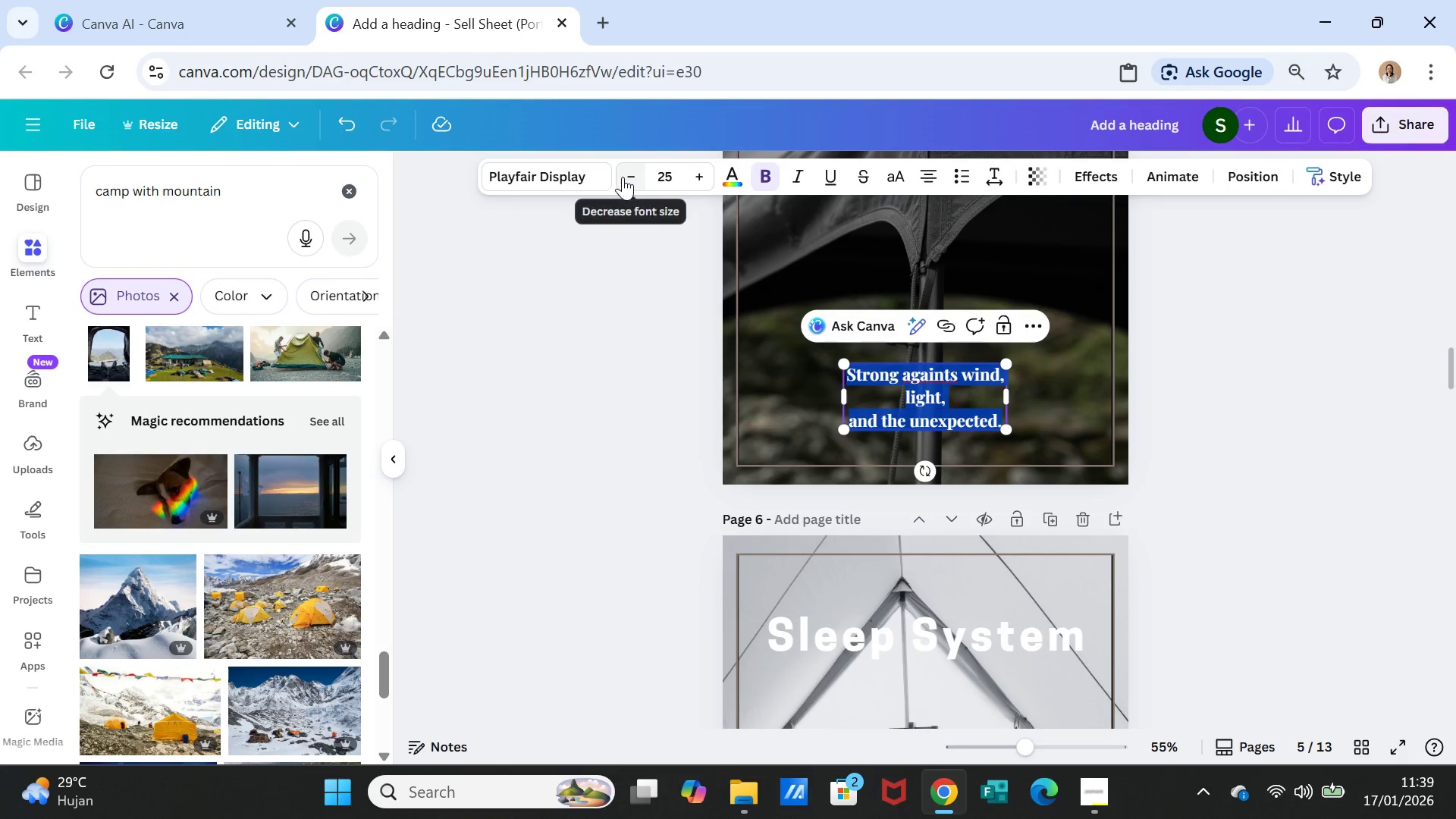 
double_click([623, 177])
 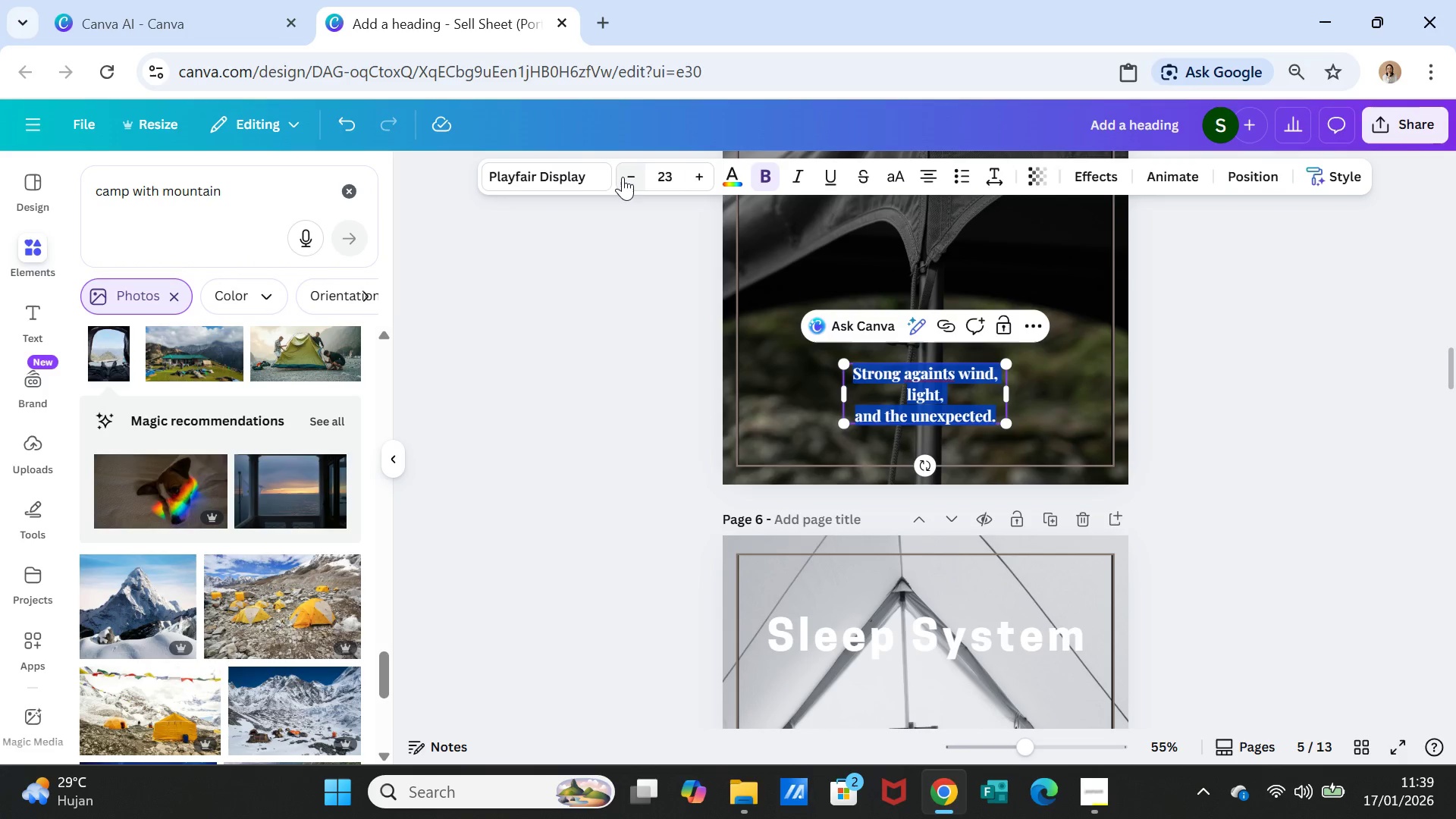 
left_click([623, 177])
 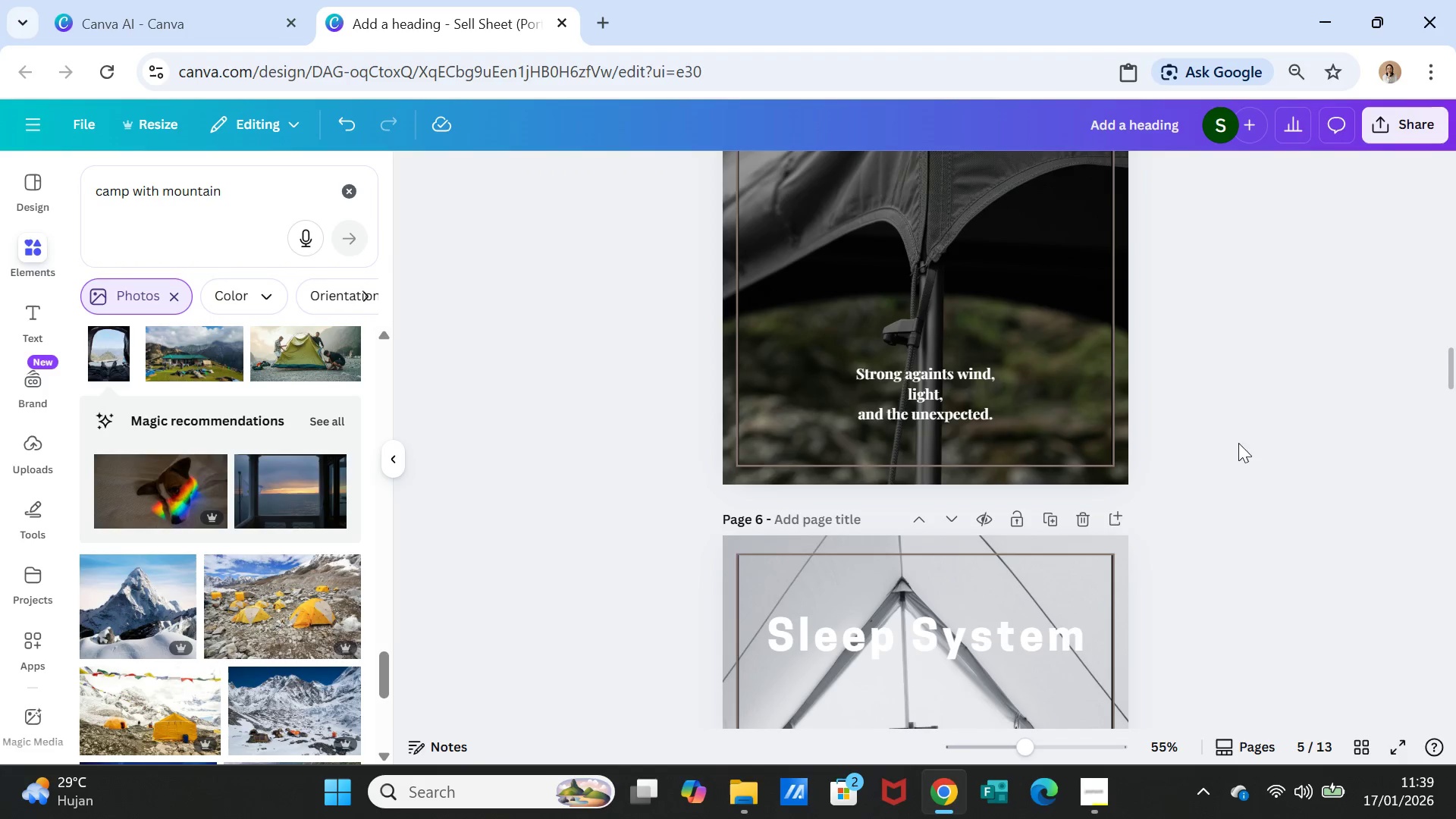 
double_click([1241, 448])
 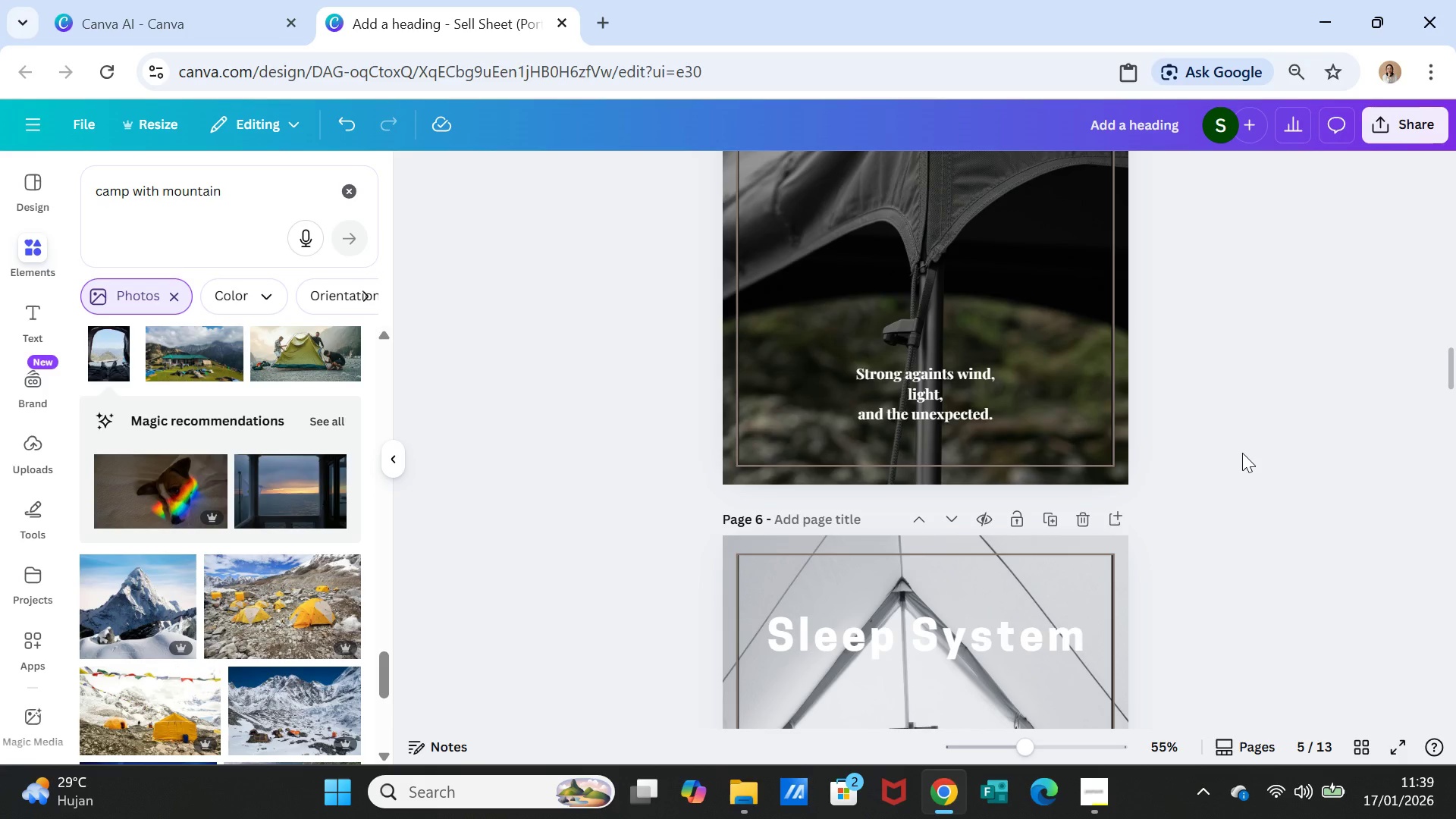 
scroll: coordinate [1243, 453], scroll_direction: up, amount: 5.0
 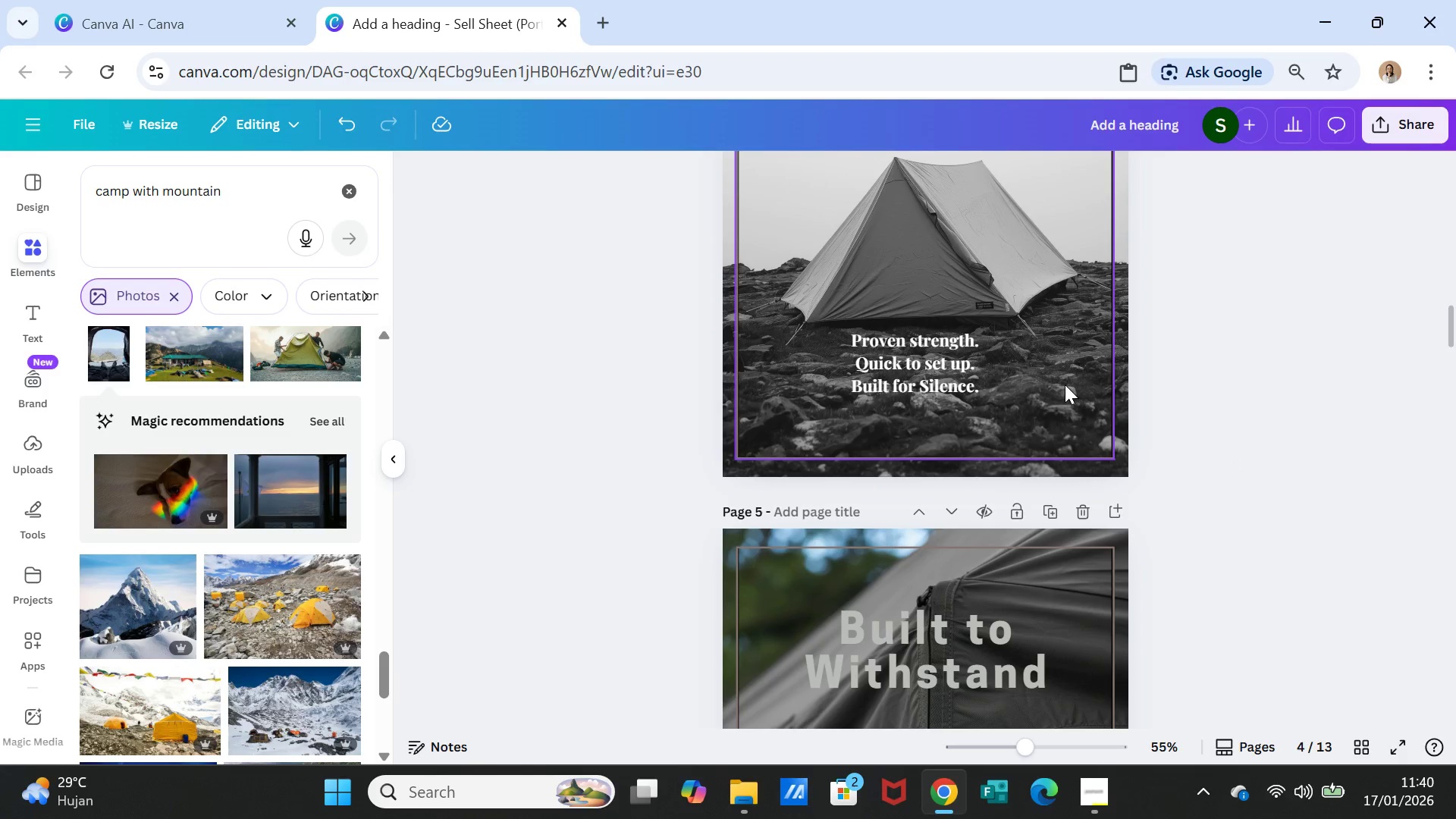 
left_click([1065, 384])
 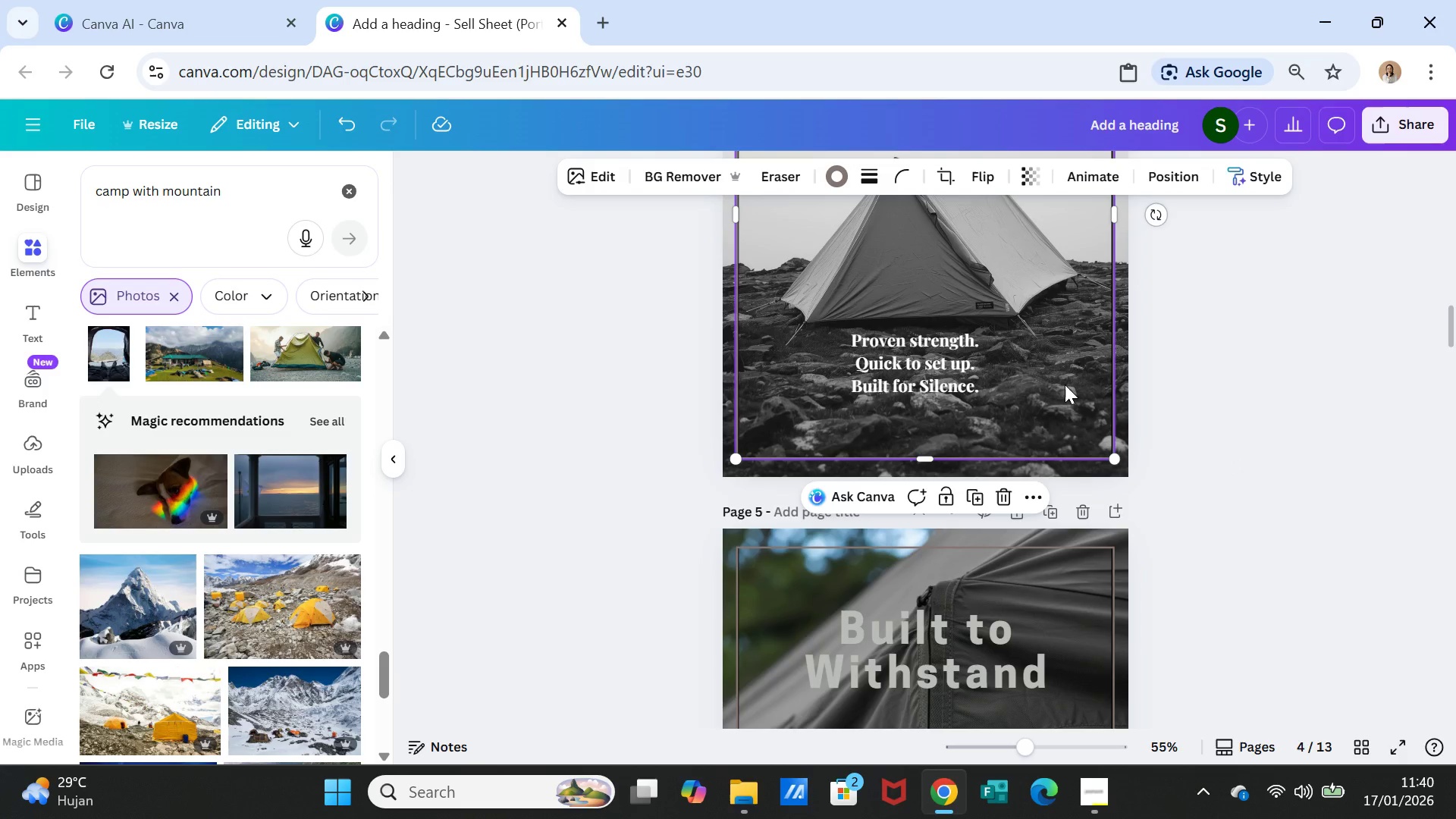 
right_click([1065, 384])
 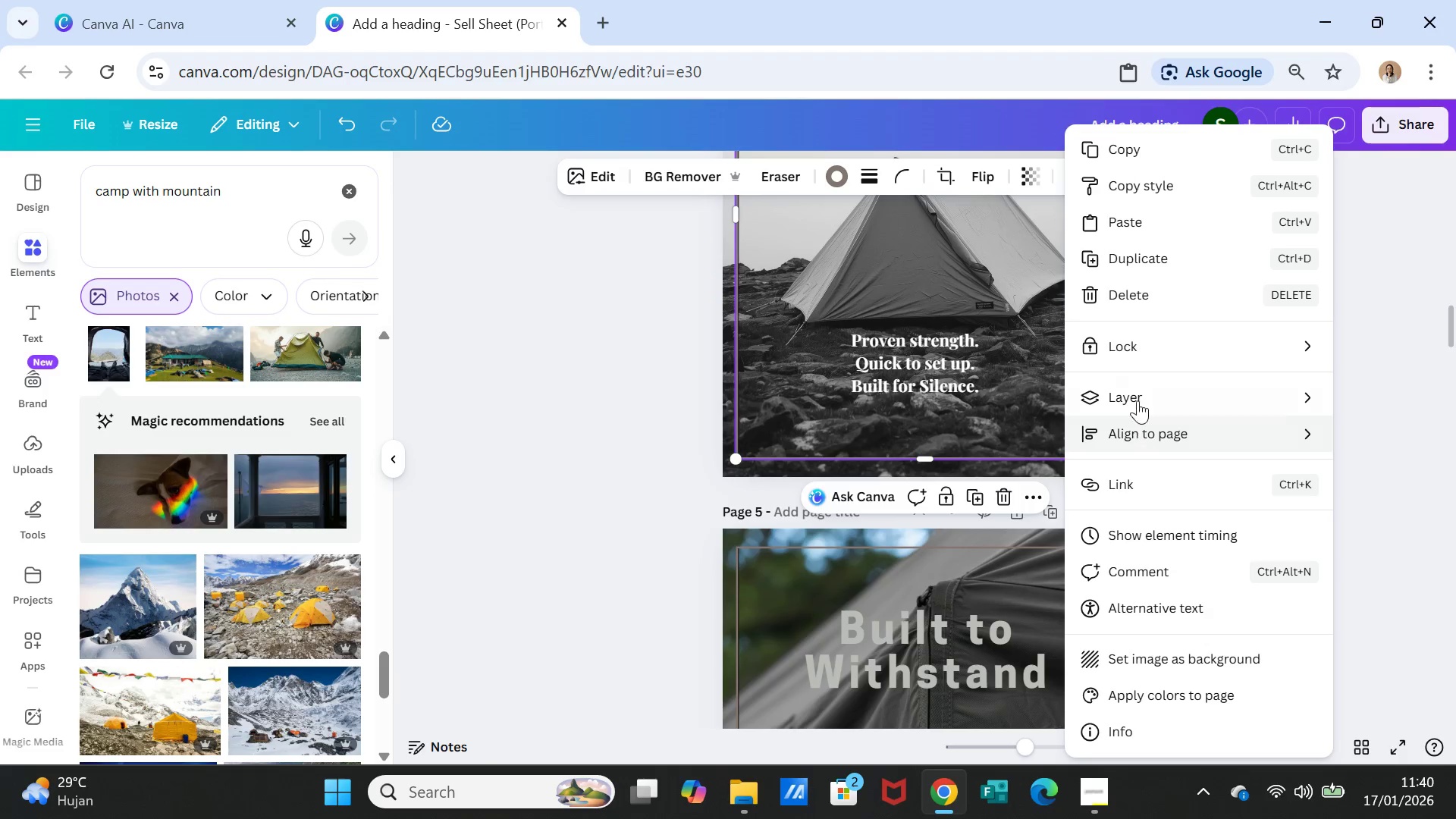 
left_click([1138, 397])
 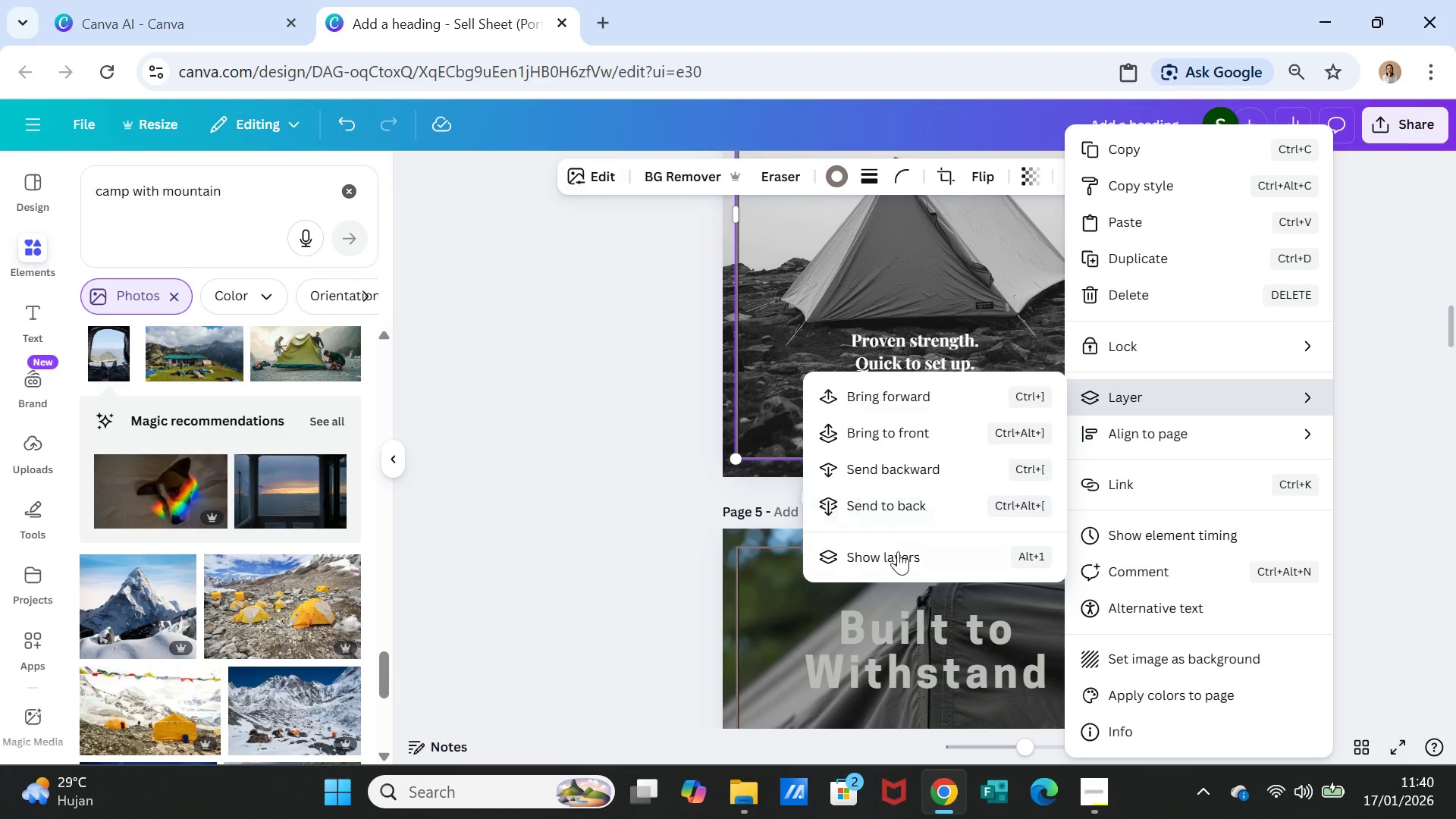 
left_click([896, 554])
 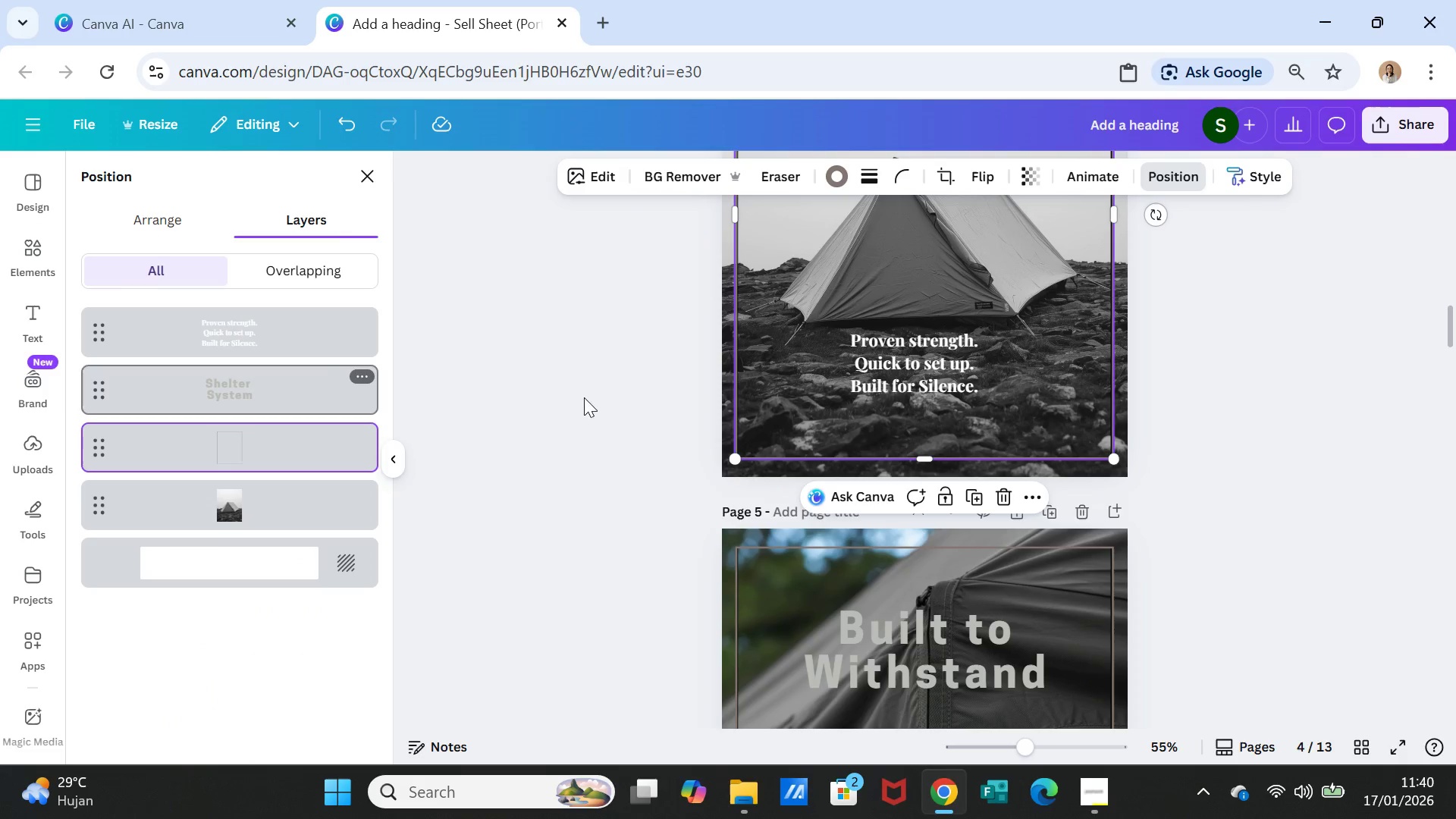 
left_click([1201, 405])
 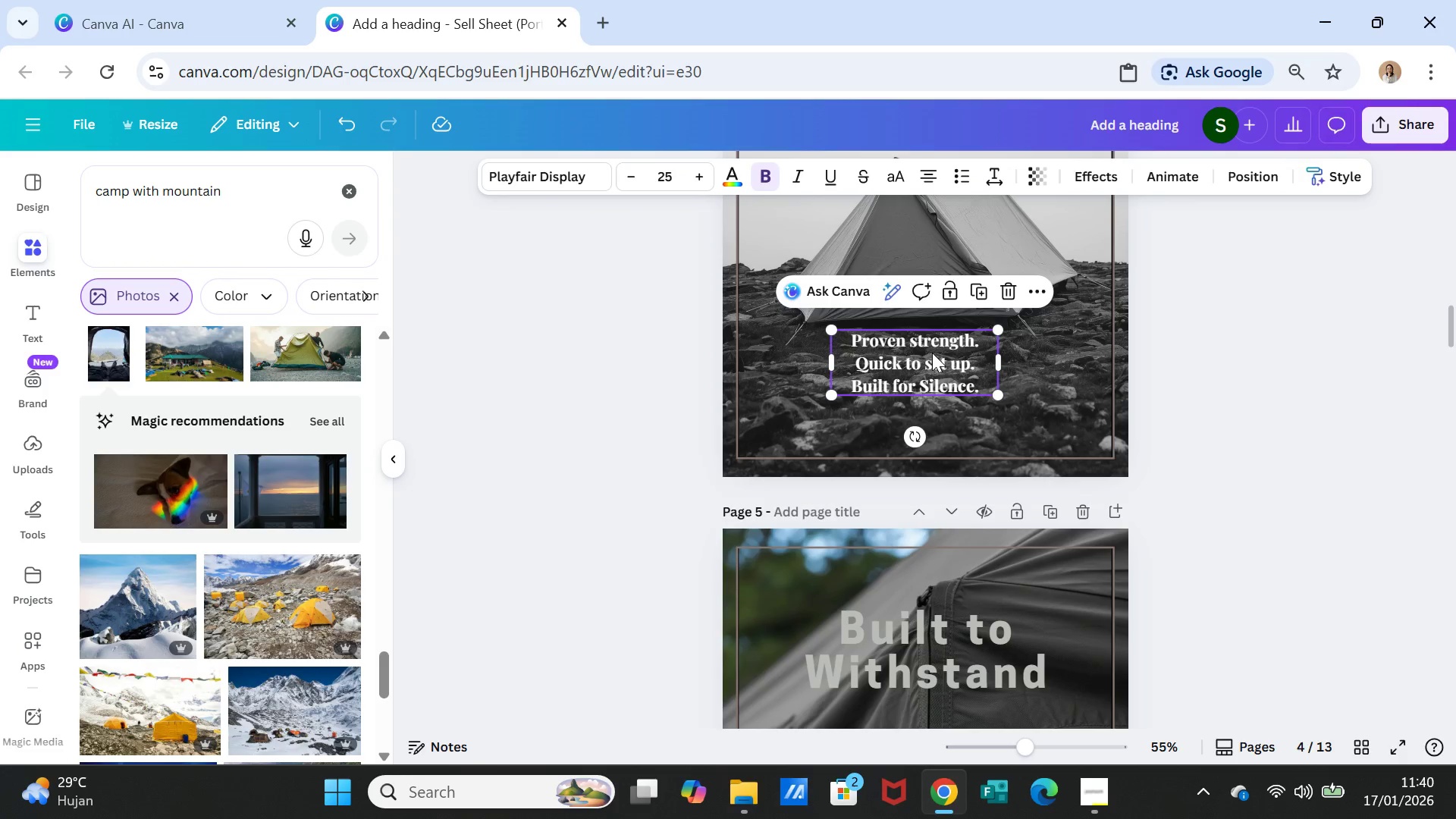 
double_click([932, 353])
 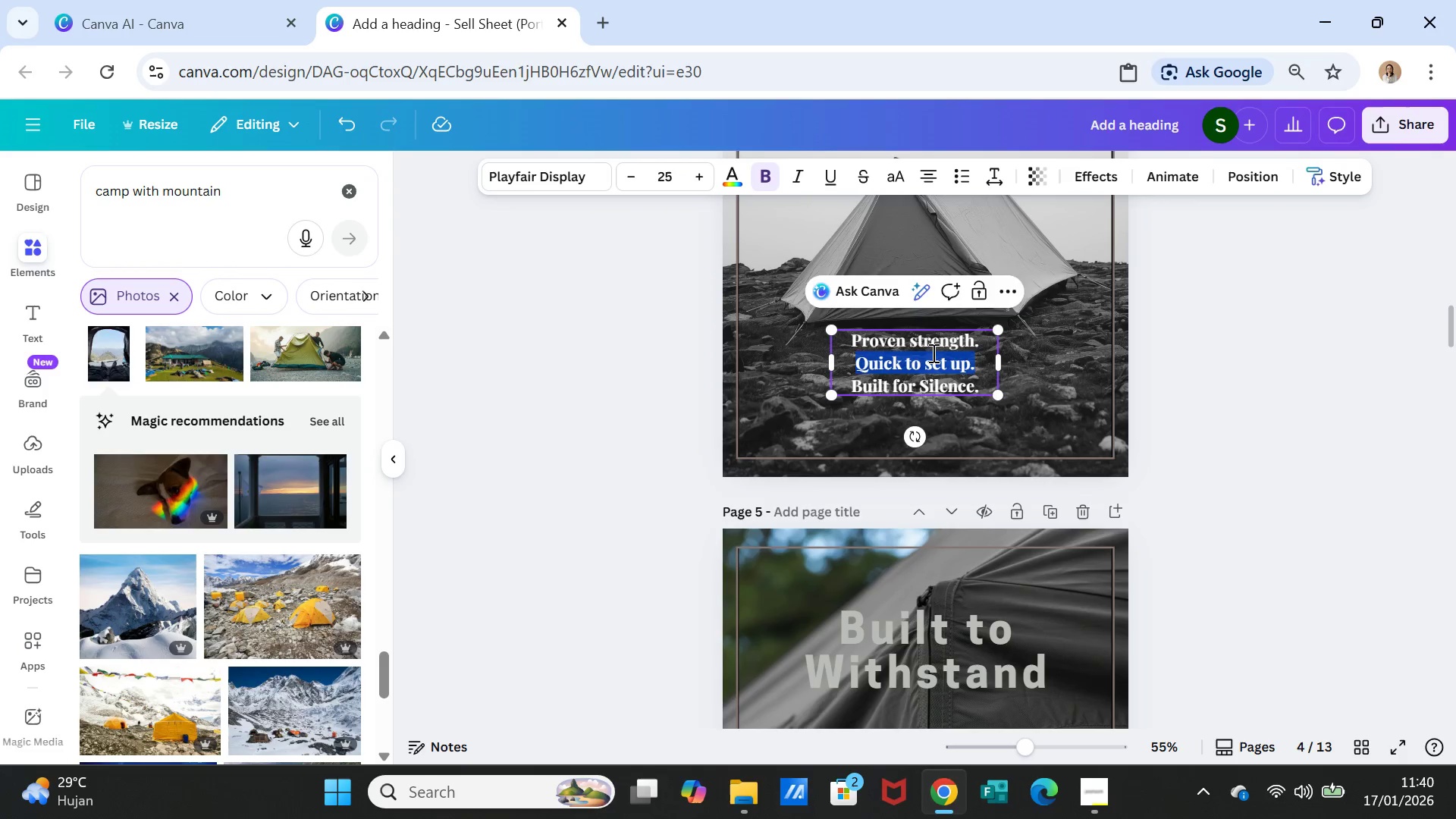 
triple_click([932, 353])
 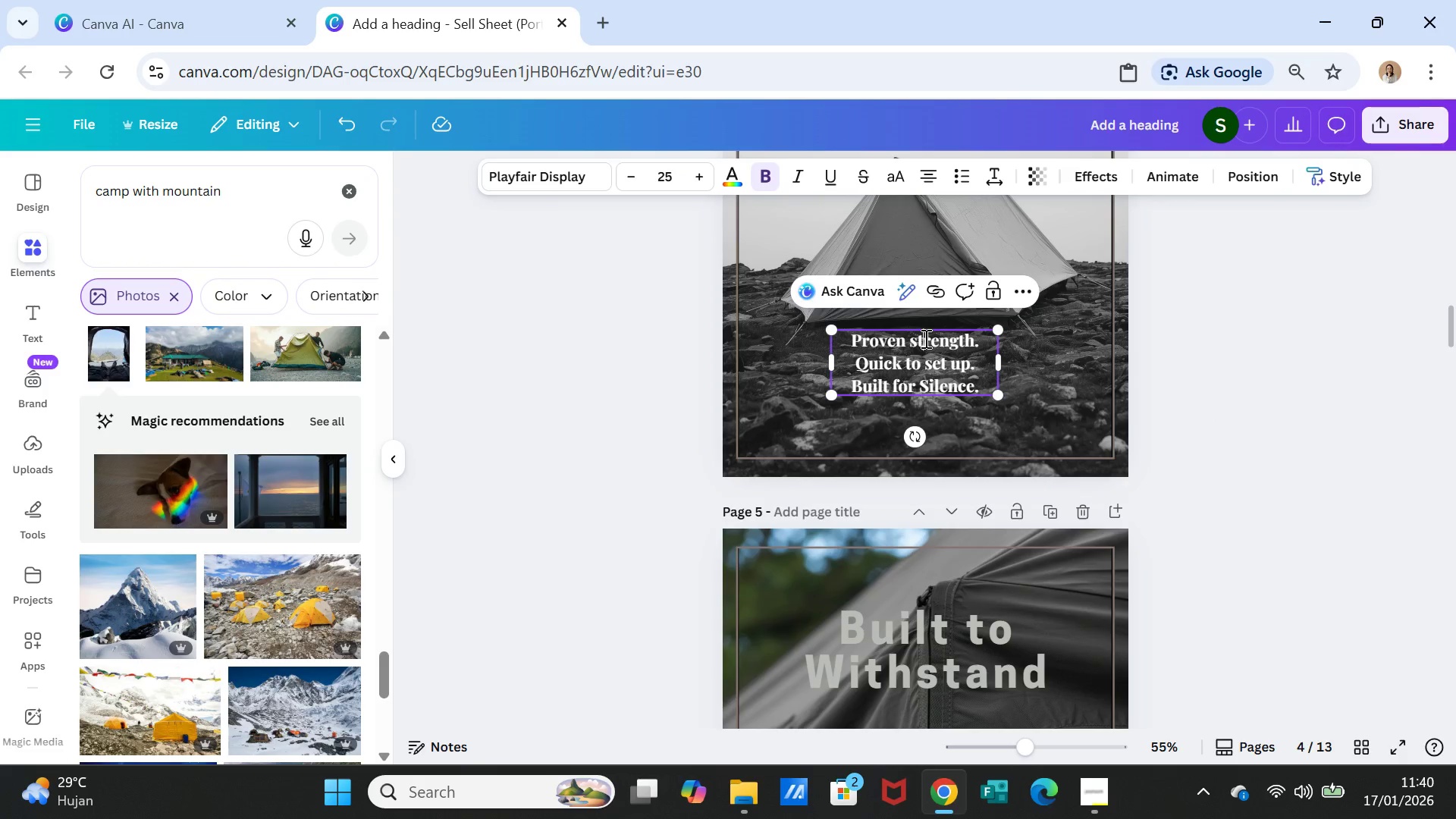 
double_click([924, 338])
 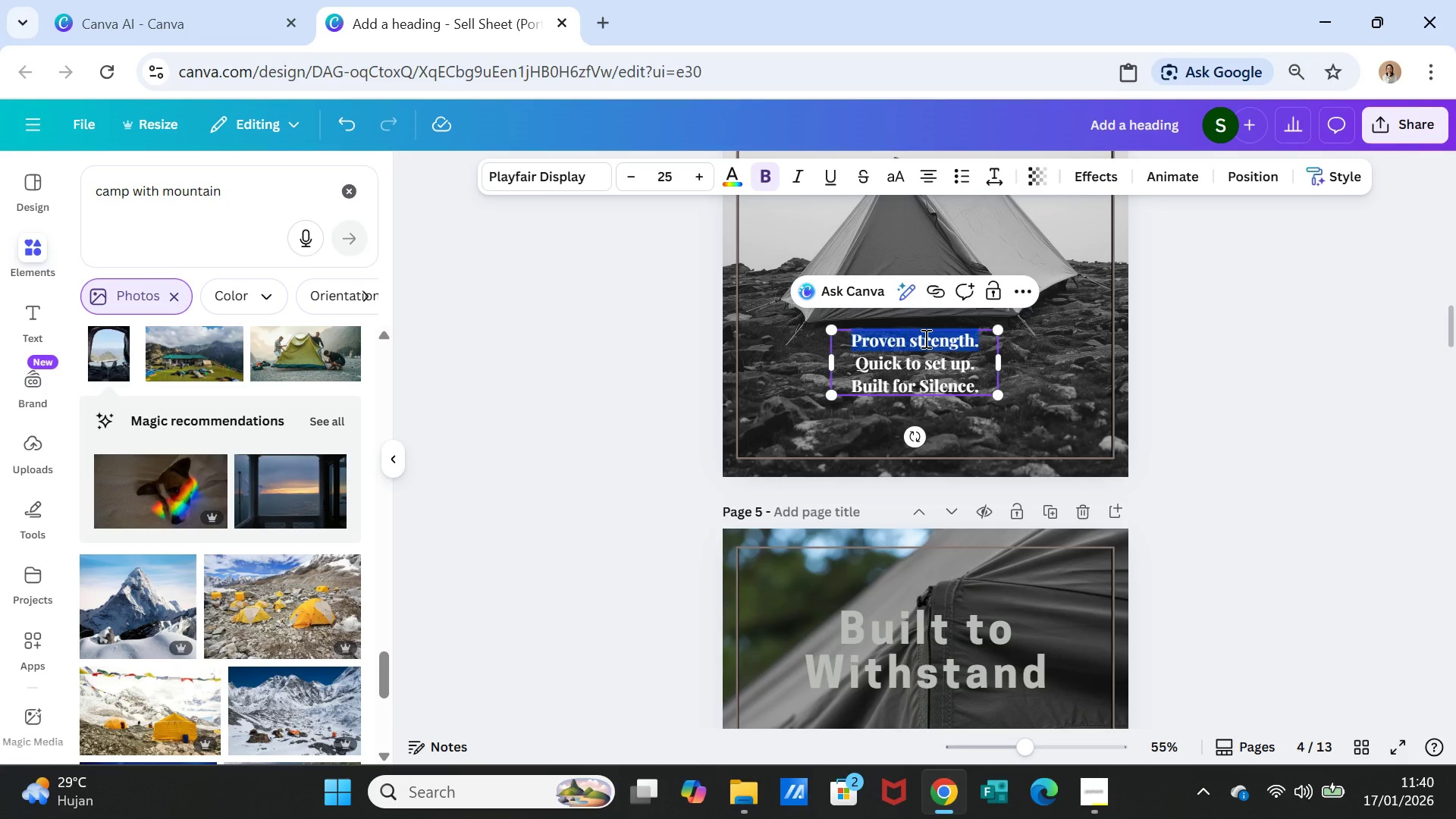 
triple_click([924, 338])
 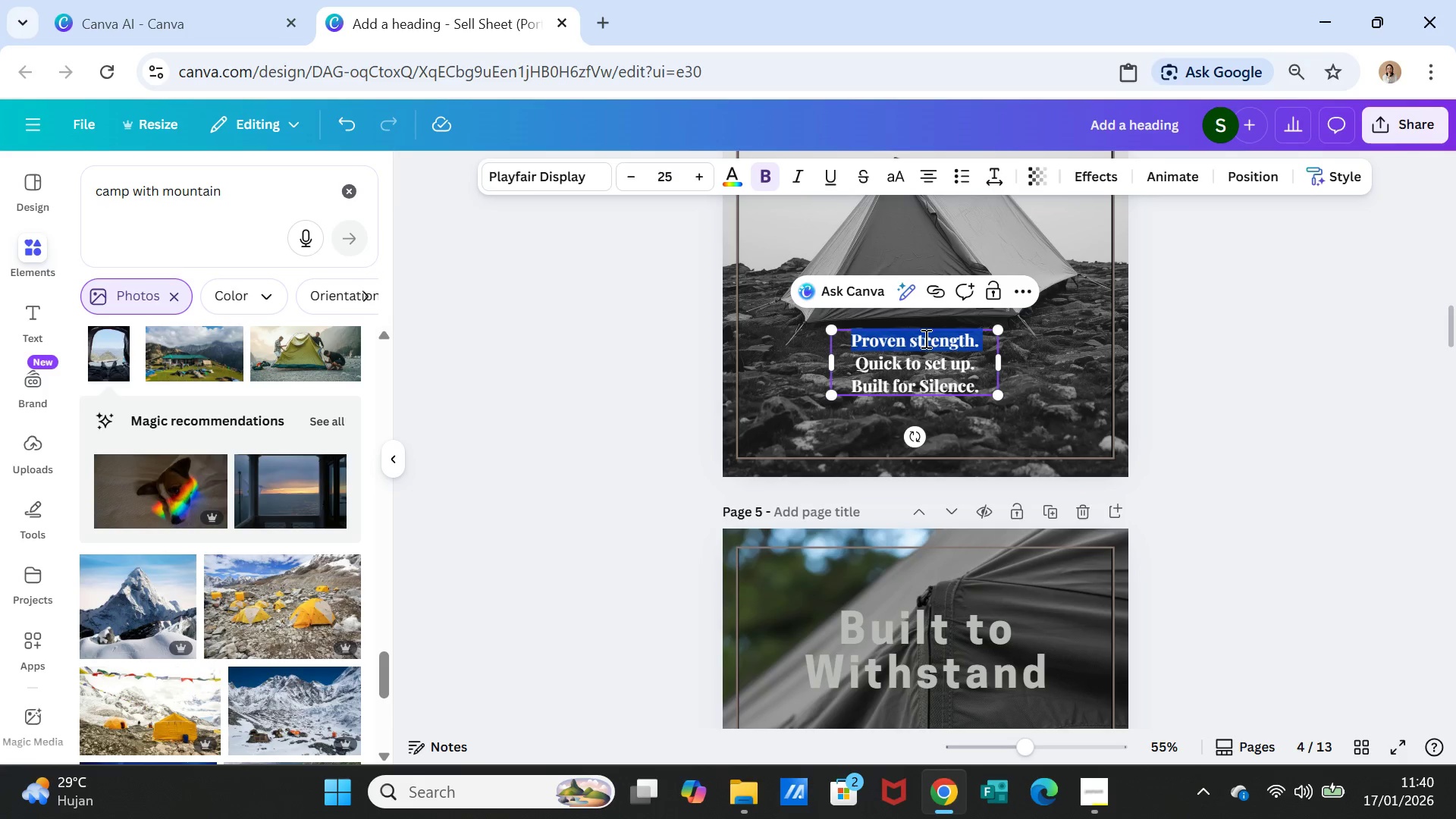 
key(Shift+ArrowDown)
 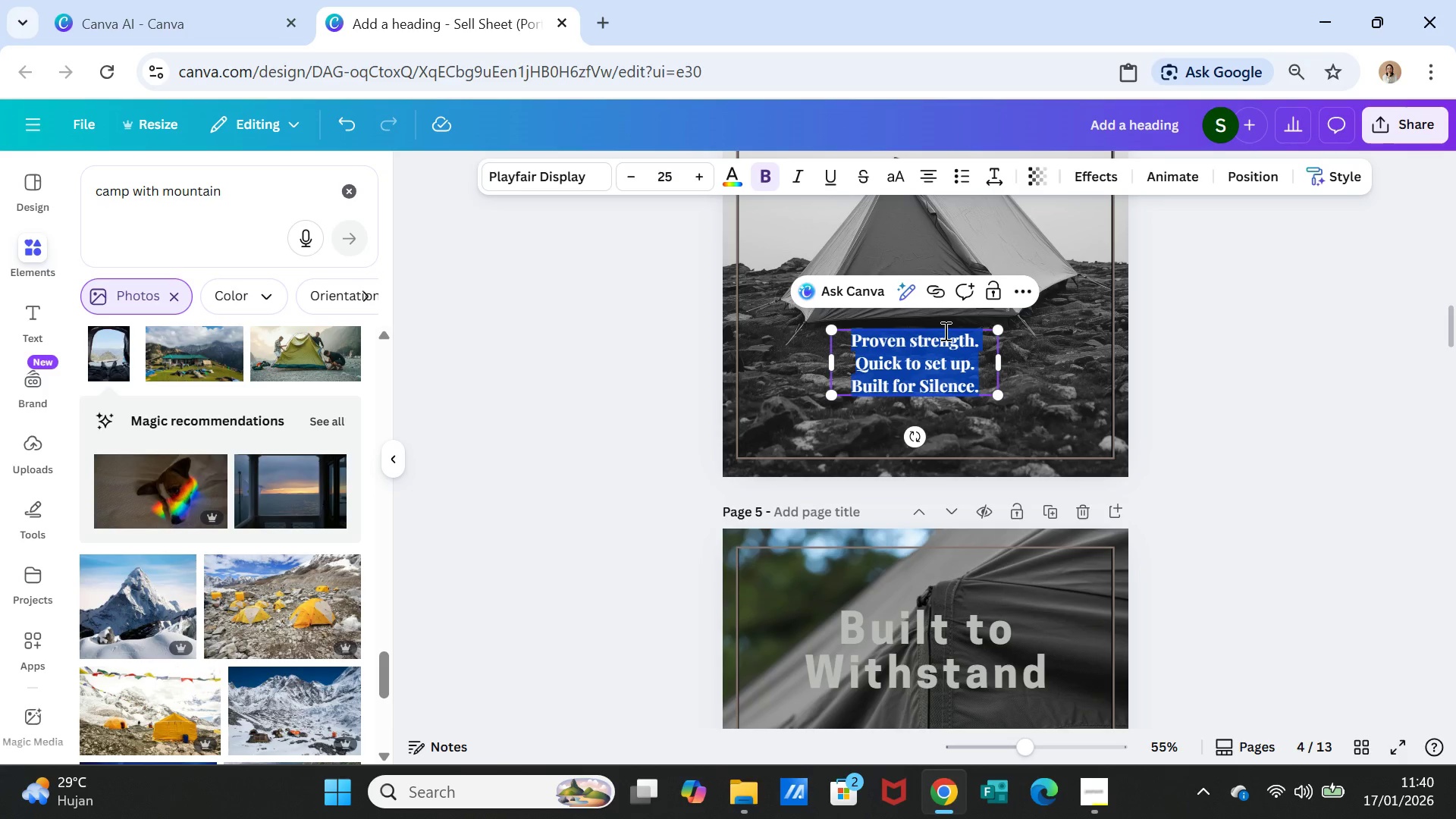 
key(Shift+ArrowDown)
 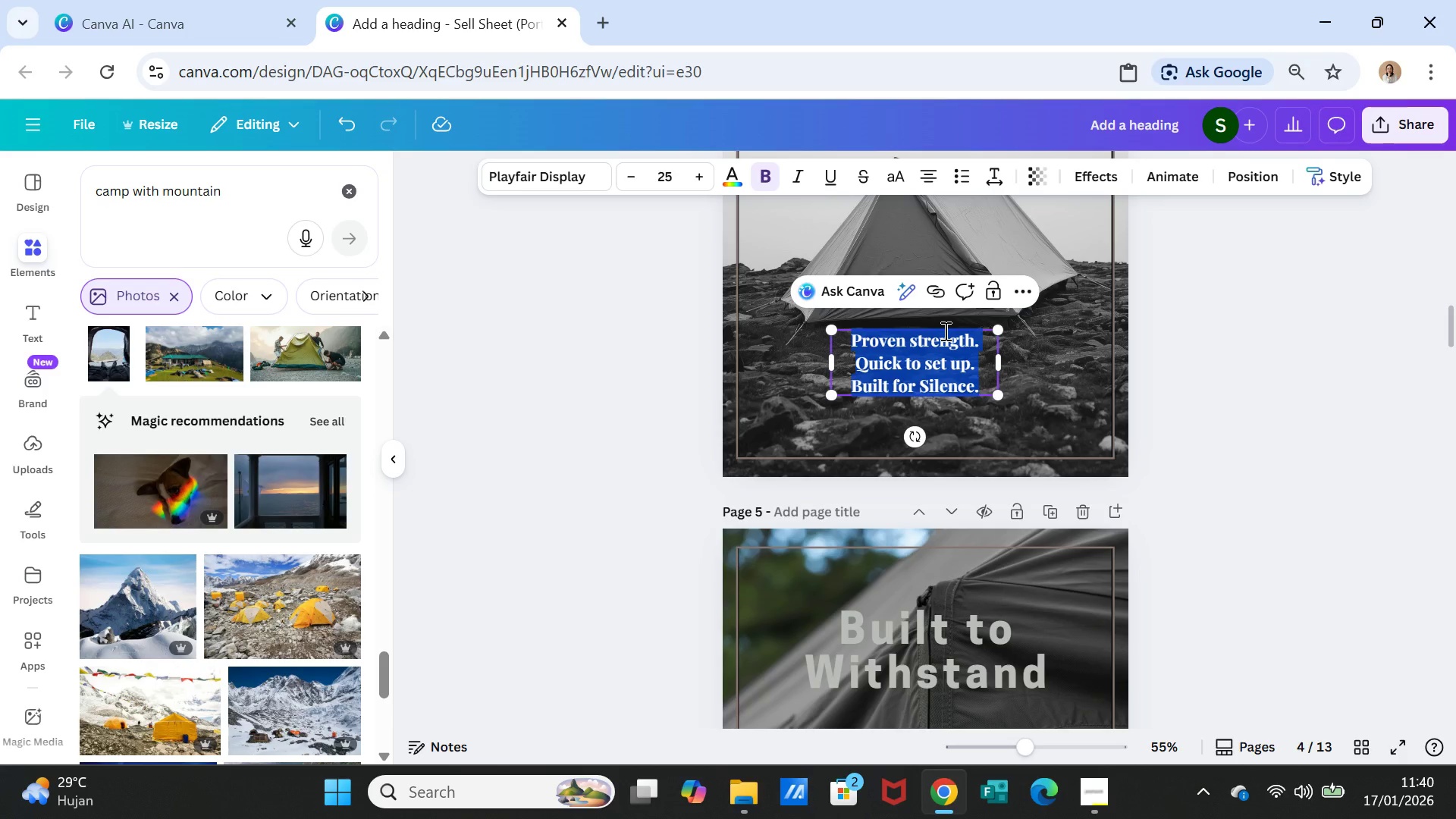 
key(Shift+ArrowDown)
 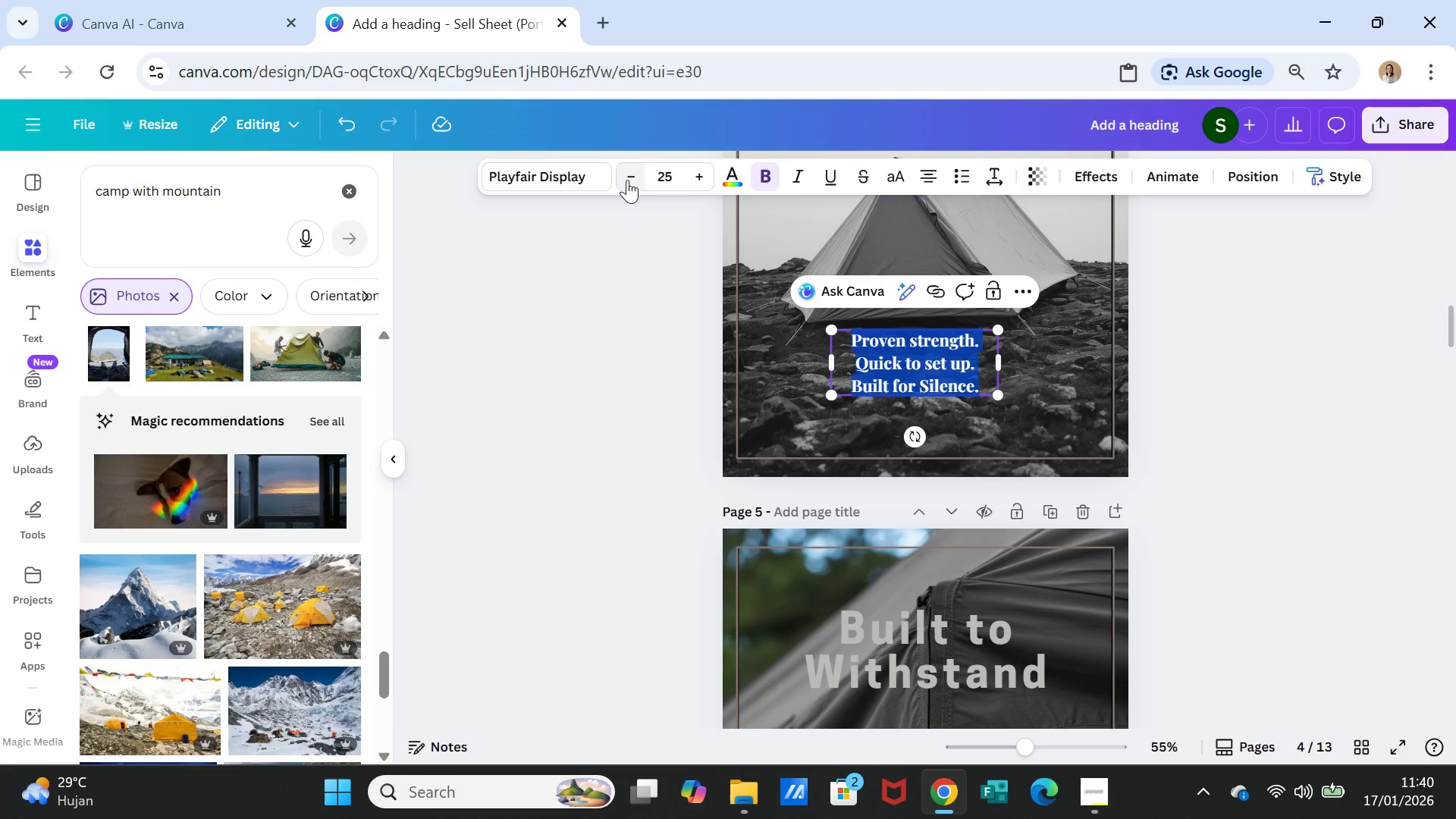 
double_click([627, 173])
 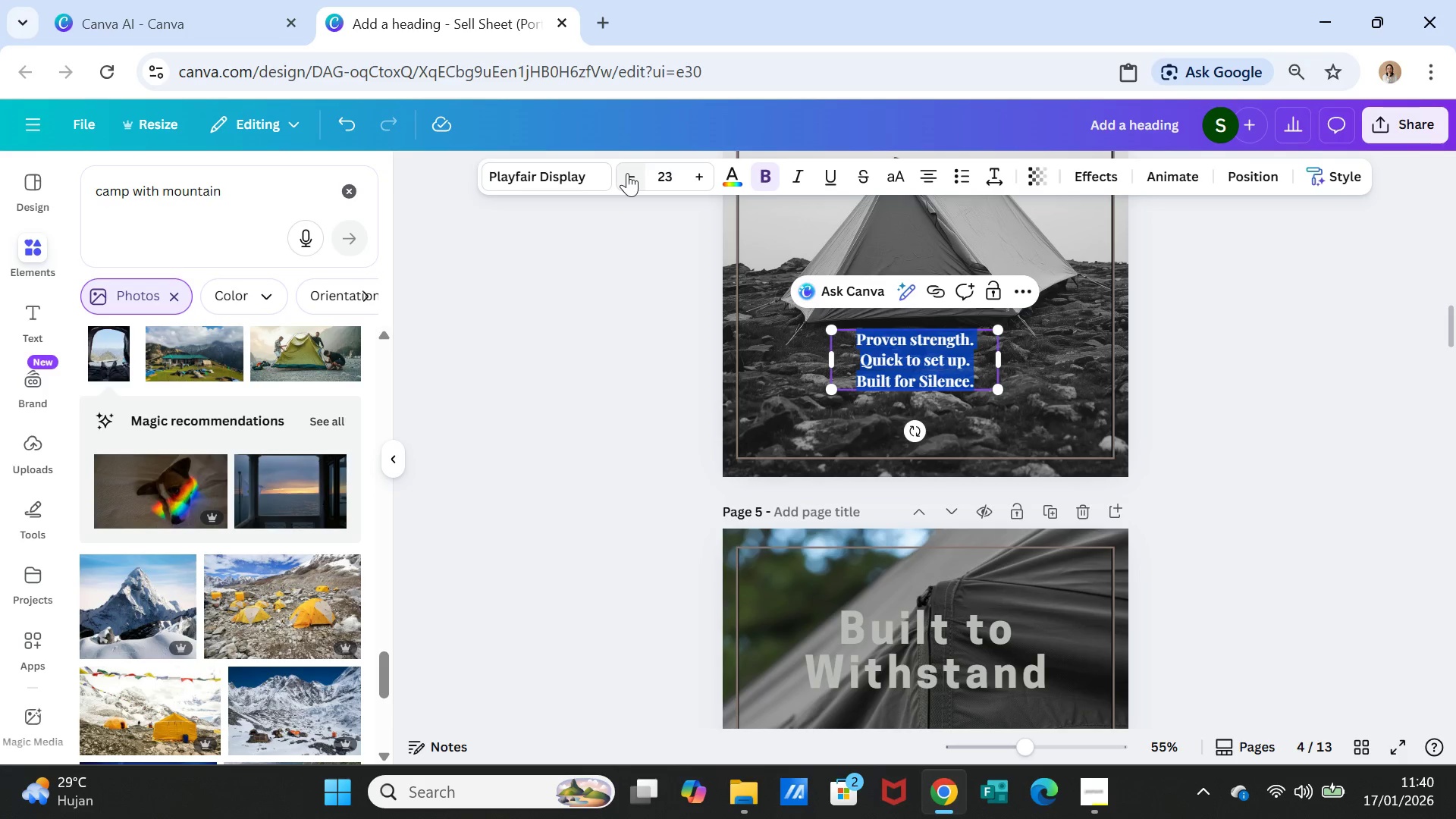 
triple_click([627, 173])
 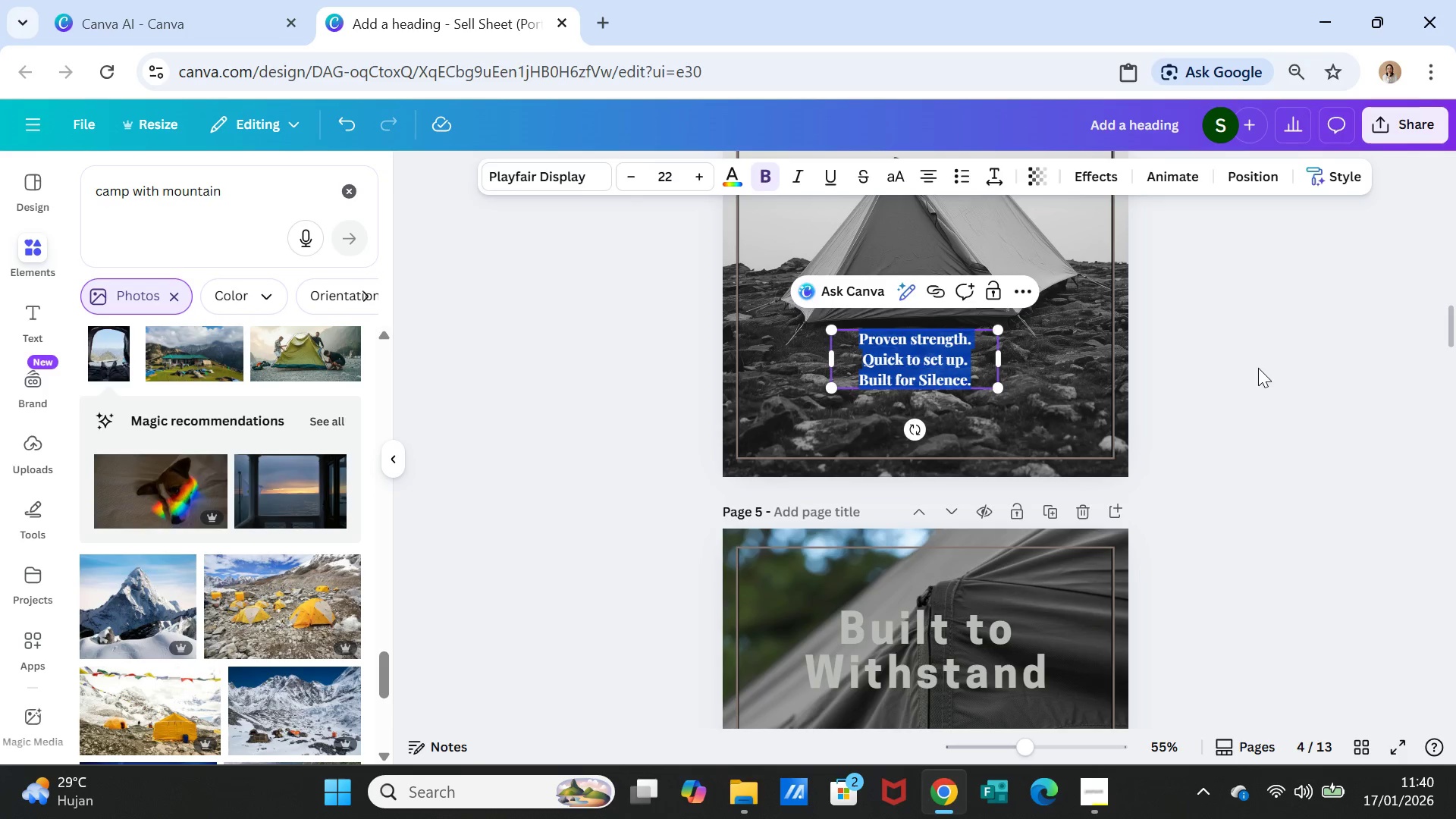 
double_click([1235, 435])
 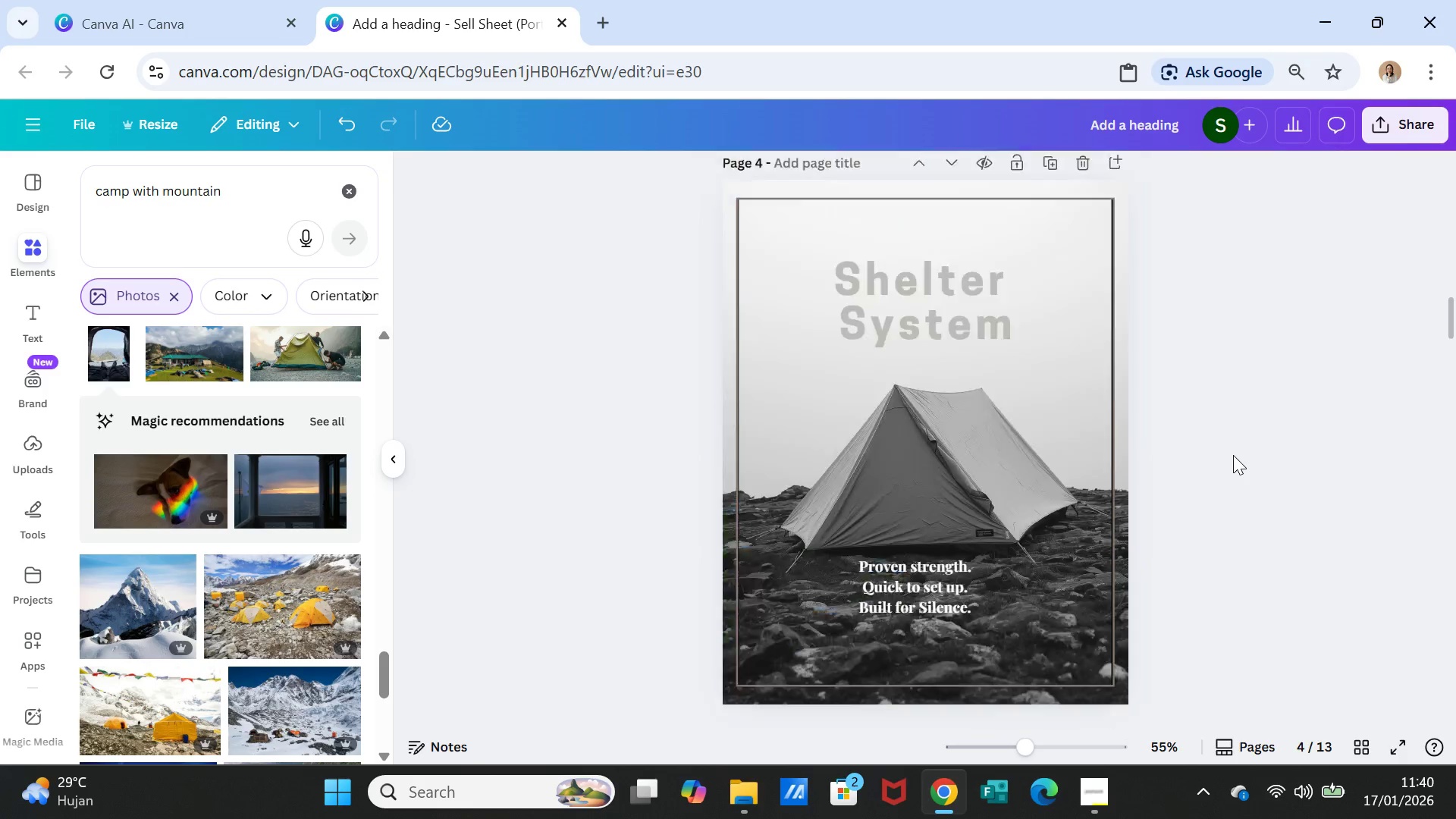 
scroll: coordinate [1233, 455], scroll_direction: up, amount: 7.0
 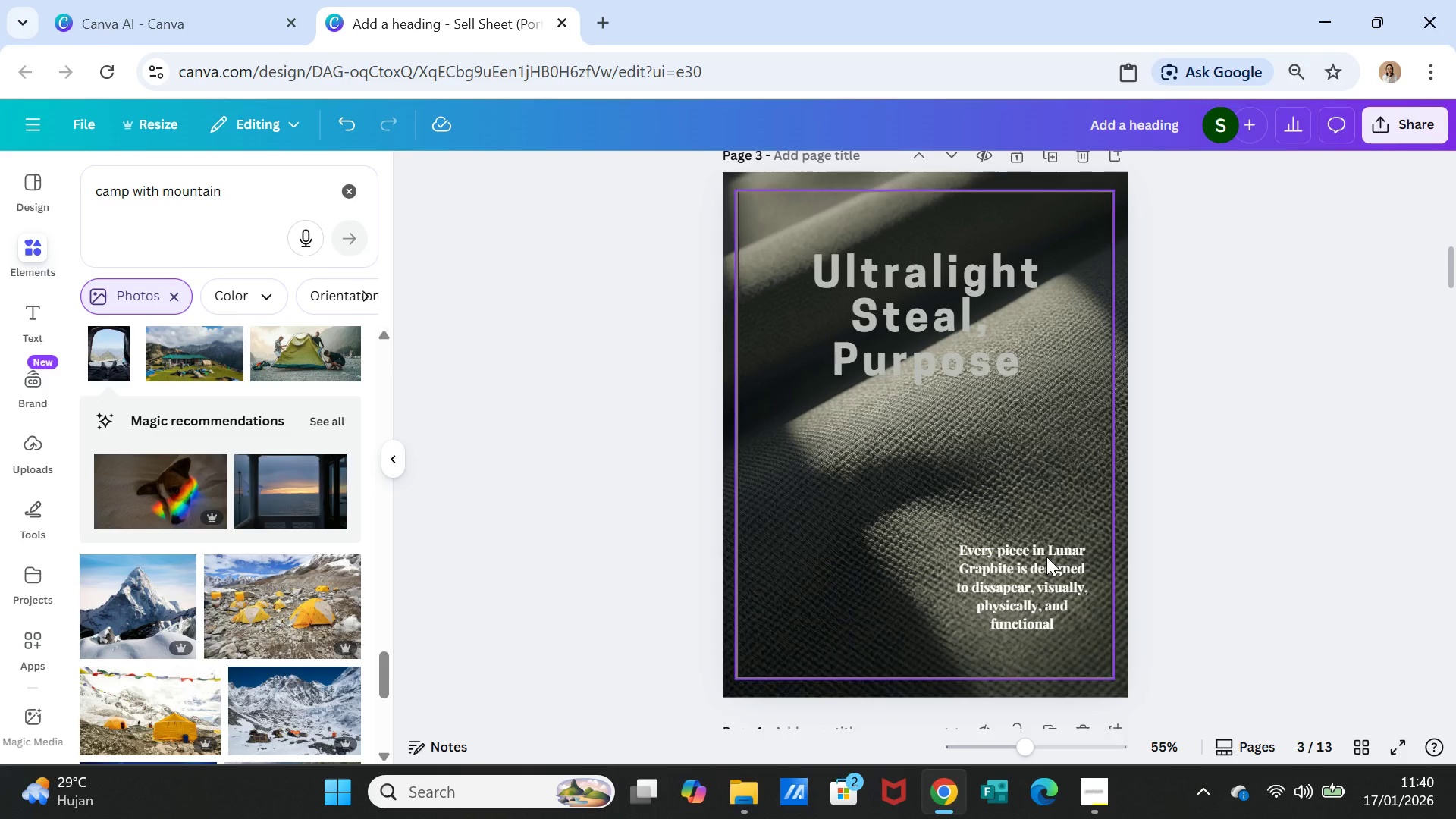 
left_click([1046, 557])
 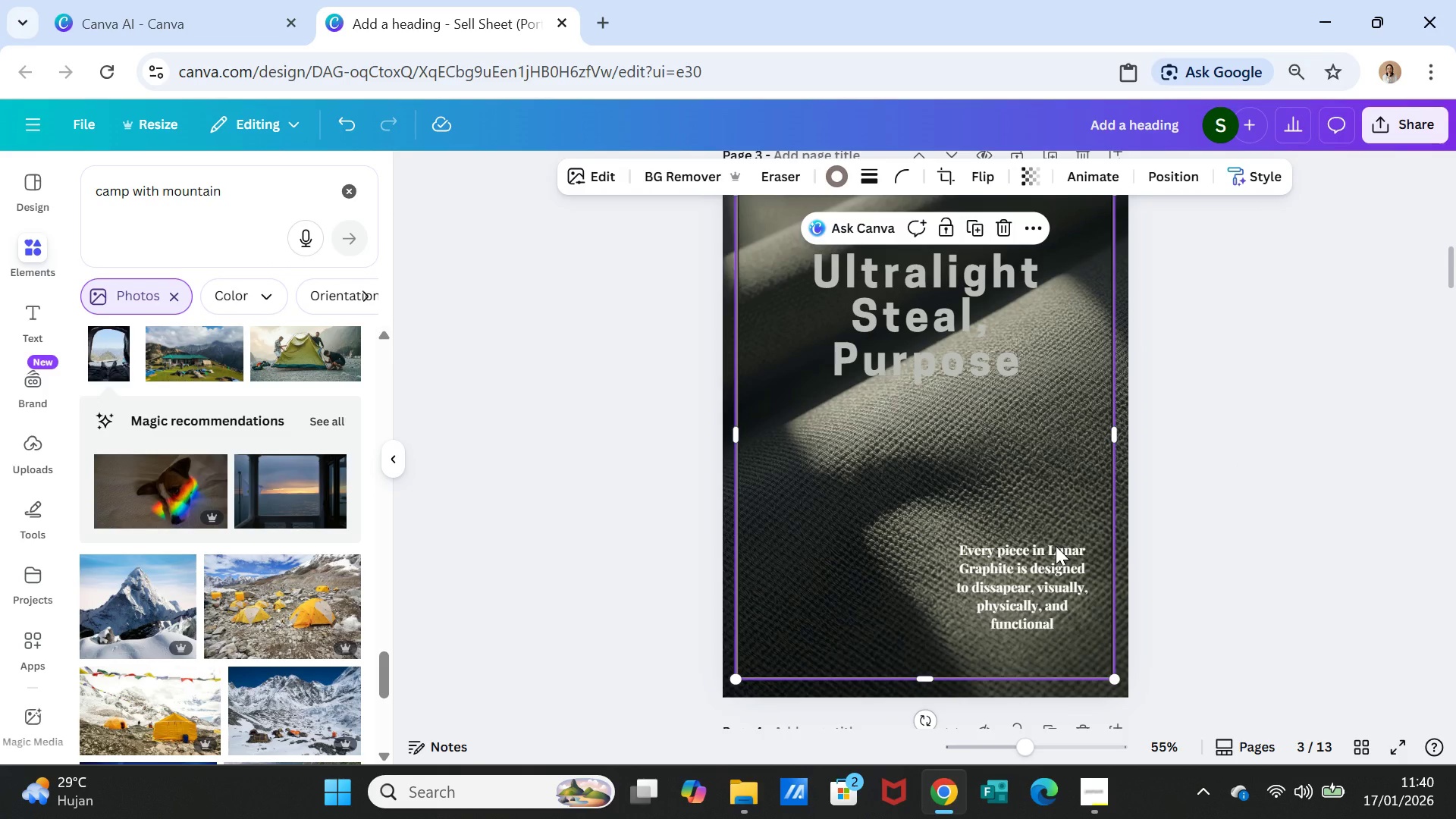 
double_click([1056, 546])
 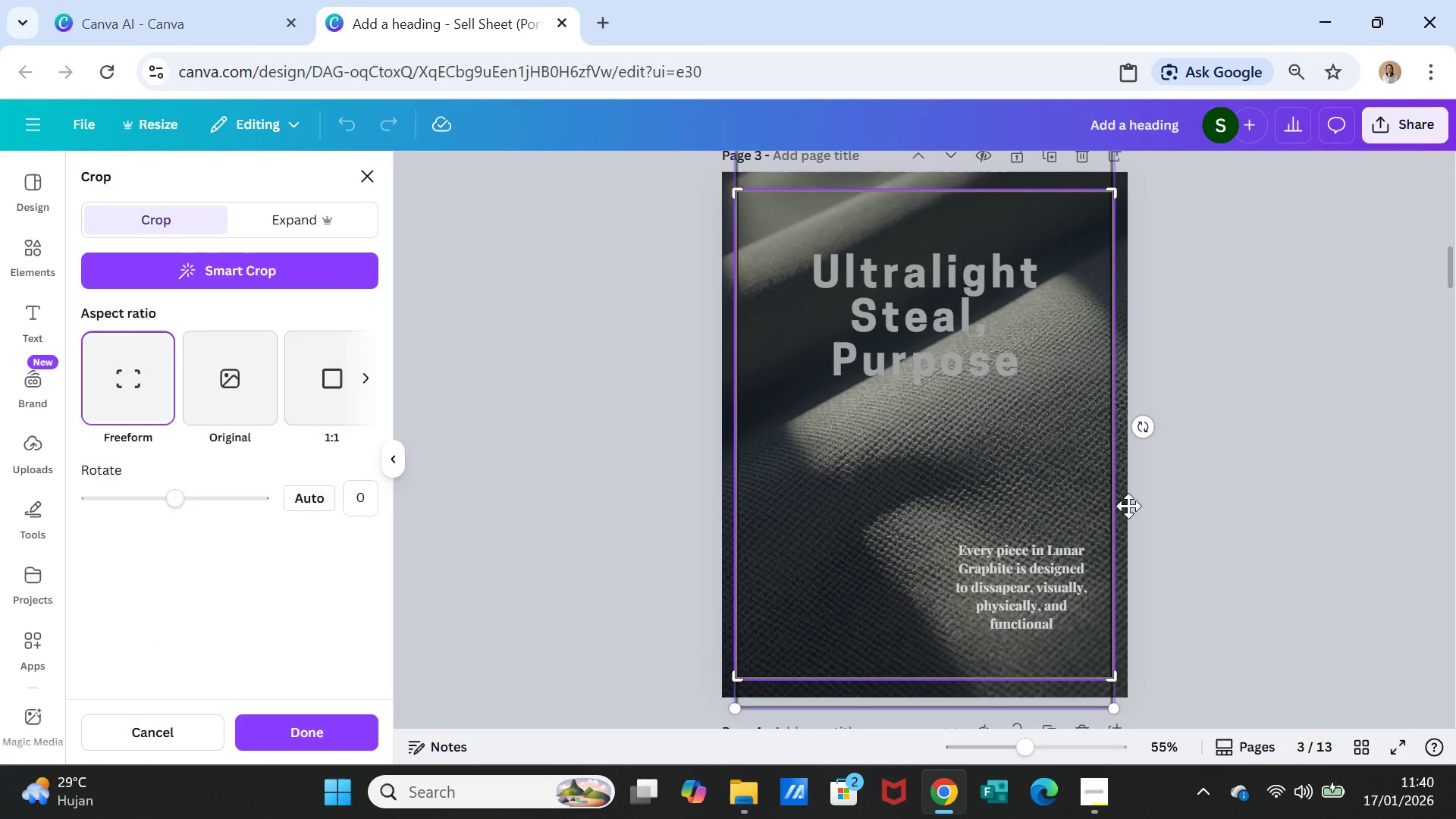 
left_click([1320, 502])
 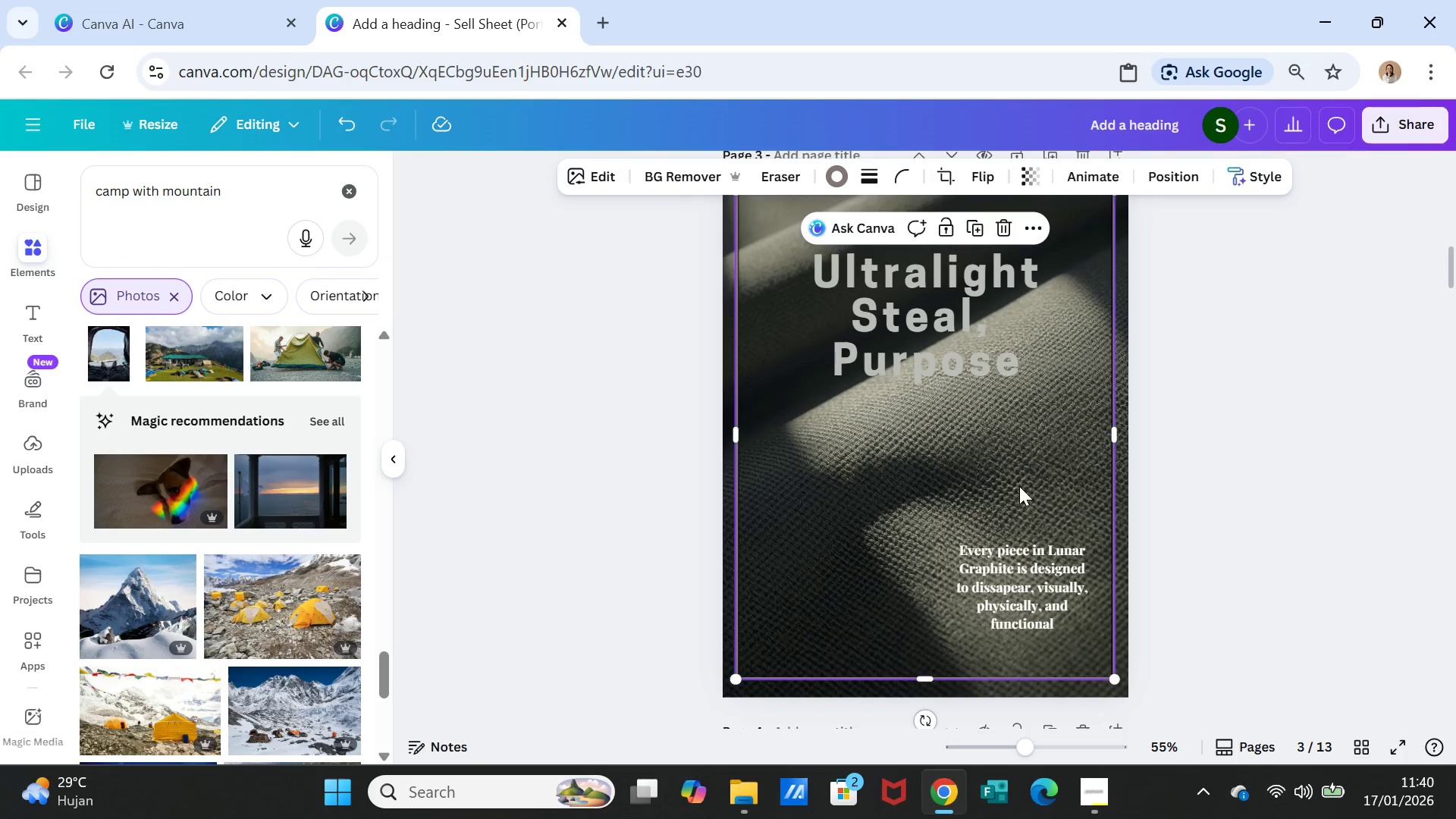 
left_click([1019, 486])
 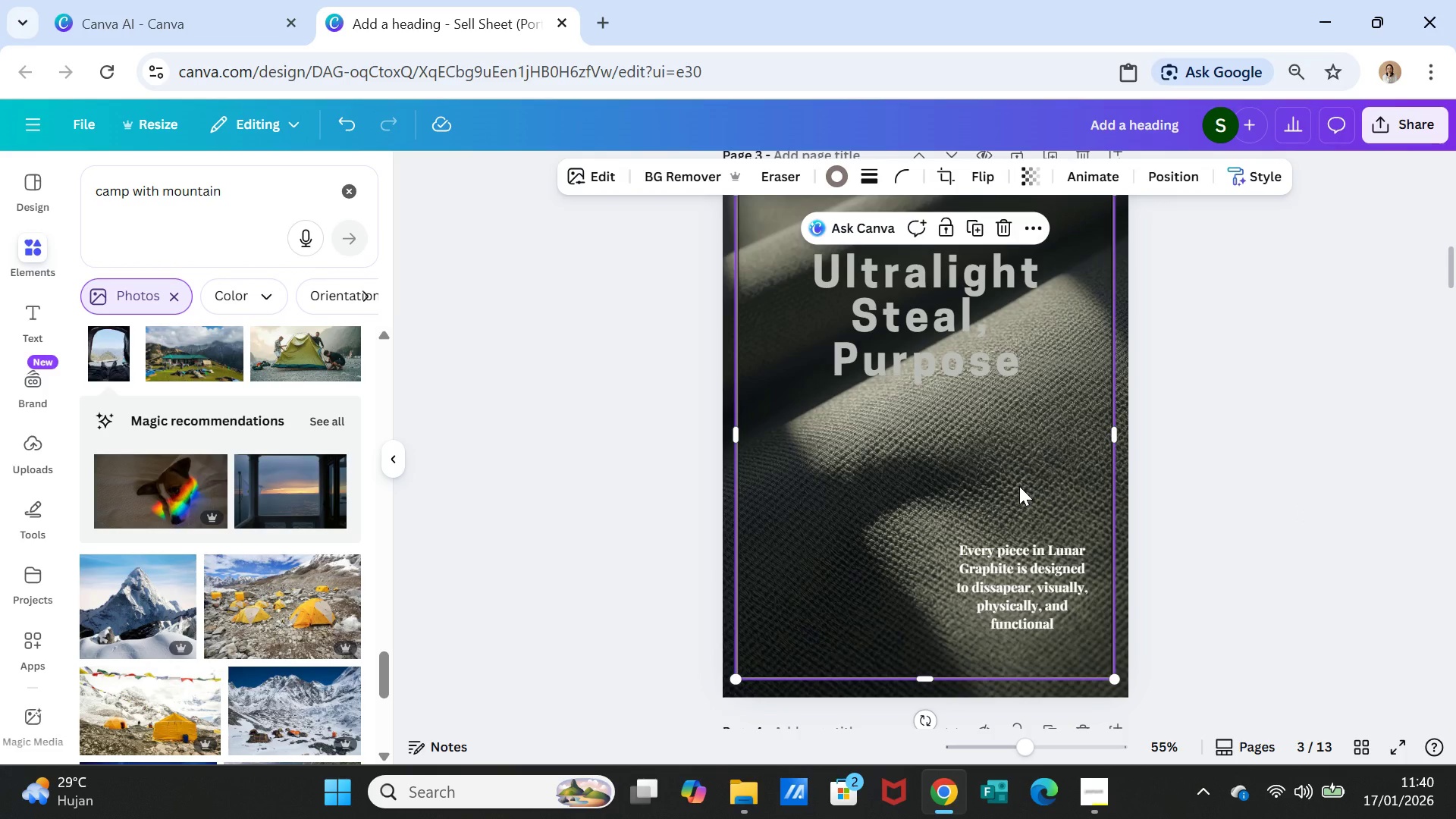 
right_click([1019, 486])
 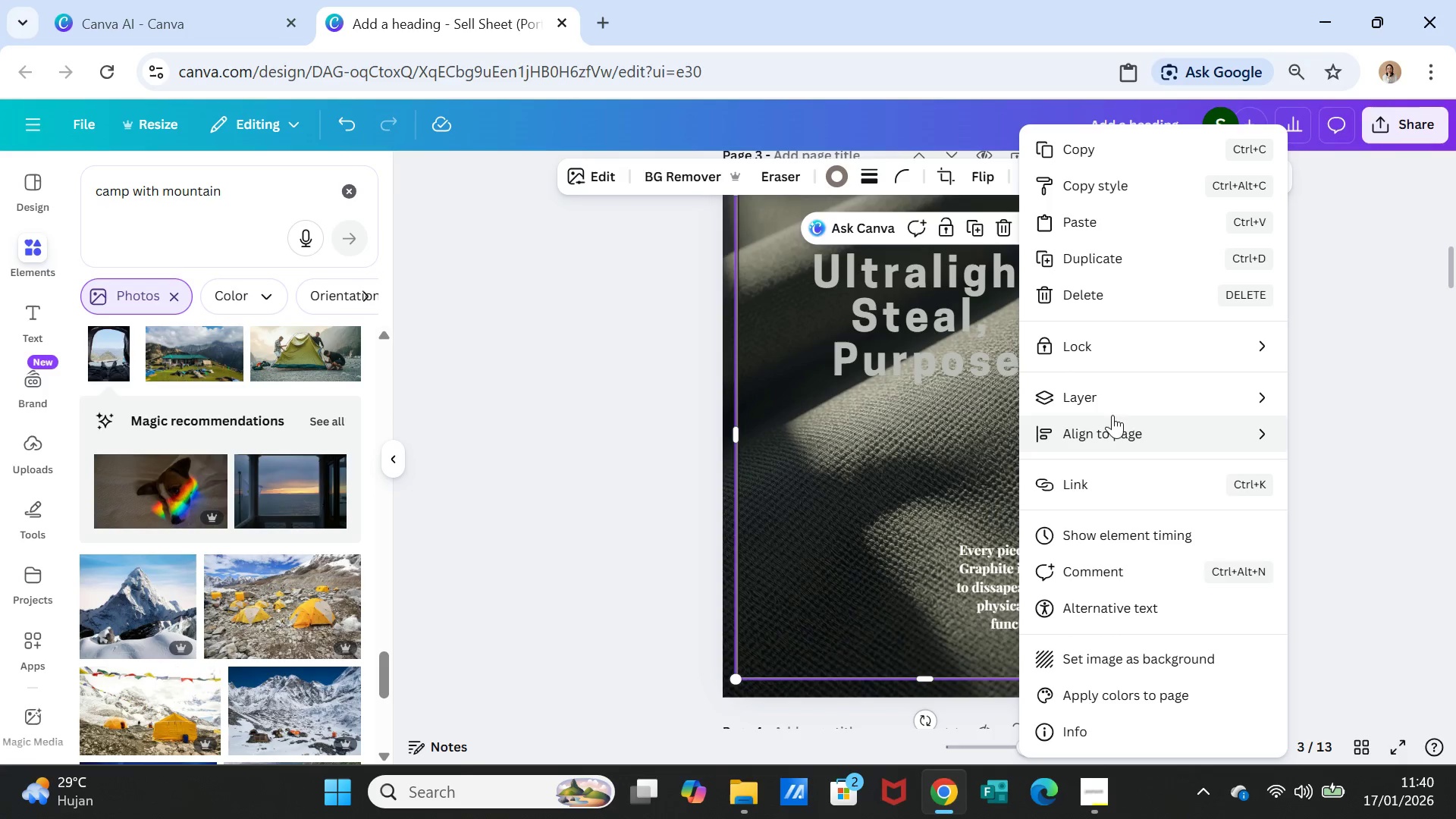 
left_click([1113, 406])
 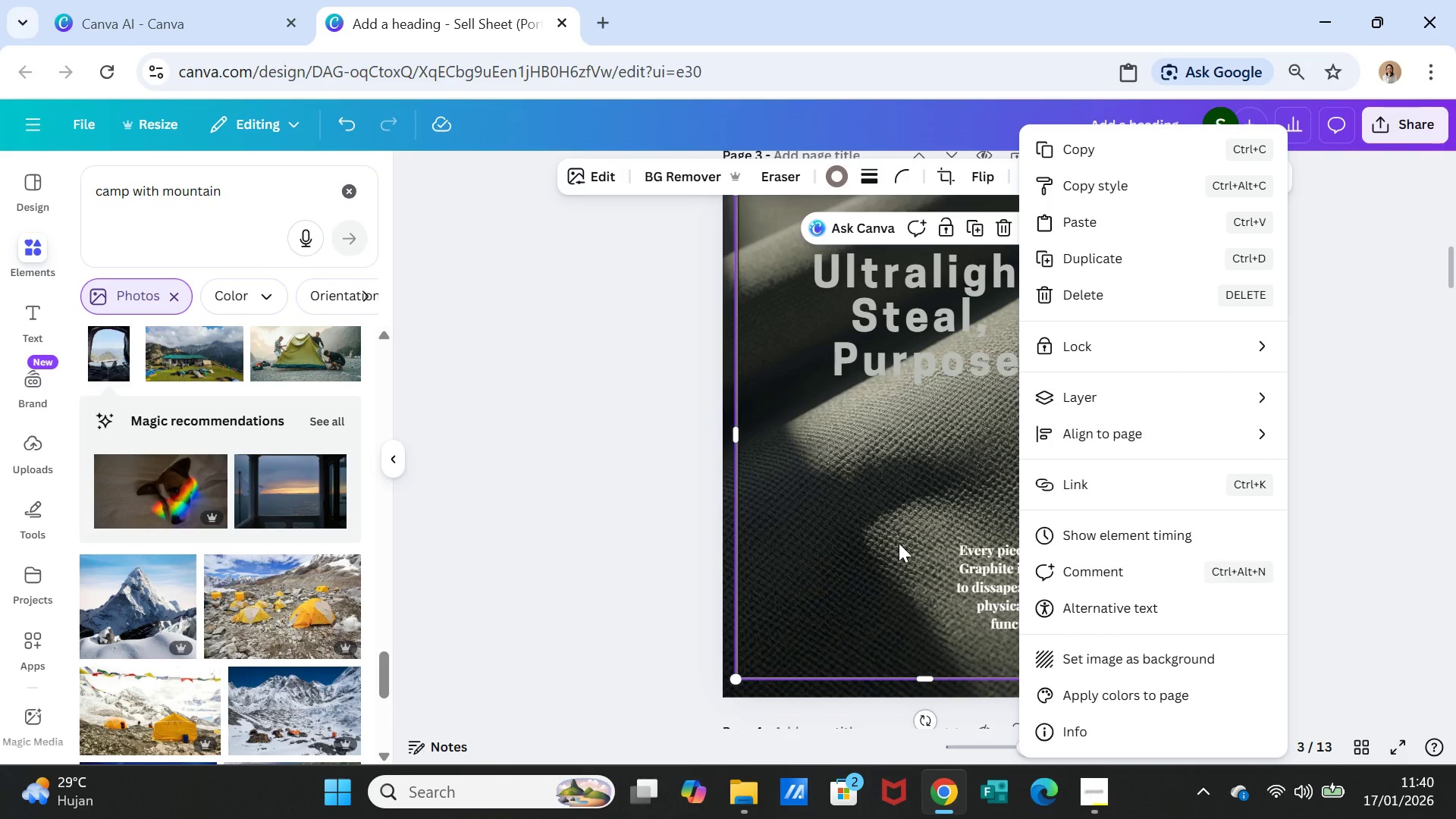 
left_click([1130, 398])
 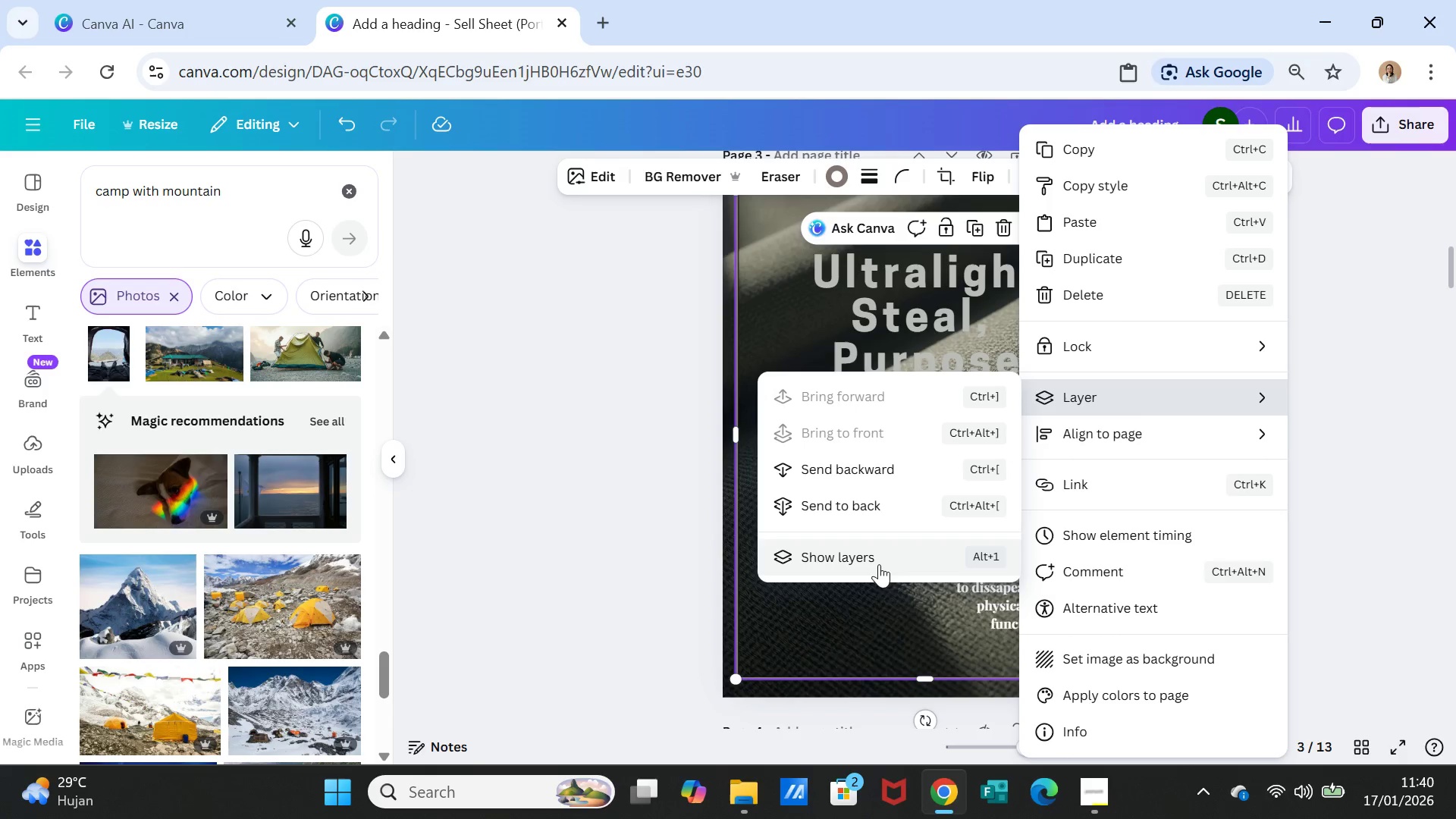 
left_click([879, 560])
 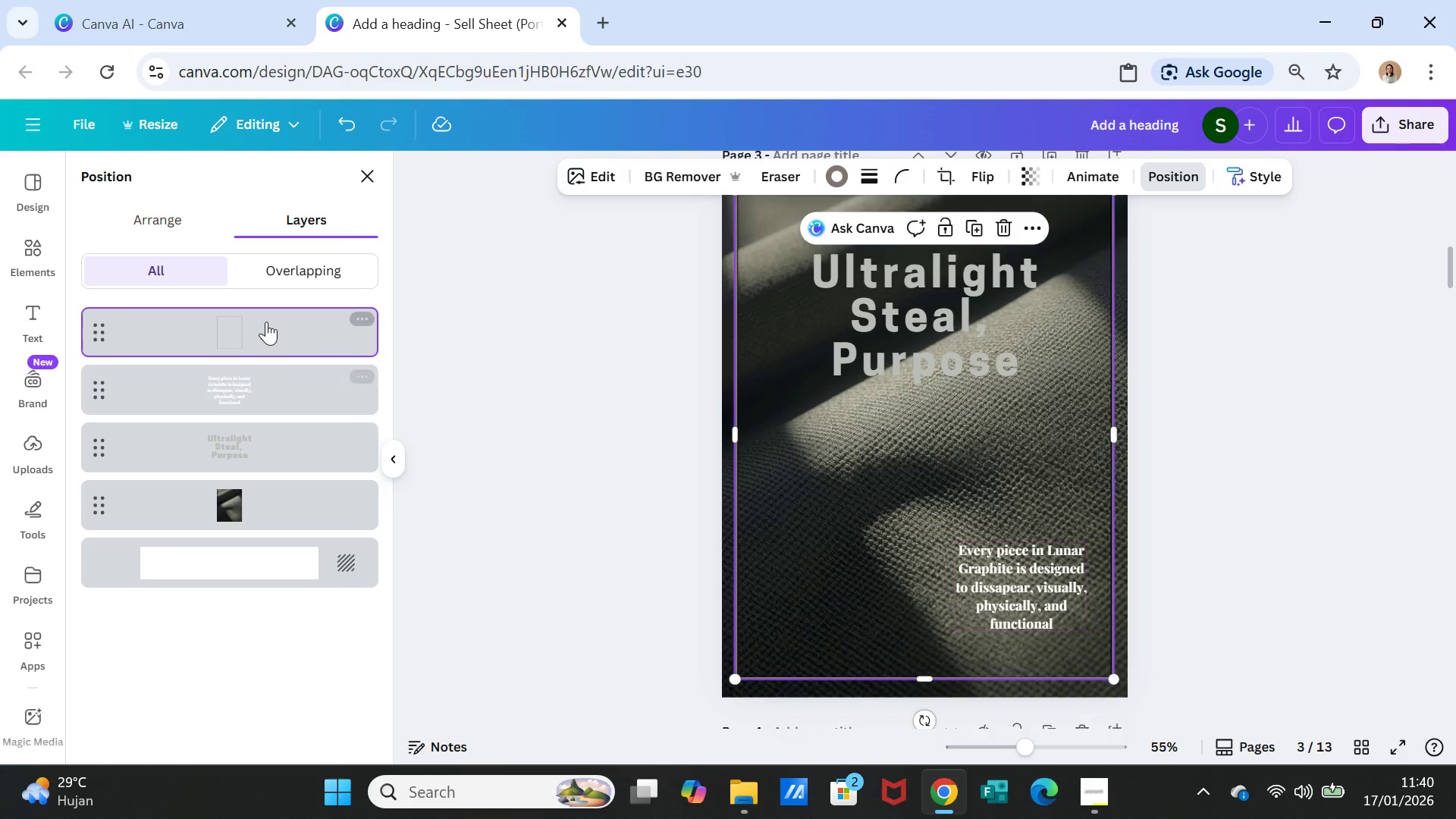 
left_click_drag(start_coordinate=[261, 321], to_coordinate=[259, 457])
 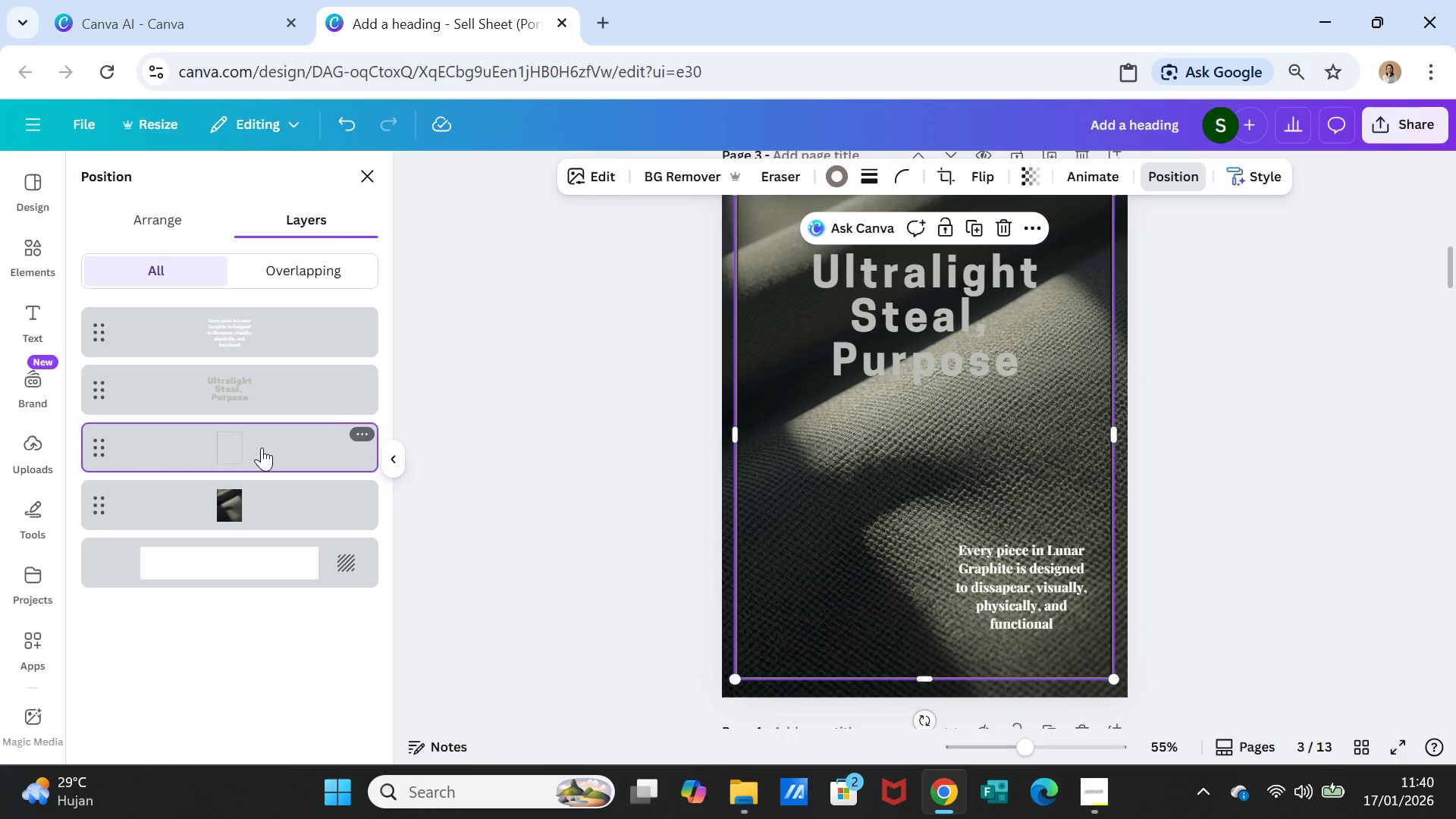 
left_click_drag(start_coordinate=[262, 447], to_coordinate=[265, 500])
 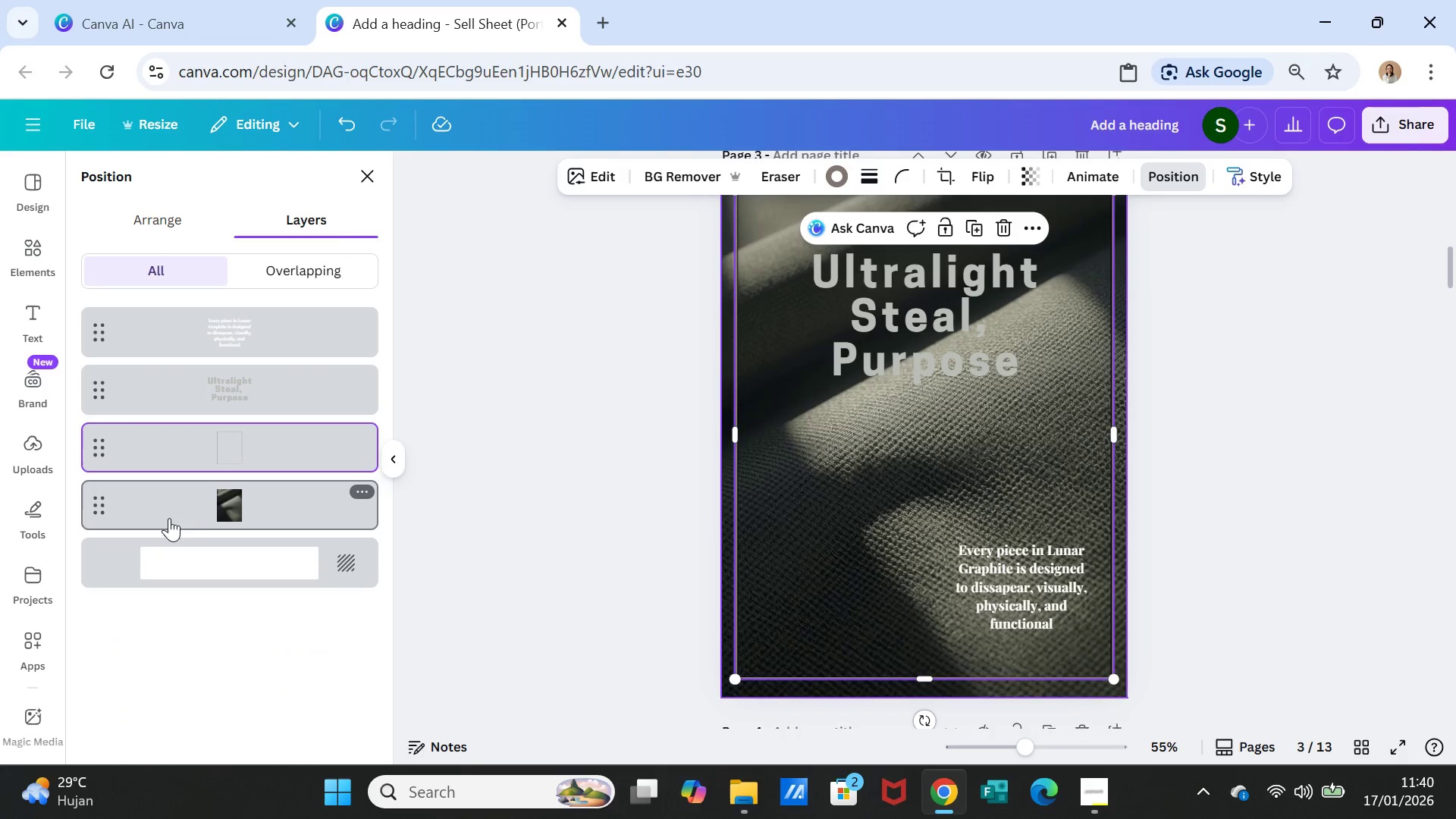 
left_click_drag(start_coordinate=[200, 512], to_coordinate=[204, 450])
 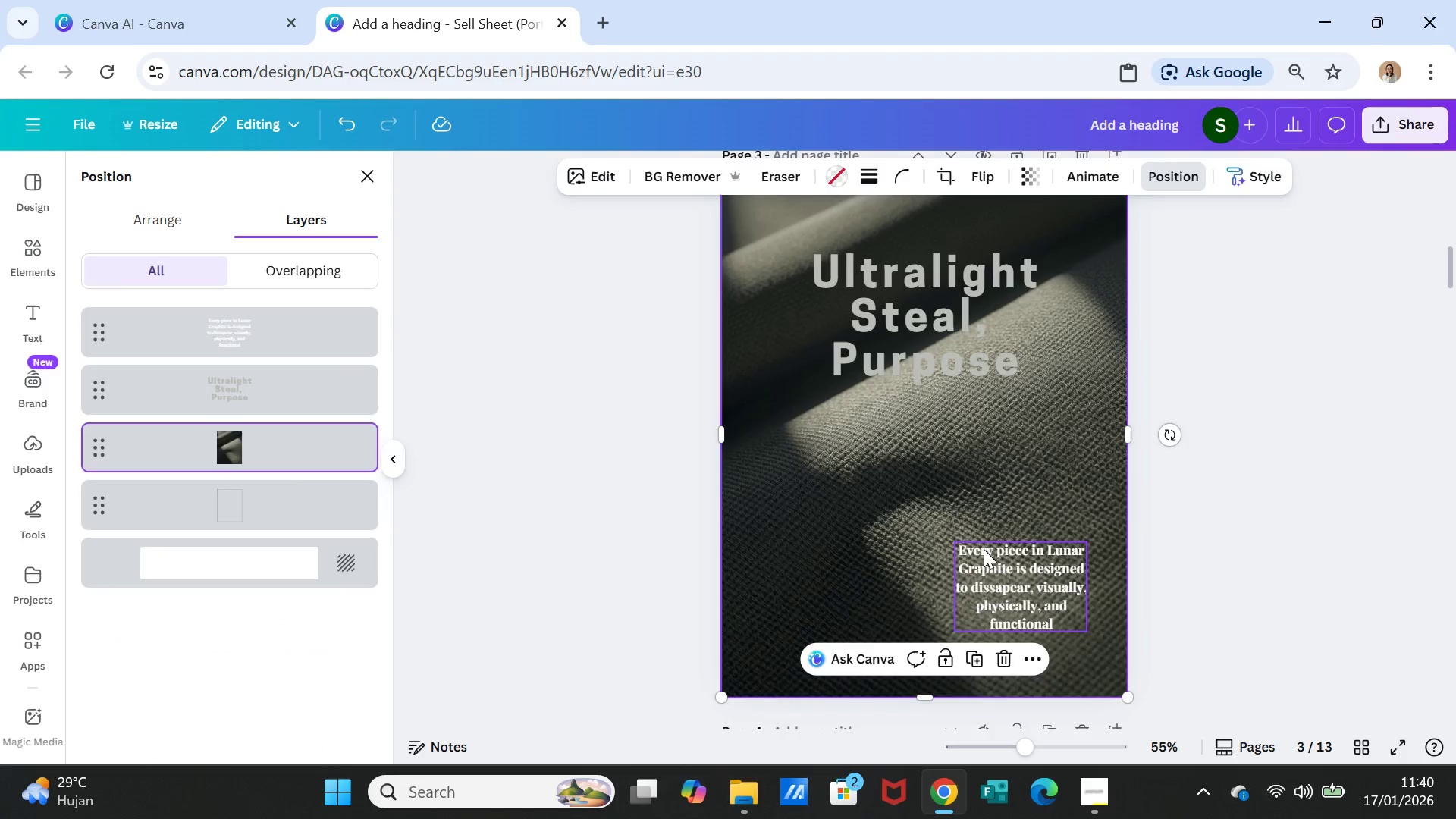 
double_click([984, 549])
 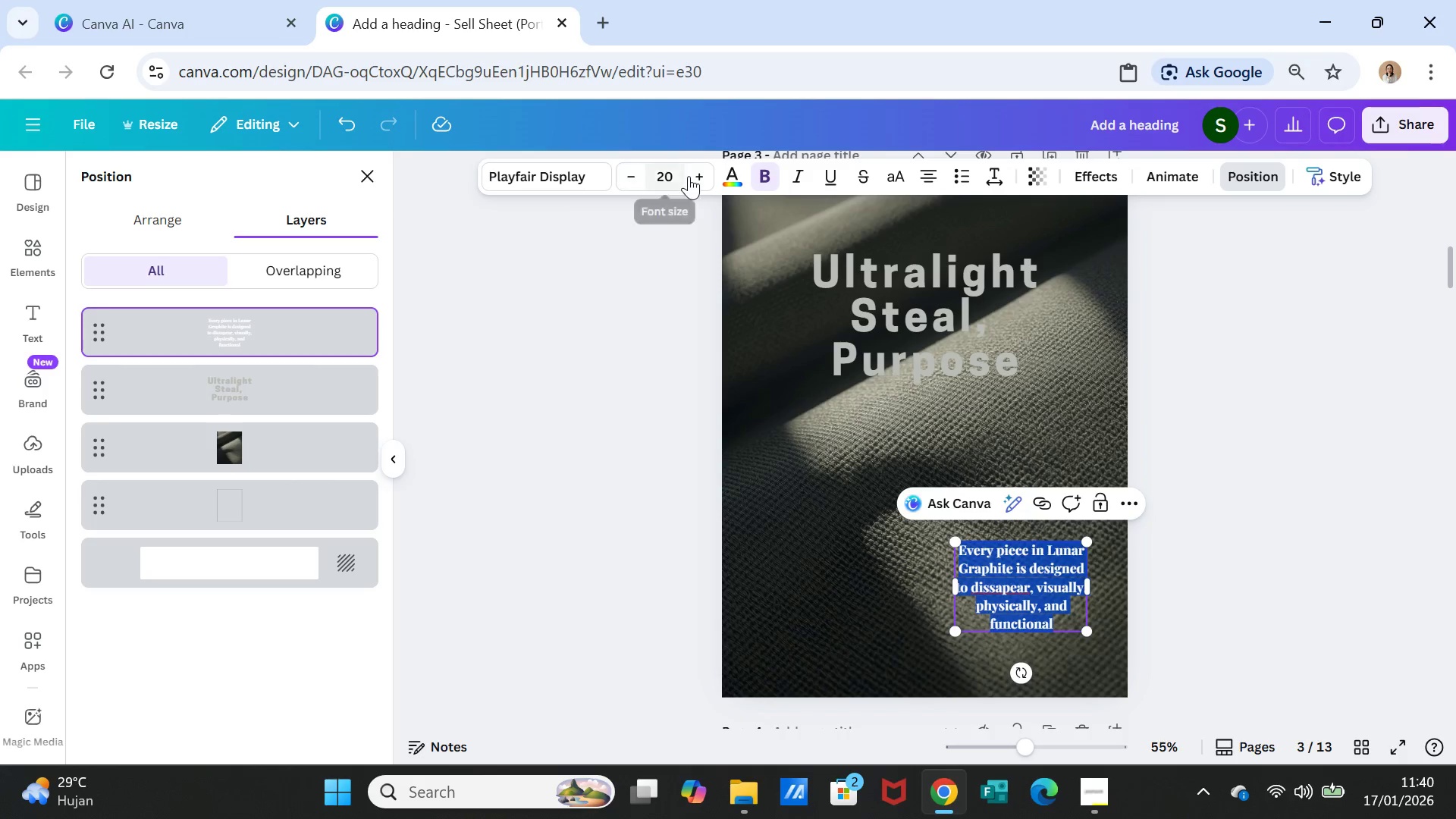 
double_click([702, 175])
 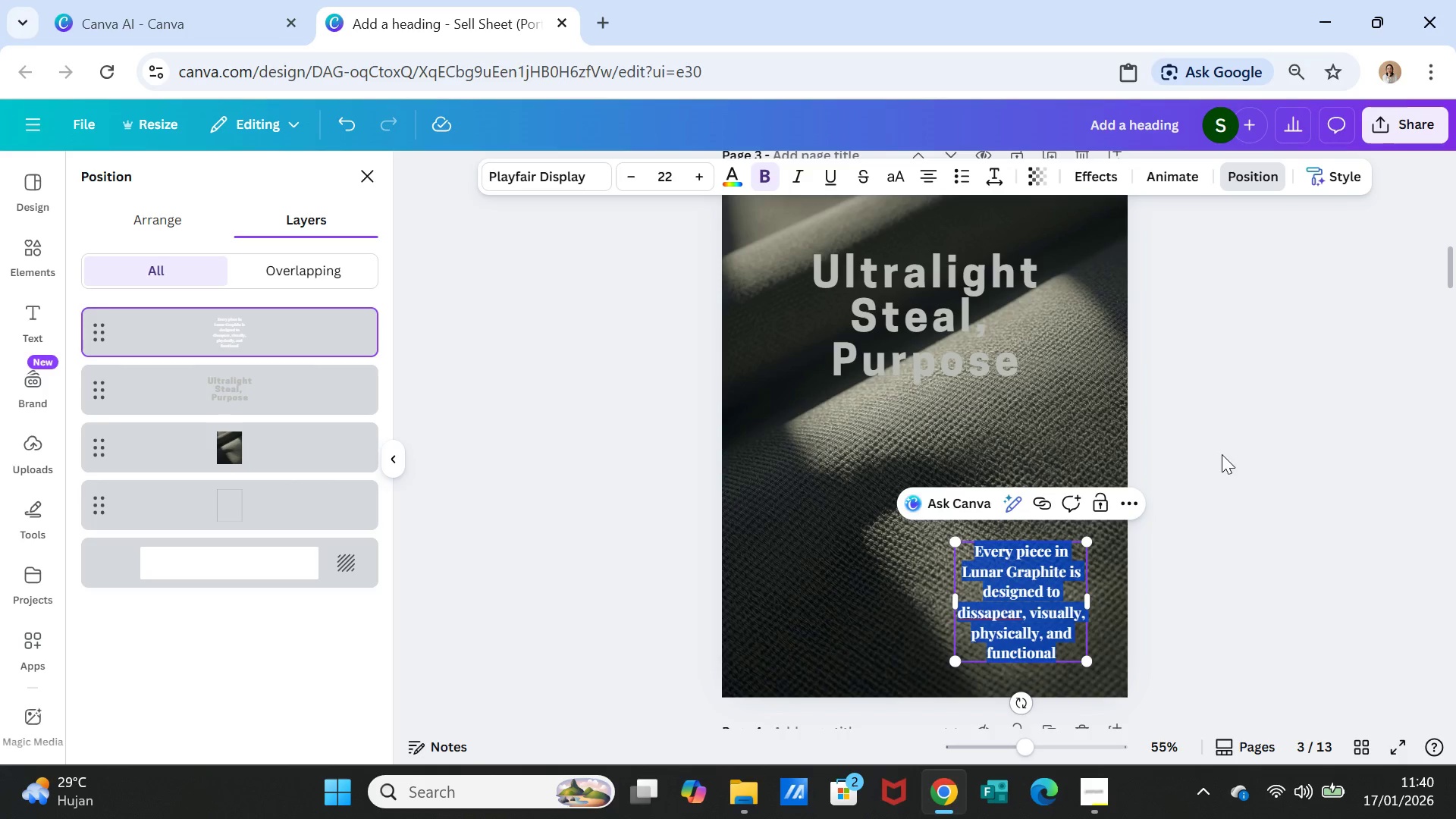 
double_click([1236, 503])
 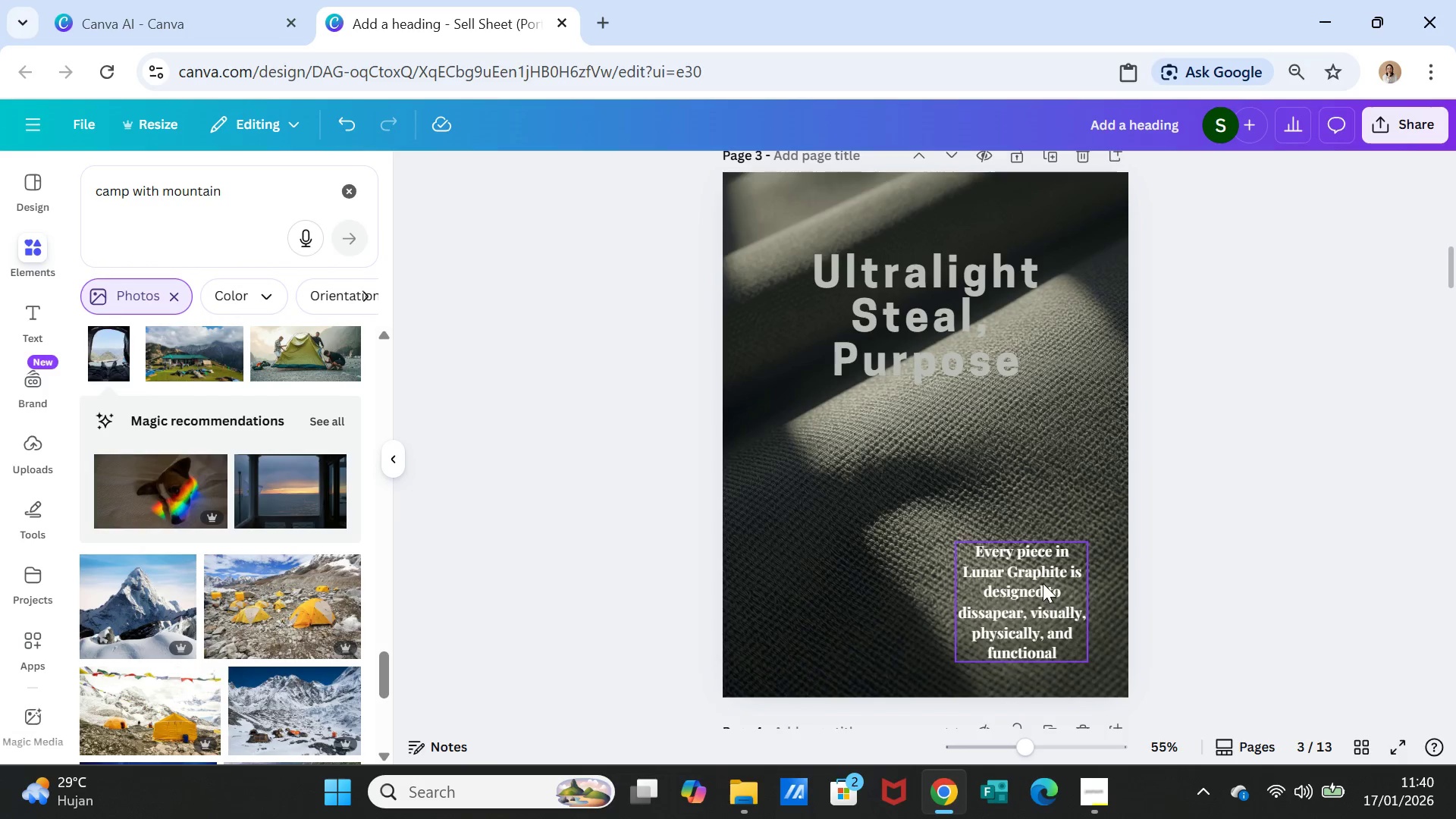 
left_click([1043, 583])
 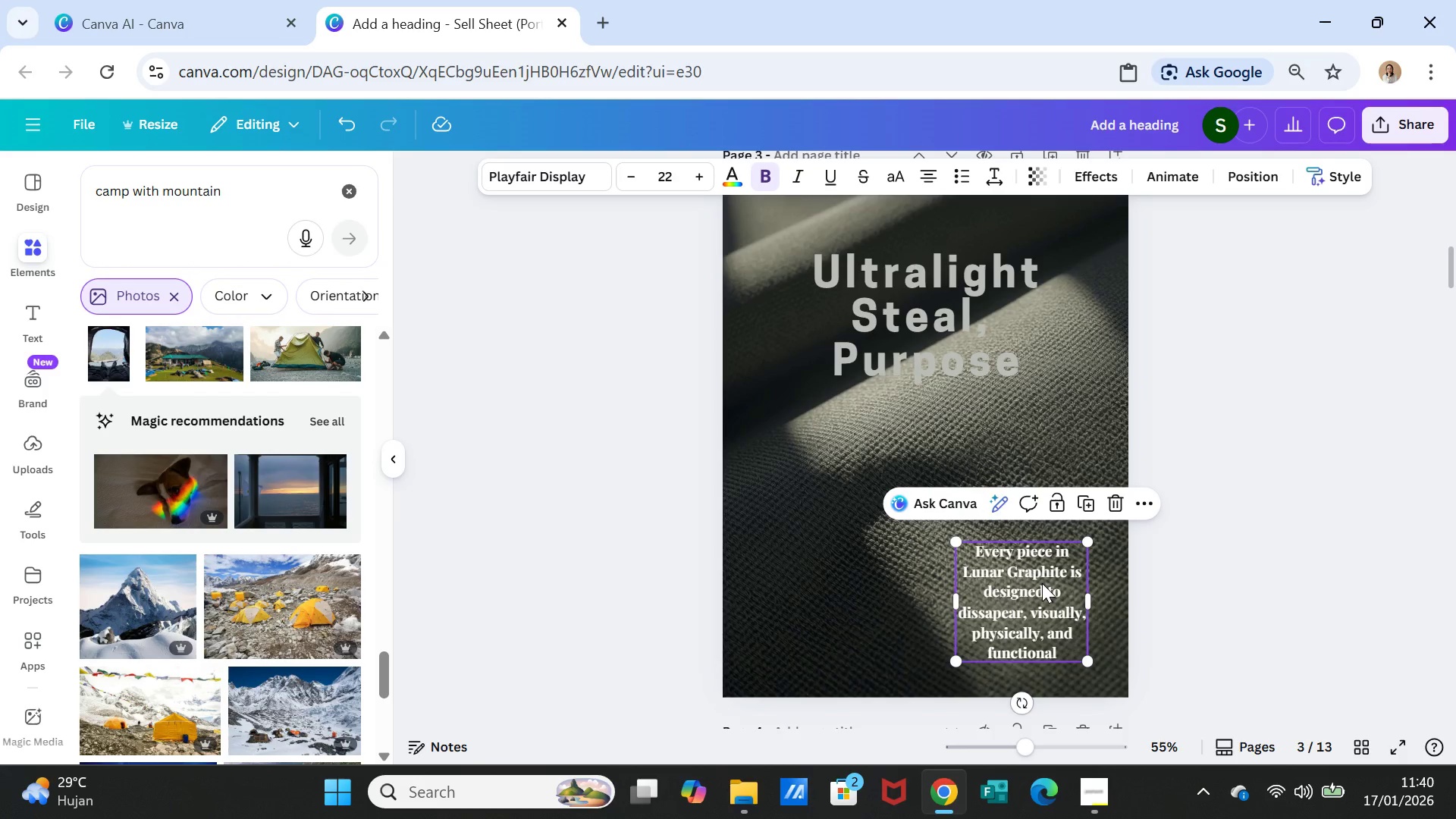 
left_click_drag(start_coordinate=[1042, 583], to_coordinate=[1043, 570])
 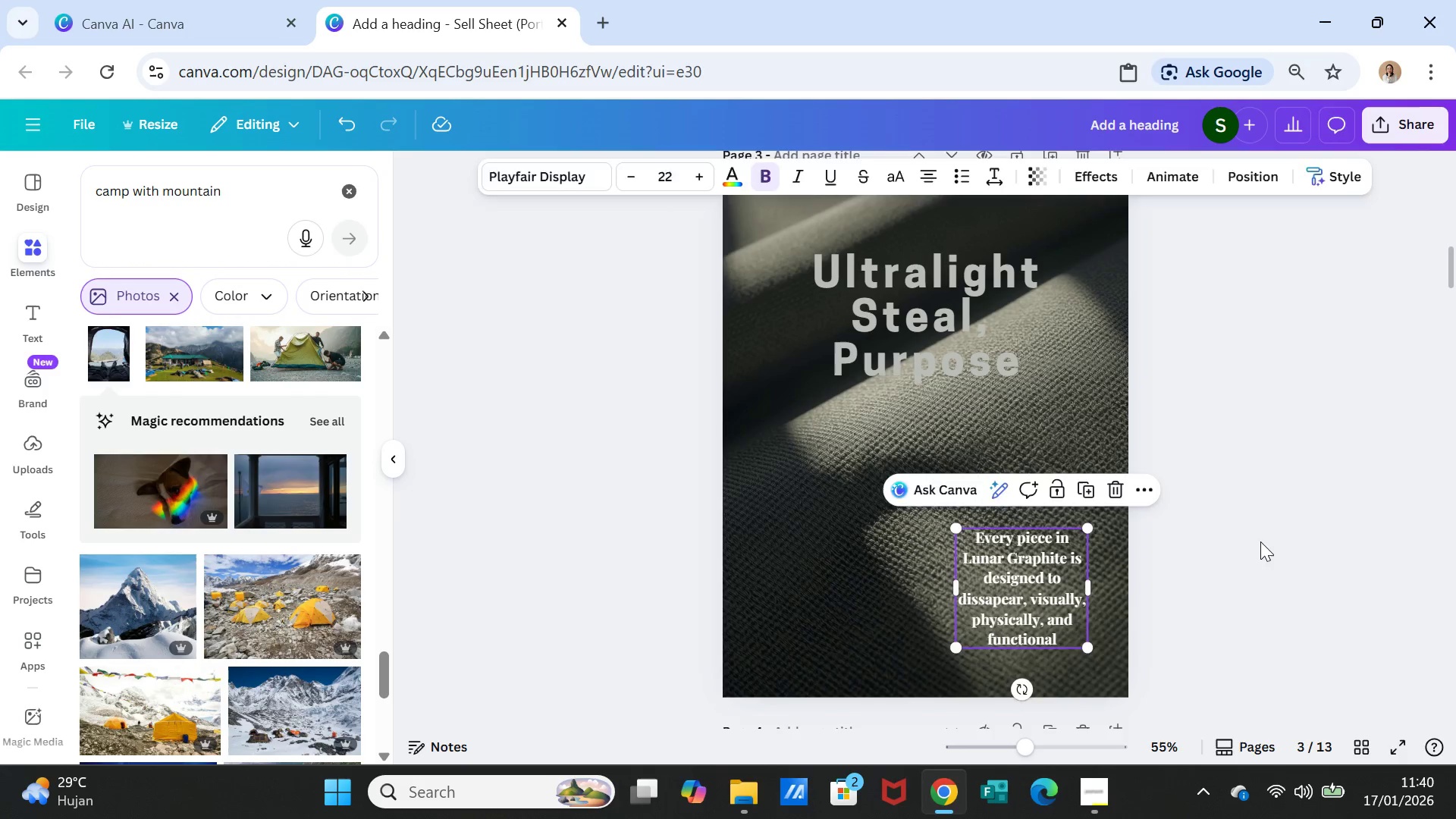 
left_click([1260, 541])
 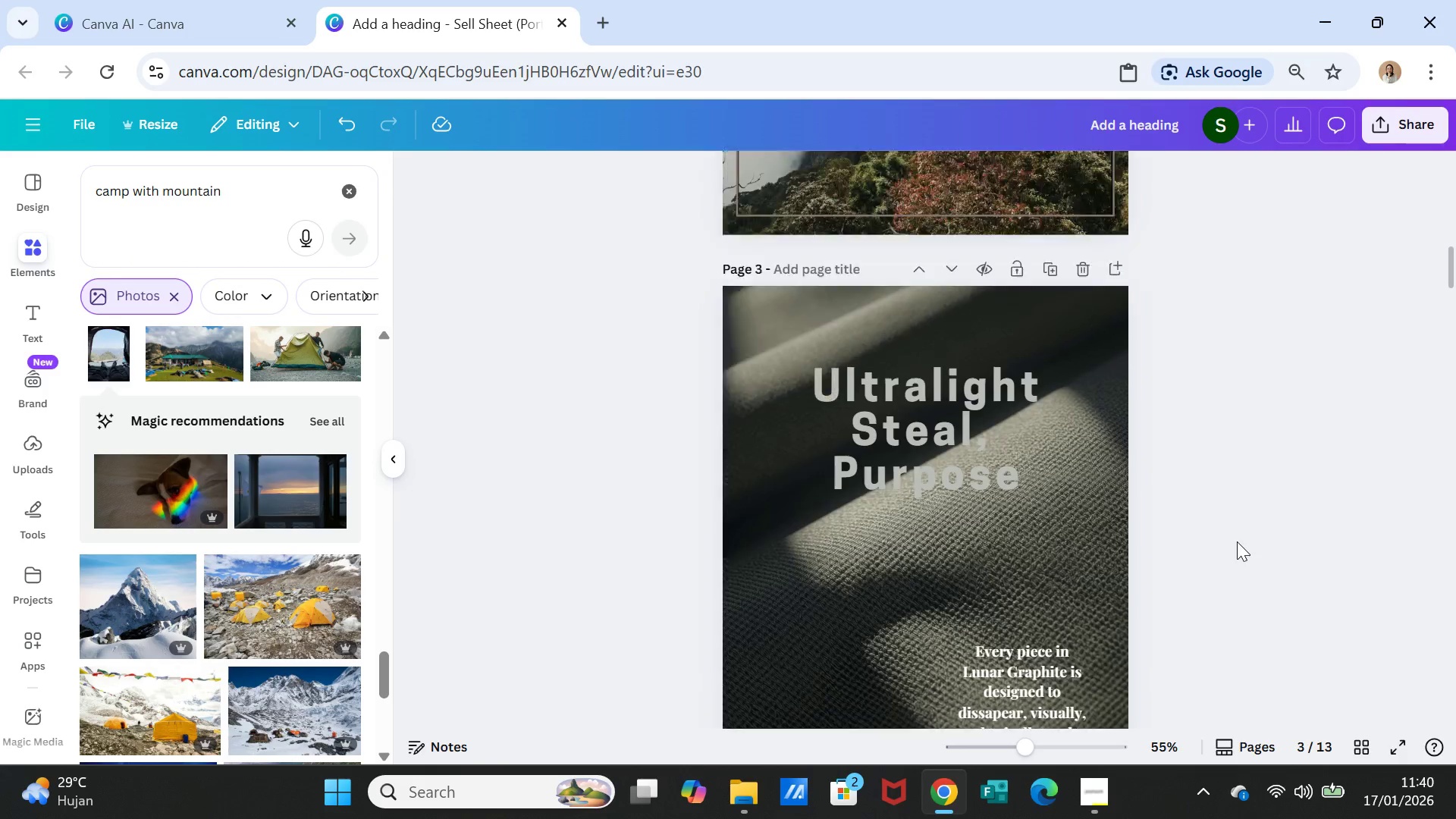 
scroll: coordinate [1237, 541], scroll_direction: up, amount: 4.0
 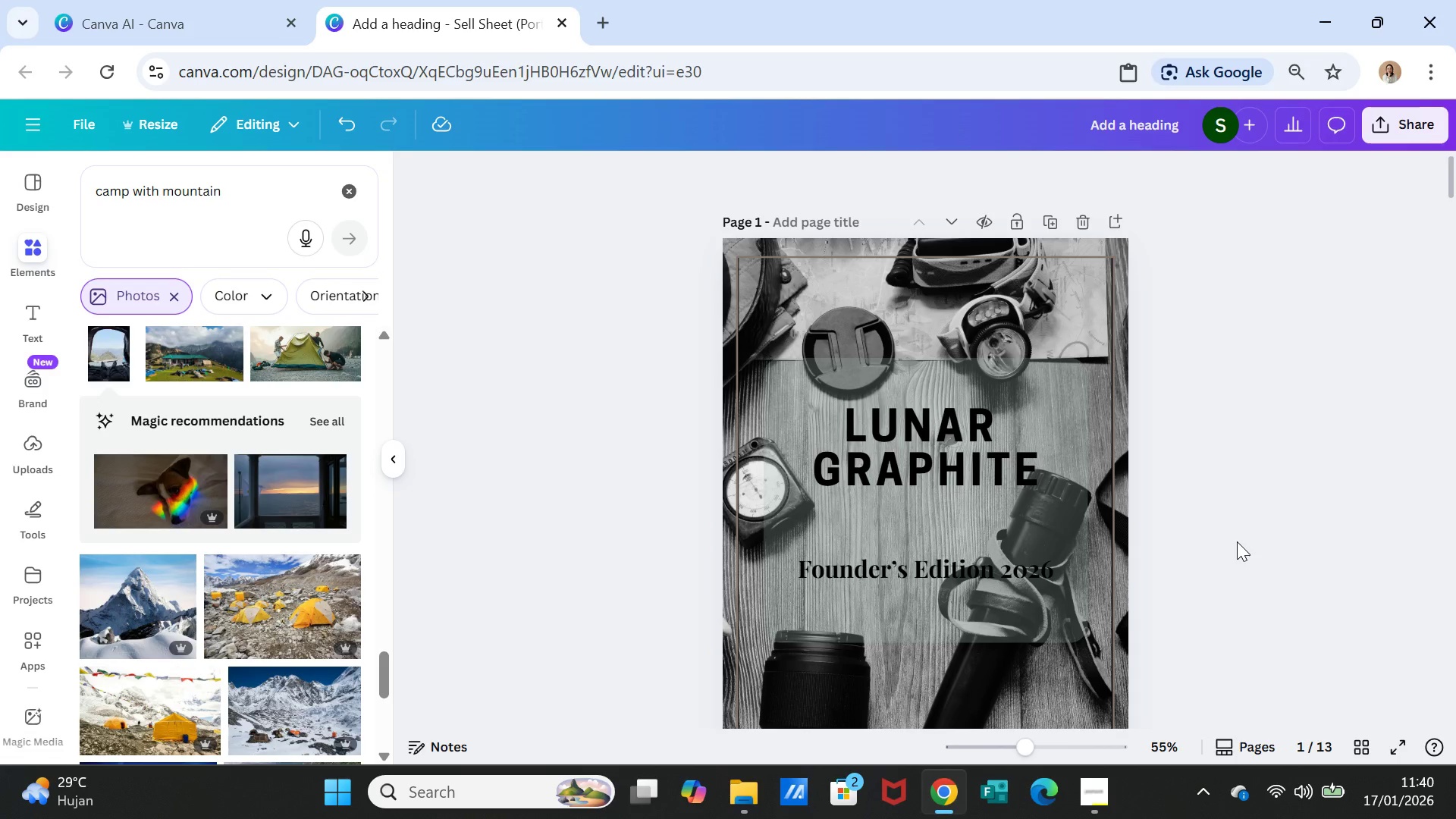 
scroll: coordinate [1237, 541], scroll_direction: down, amount: 1.0
 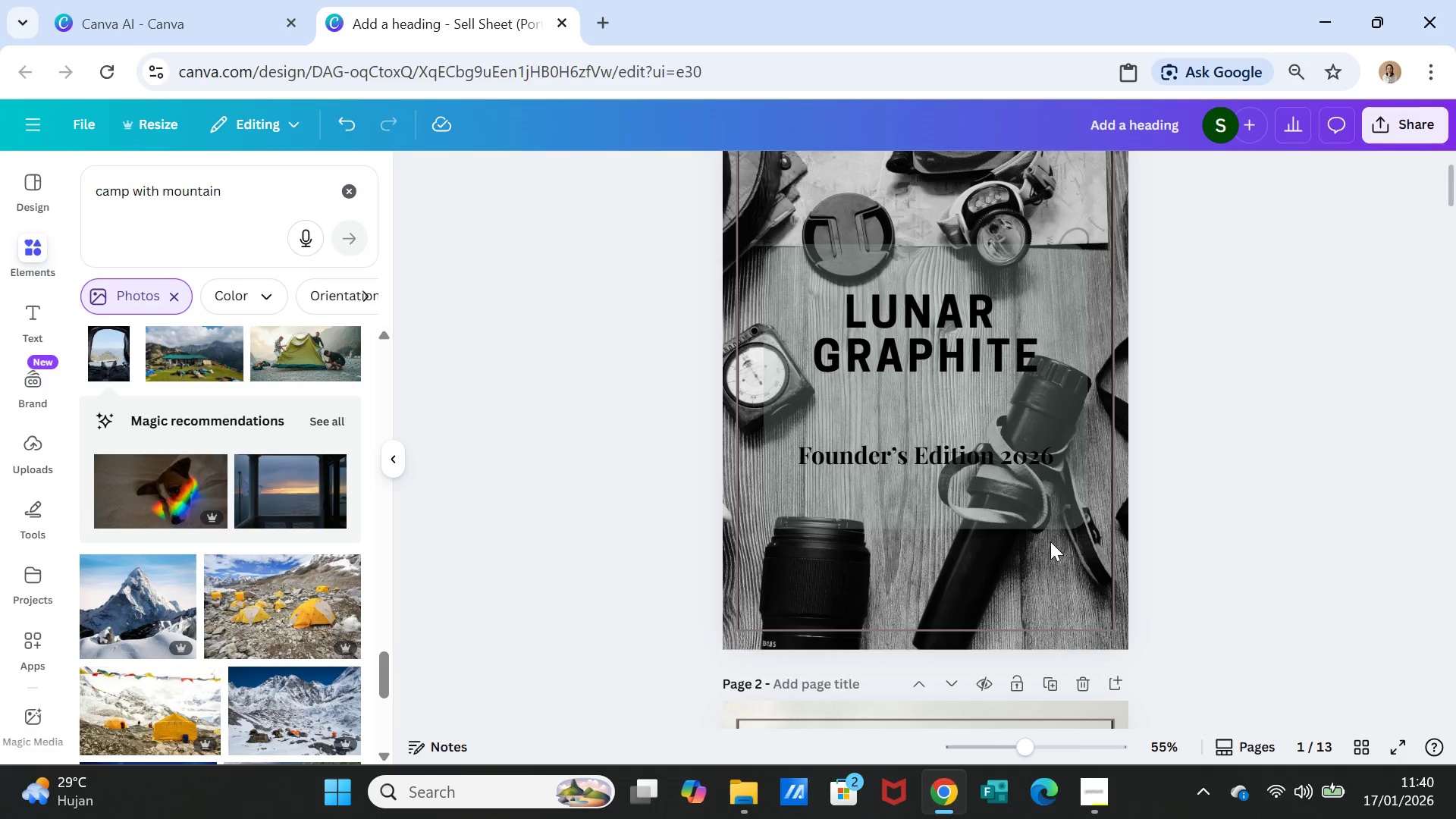 
left_click([1023, 539])
 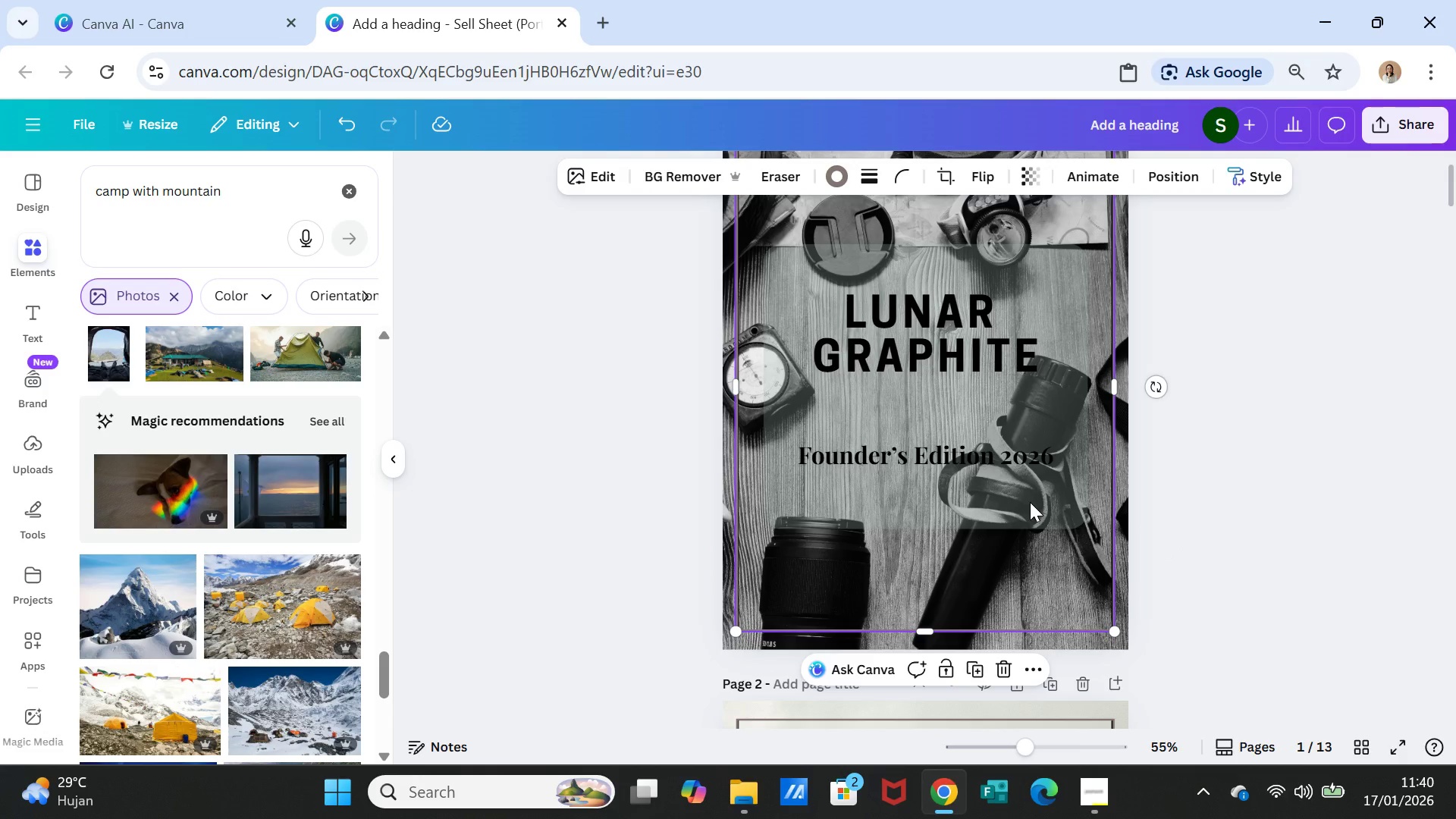 
left_click([1030, 502])
 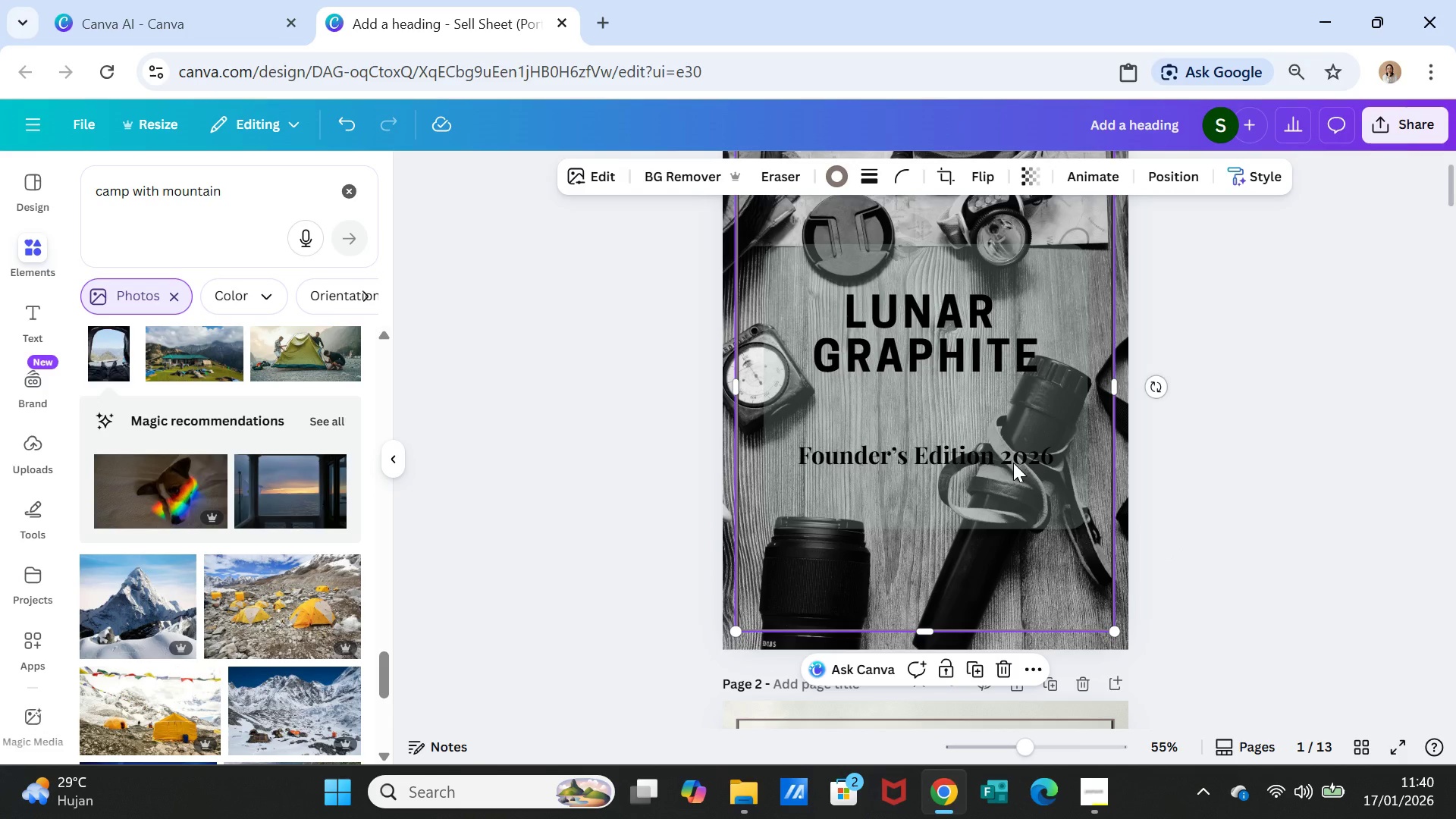 
left_click([1013, 463])
 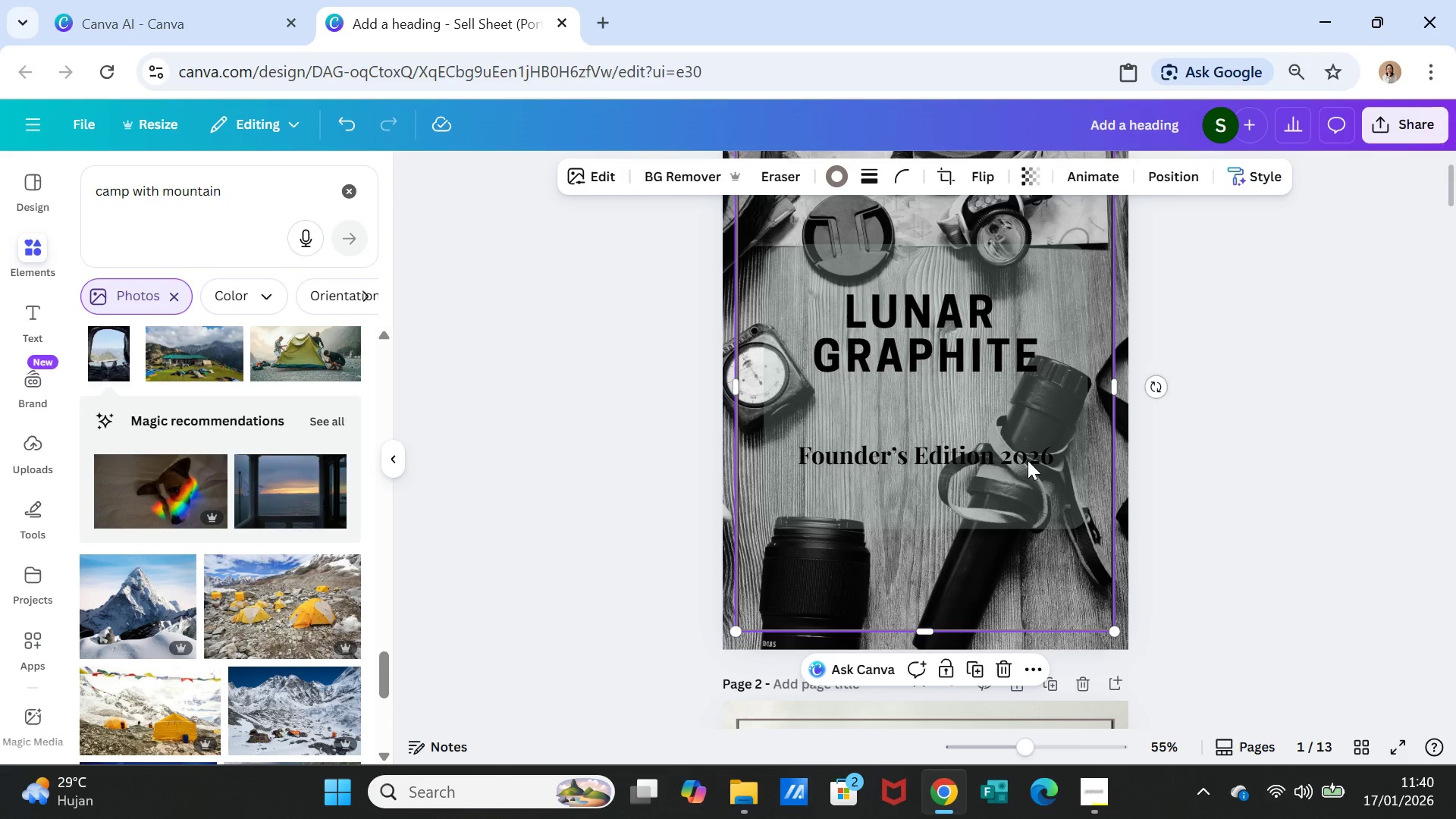 
left_click([1031, 461])
 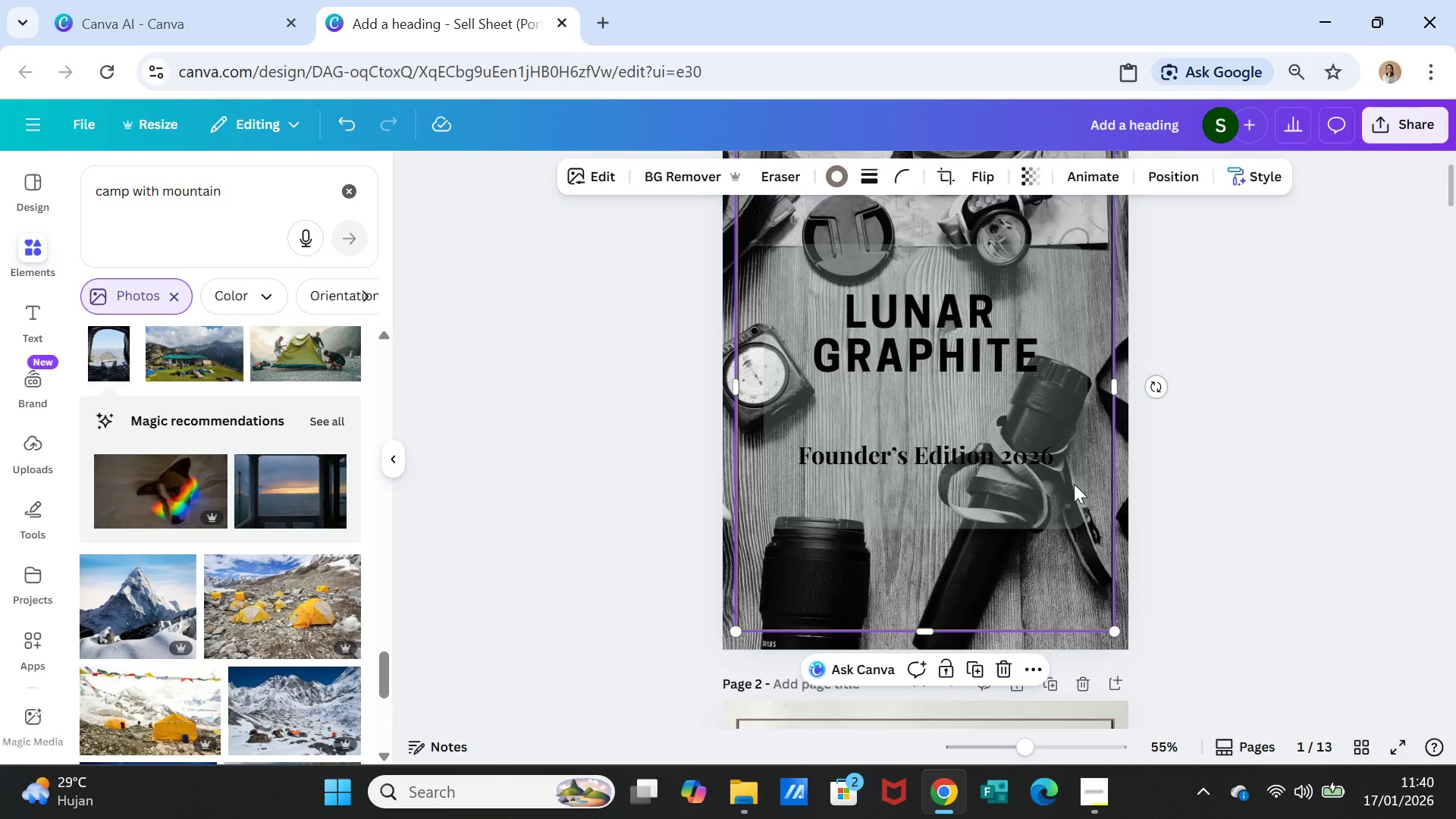 
right_click([1074, 484])
 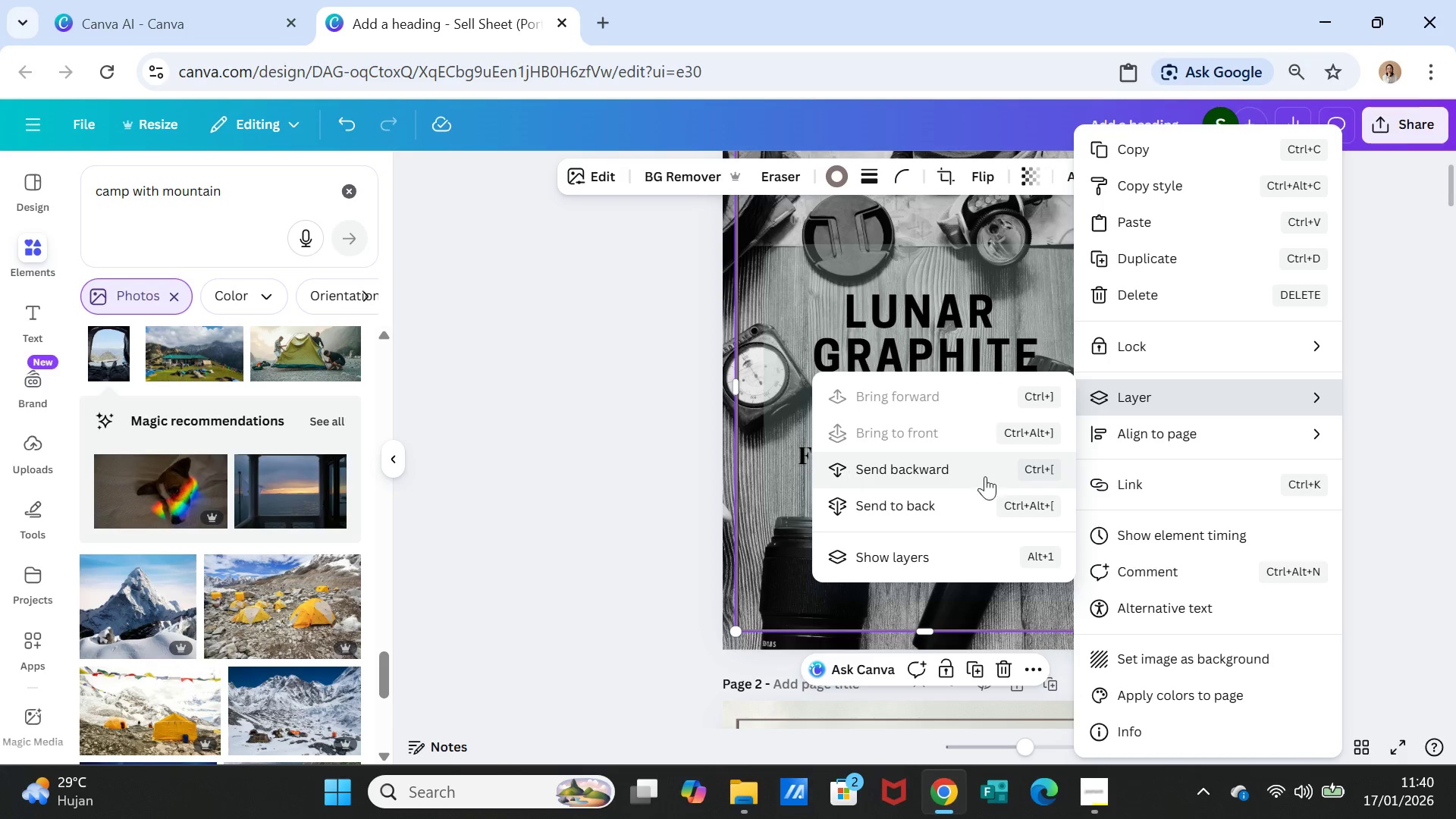 
left_click([886, 565])
 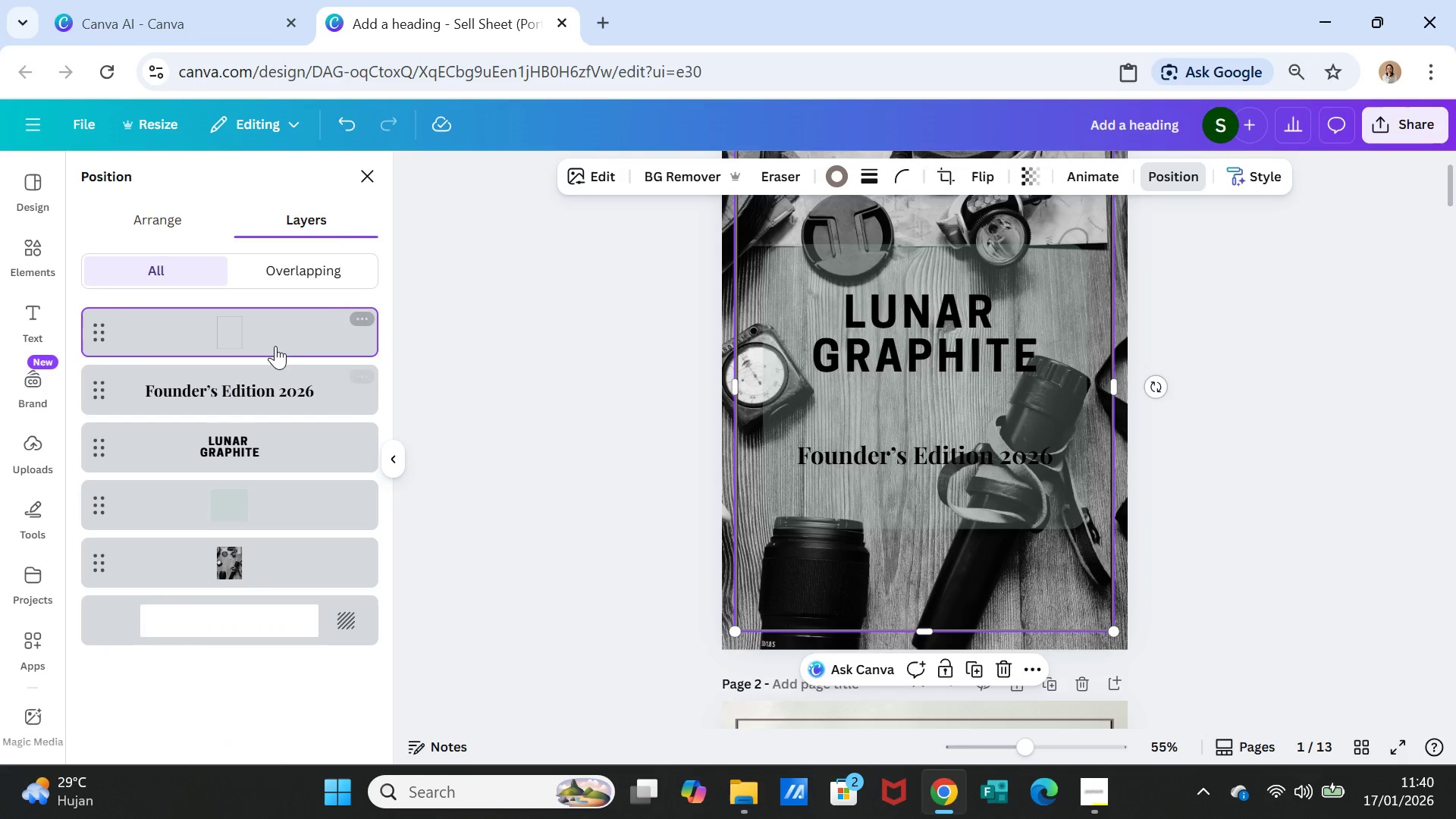 
left_click_drag(start_coordinate=[268, 332], to_coordinate=[275, 571])
 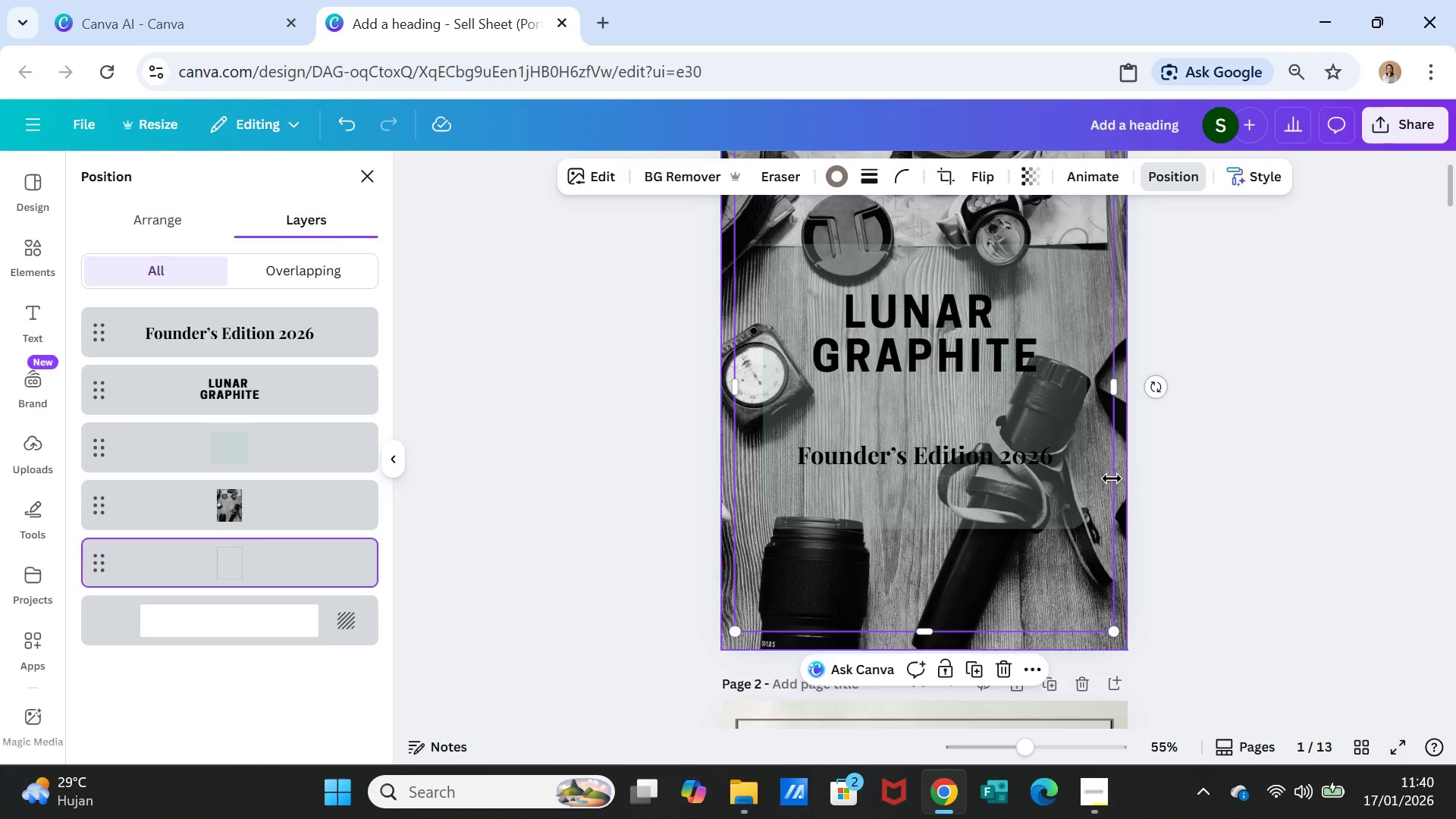 
left_click([1252, 480])
 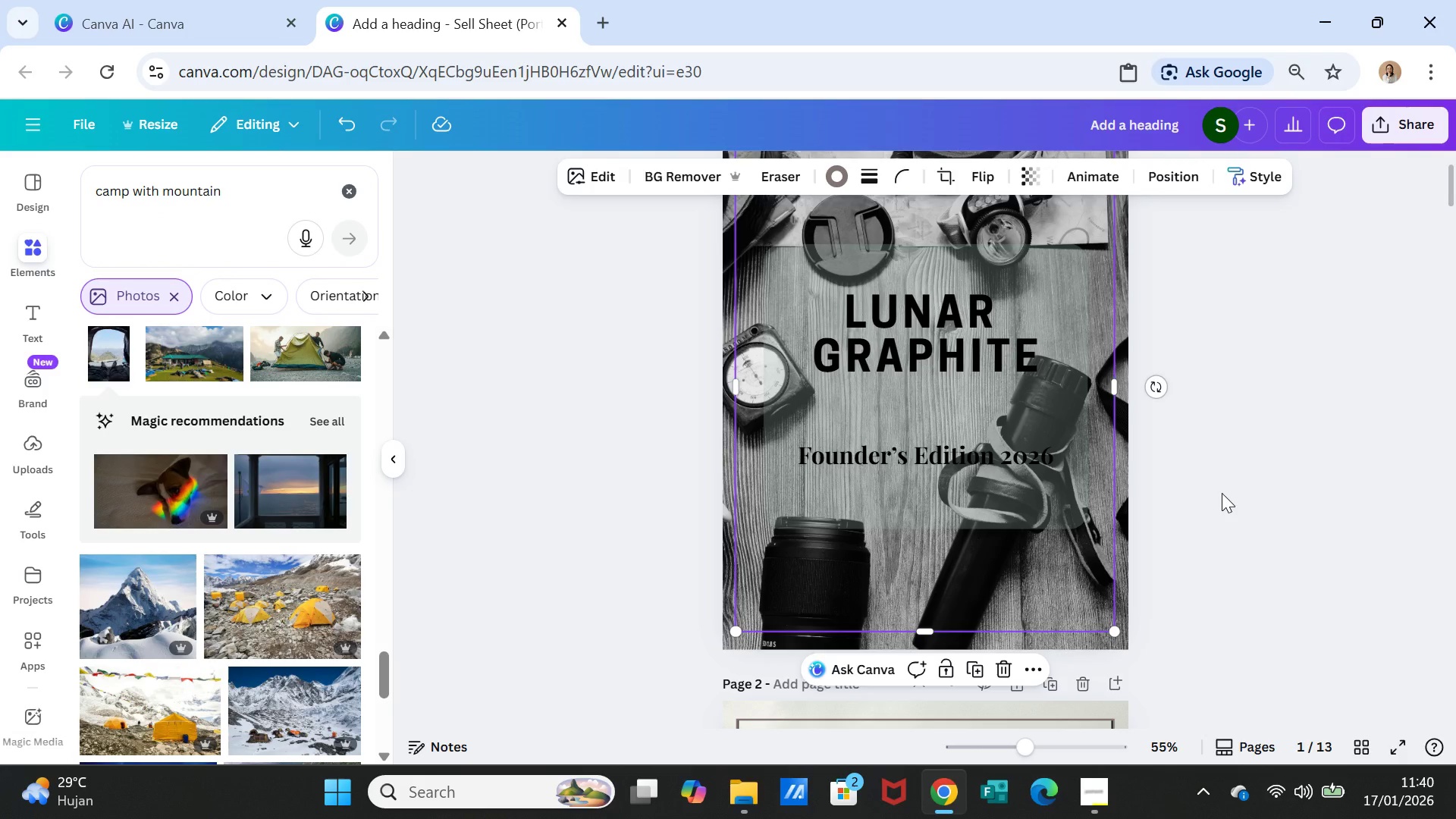 
left_click([1222, 493])
 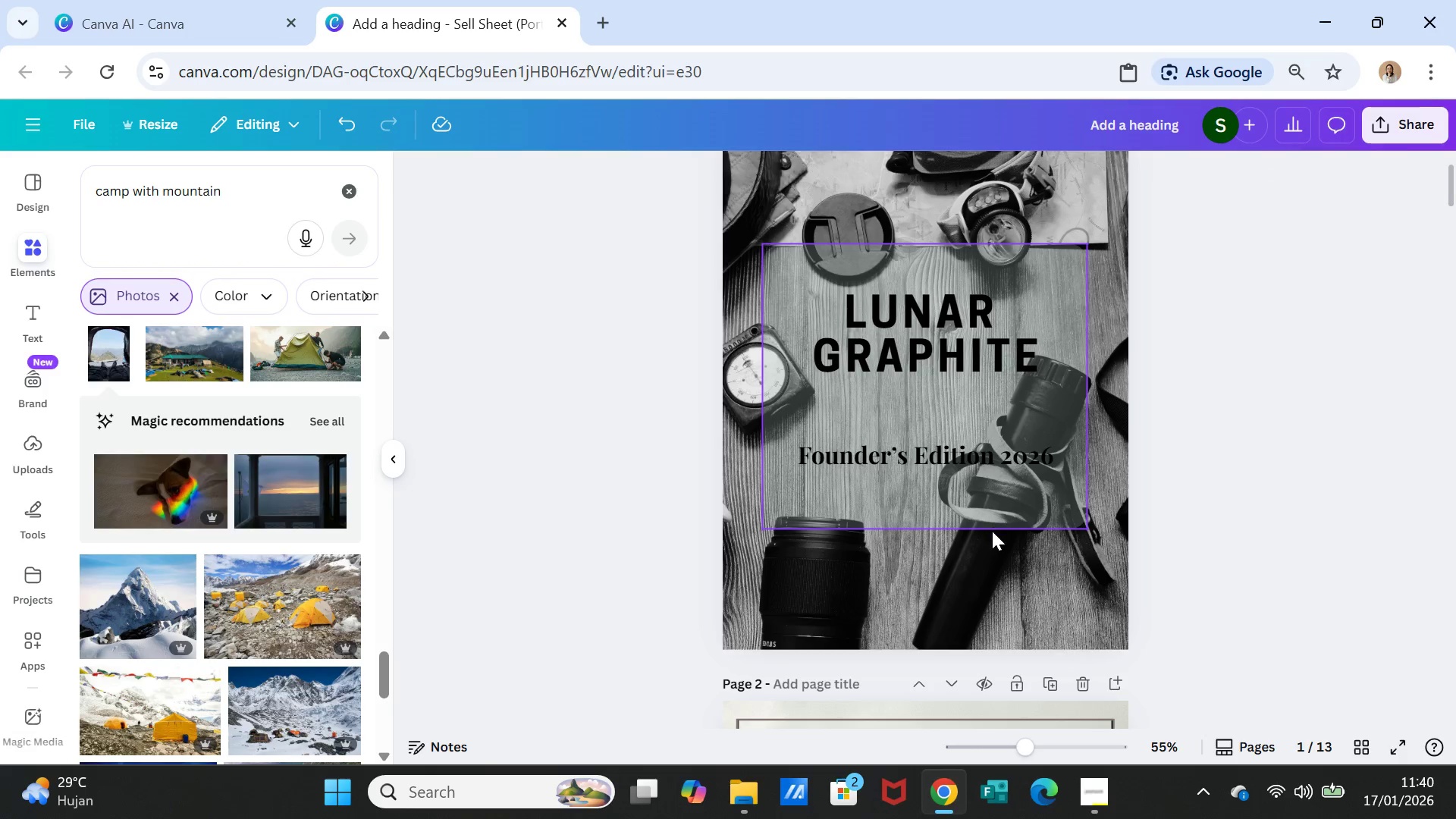 
left_click([999, 576])
 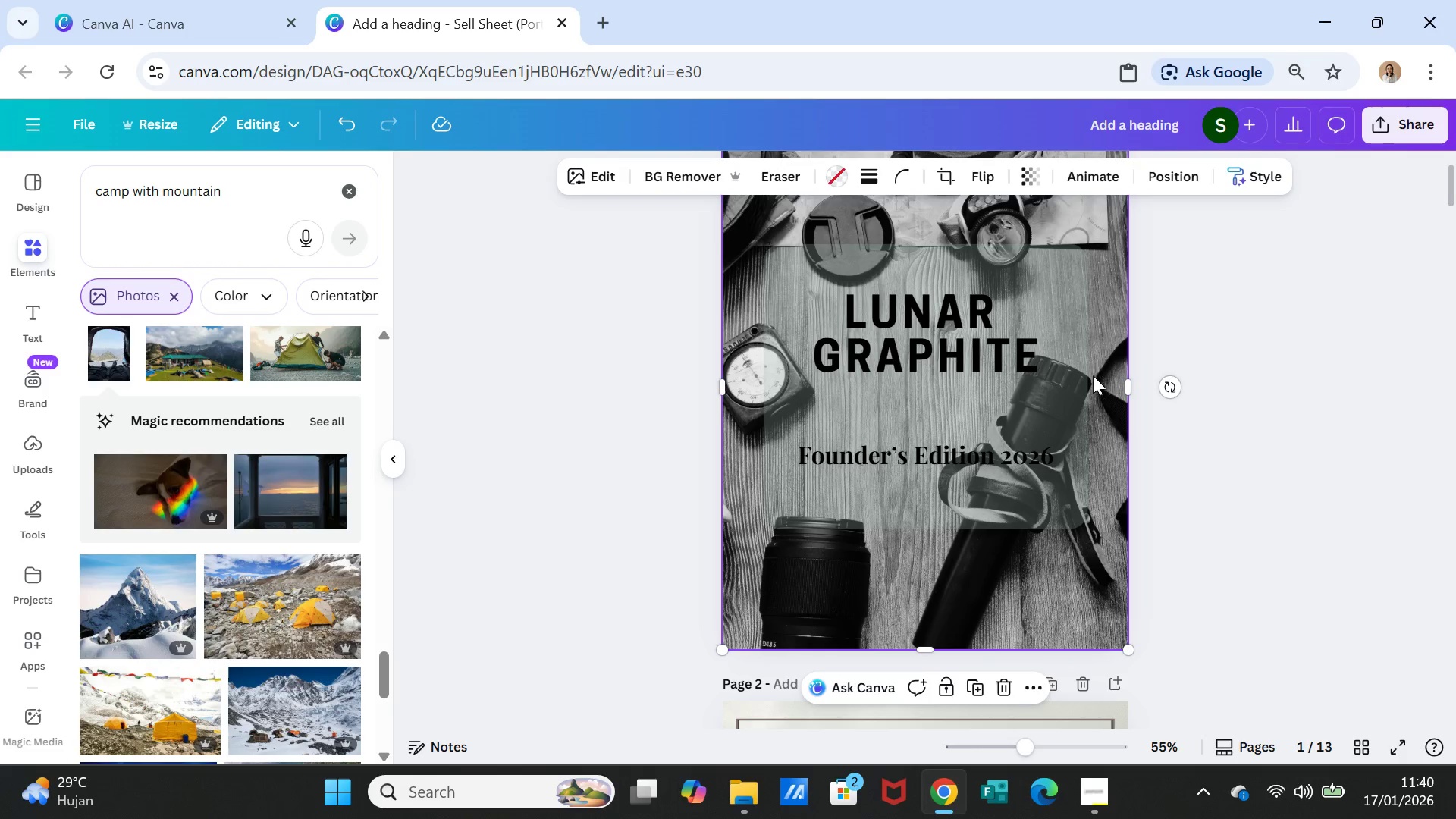 
right_click([1094, 353])
 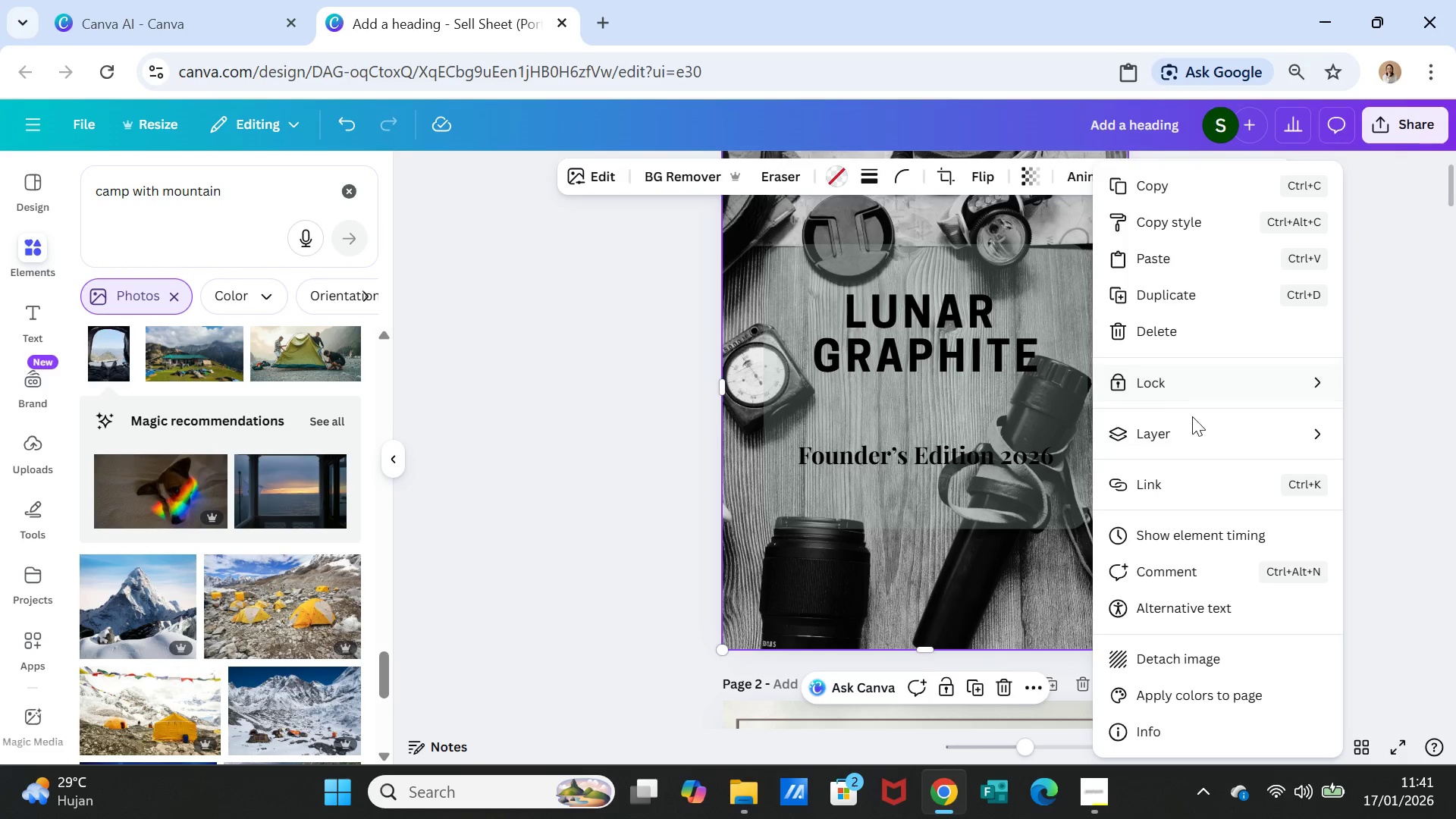 
left_click([1191, 422])
 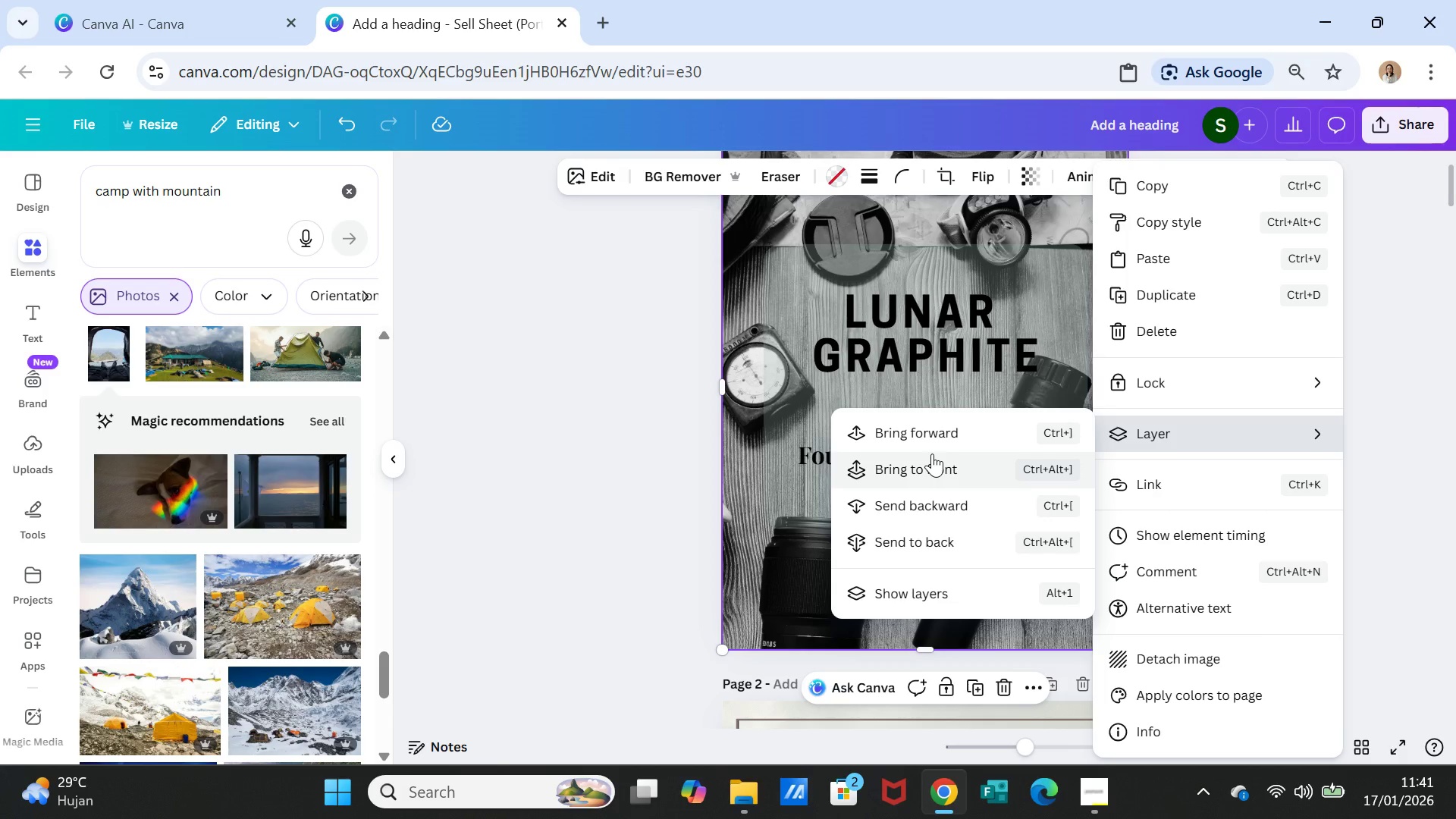 
wait(18.38)
 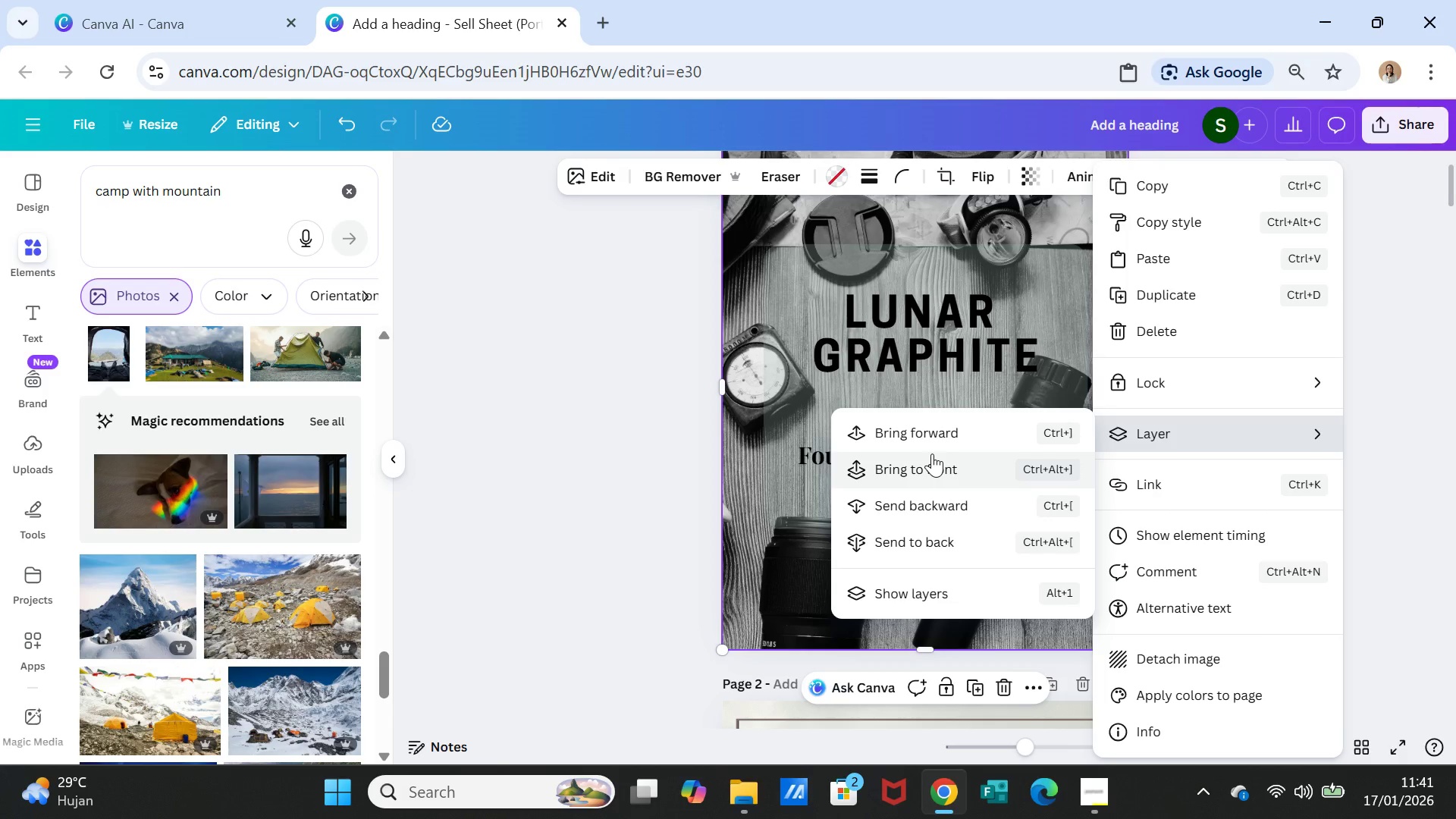 
left_click_drag(start_coordinate=[254, 557], to_coordinate=[288, 493])
 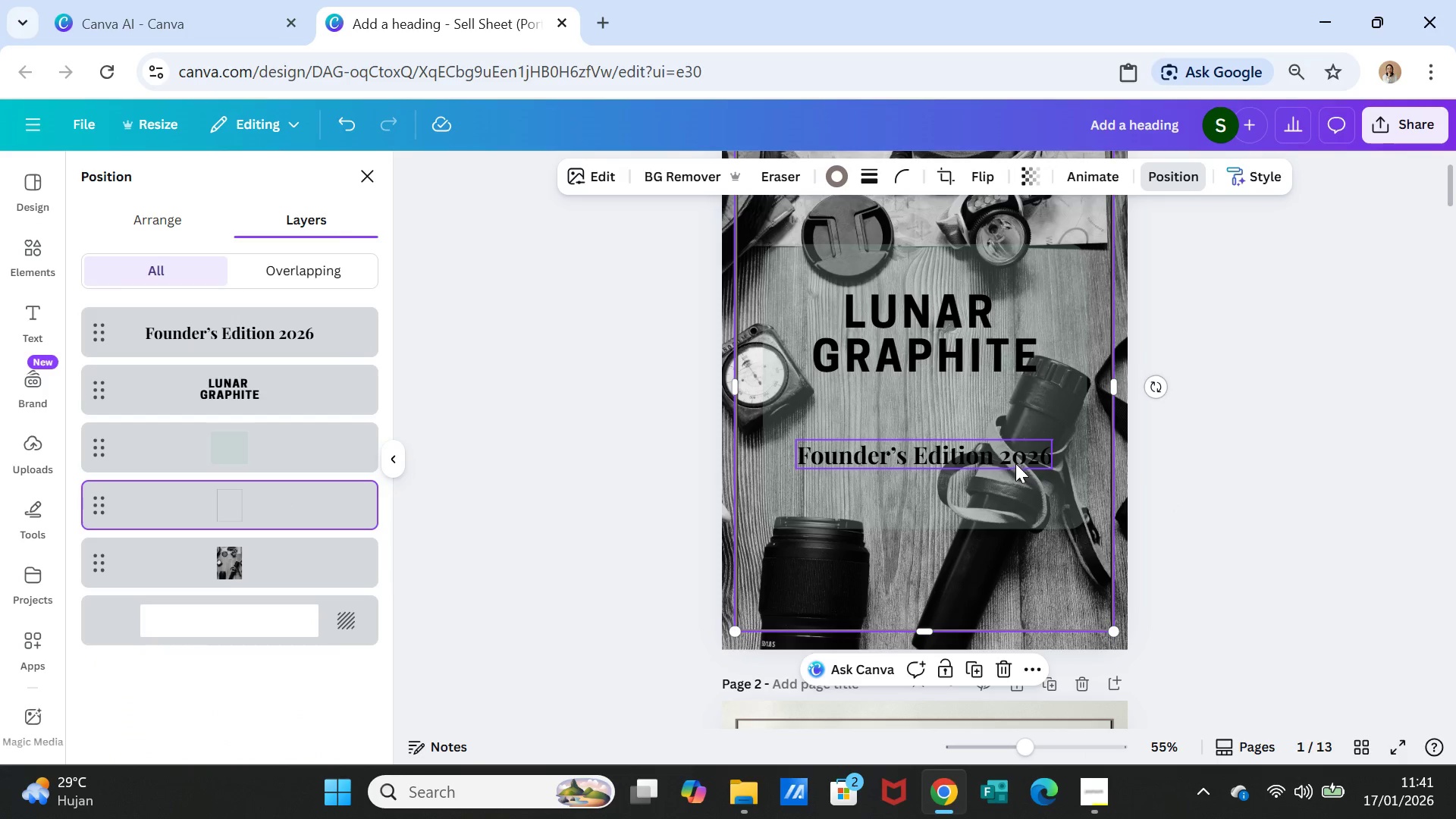 
double_click([1014, 462])
 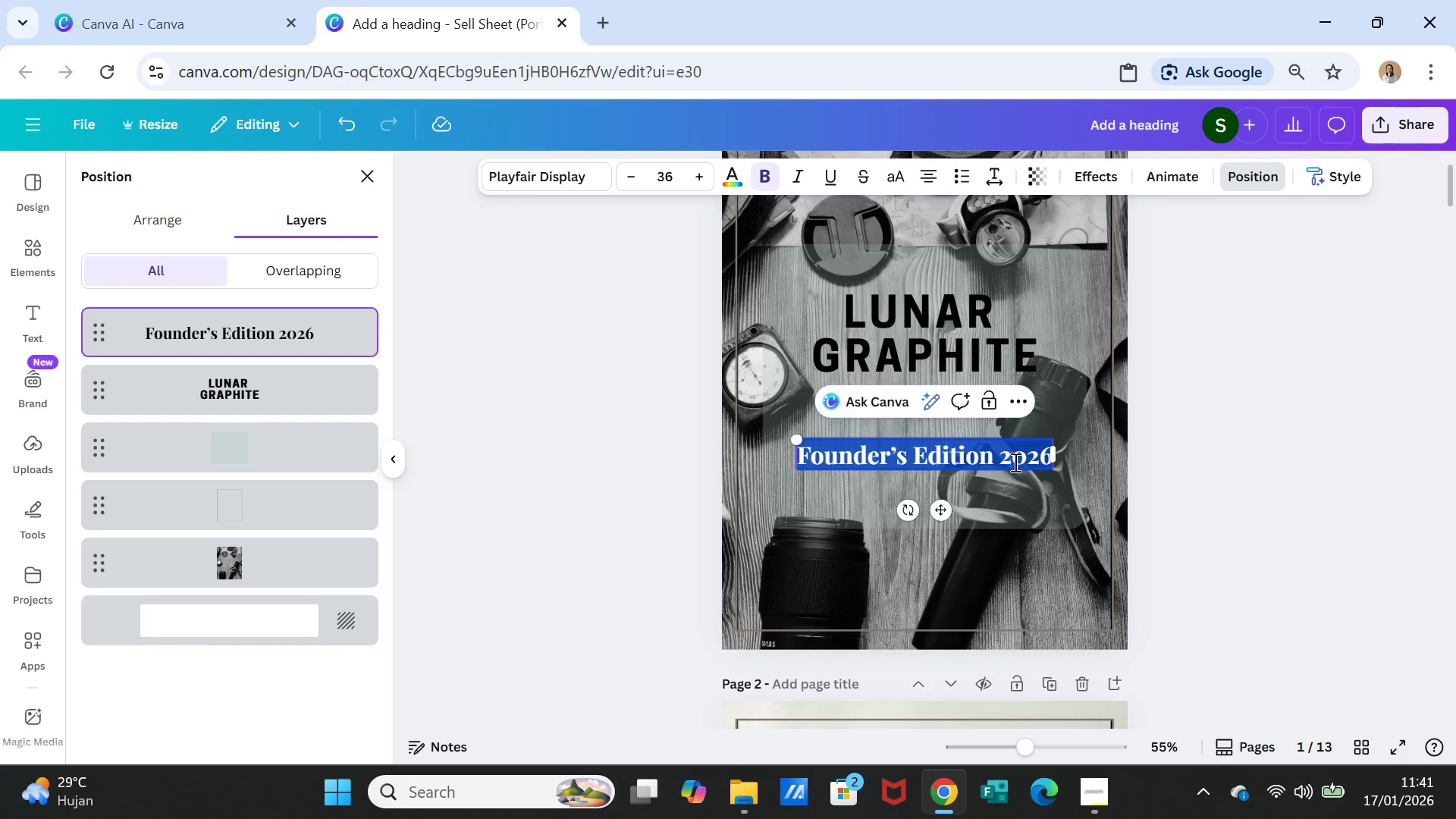 
triple_click([1014, 462])
 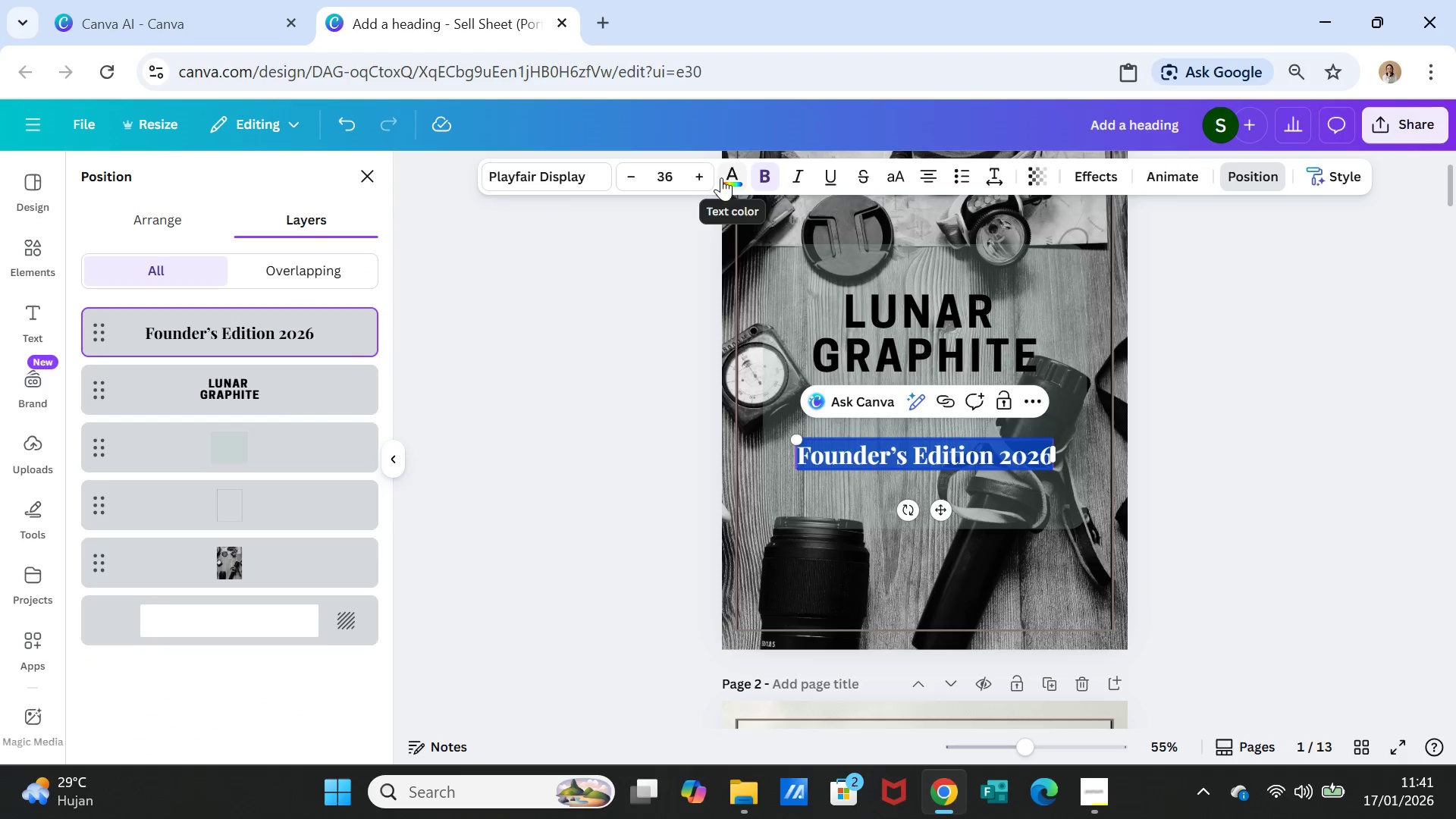 
left_click([700, 174])
 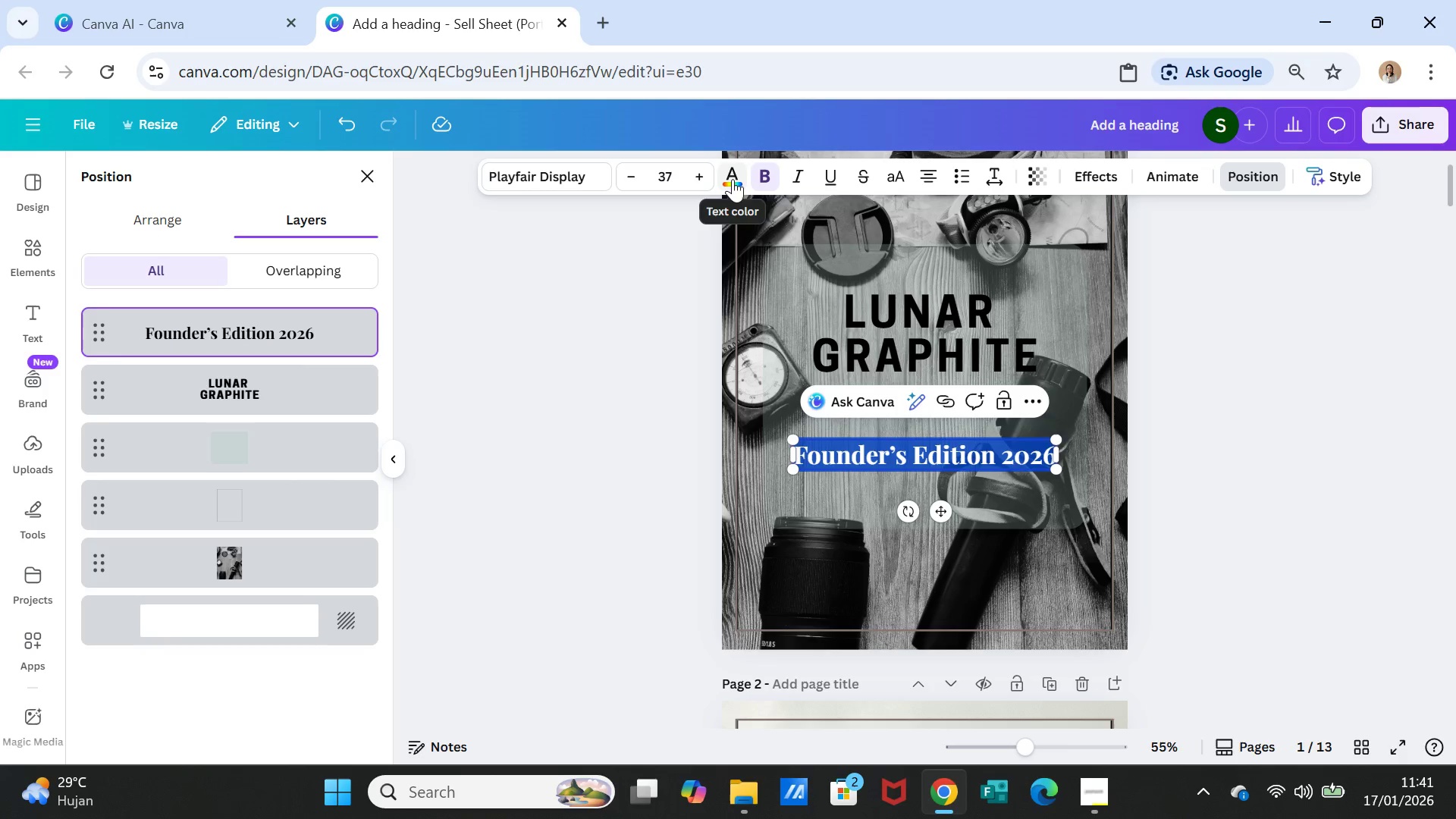 
left_click([733, 179])
 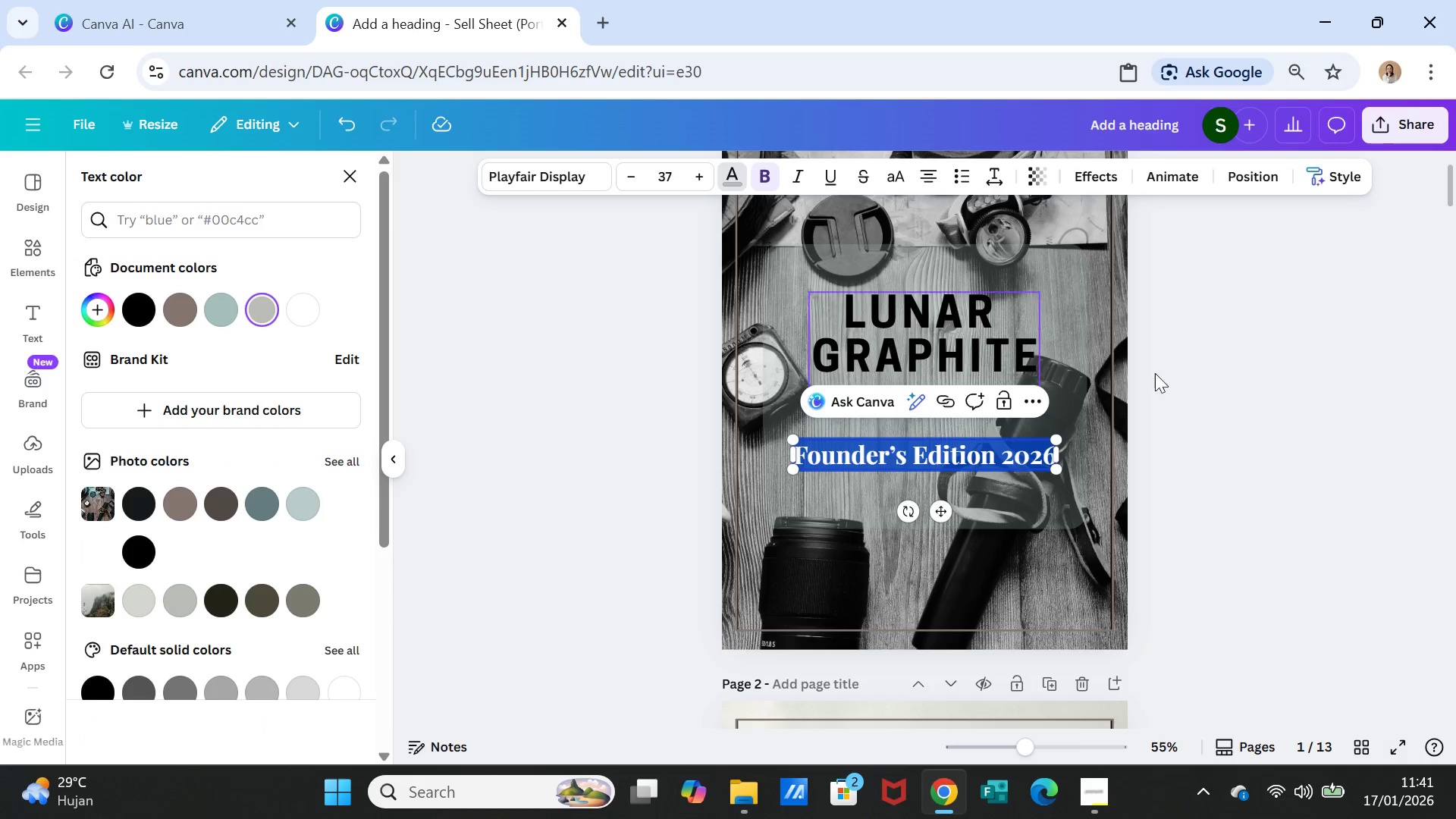 
double_click([1232, 504])
 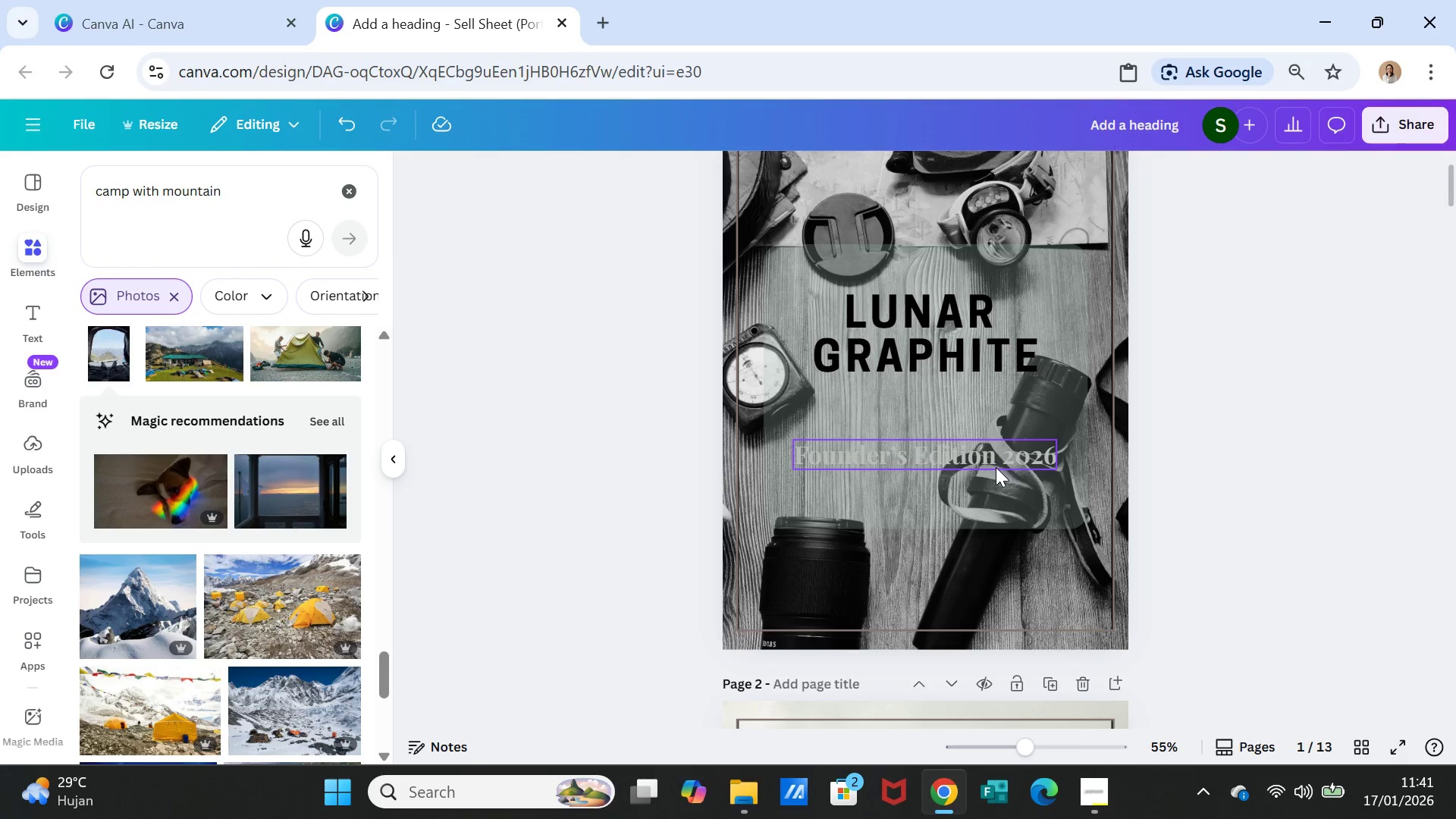 
double_click([996, 467])
 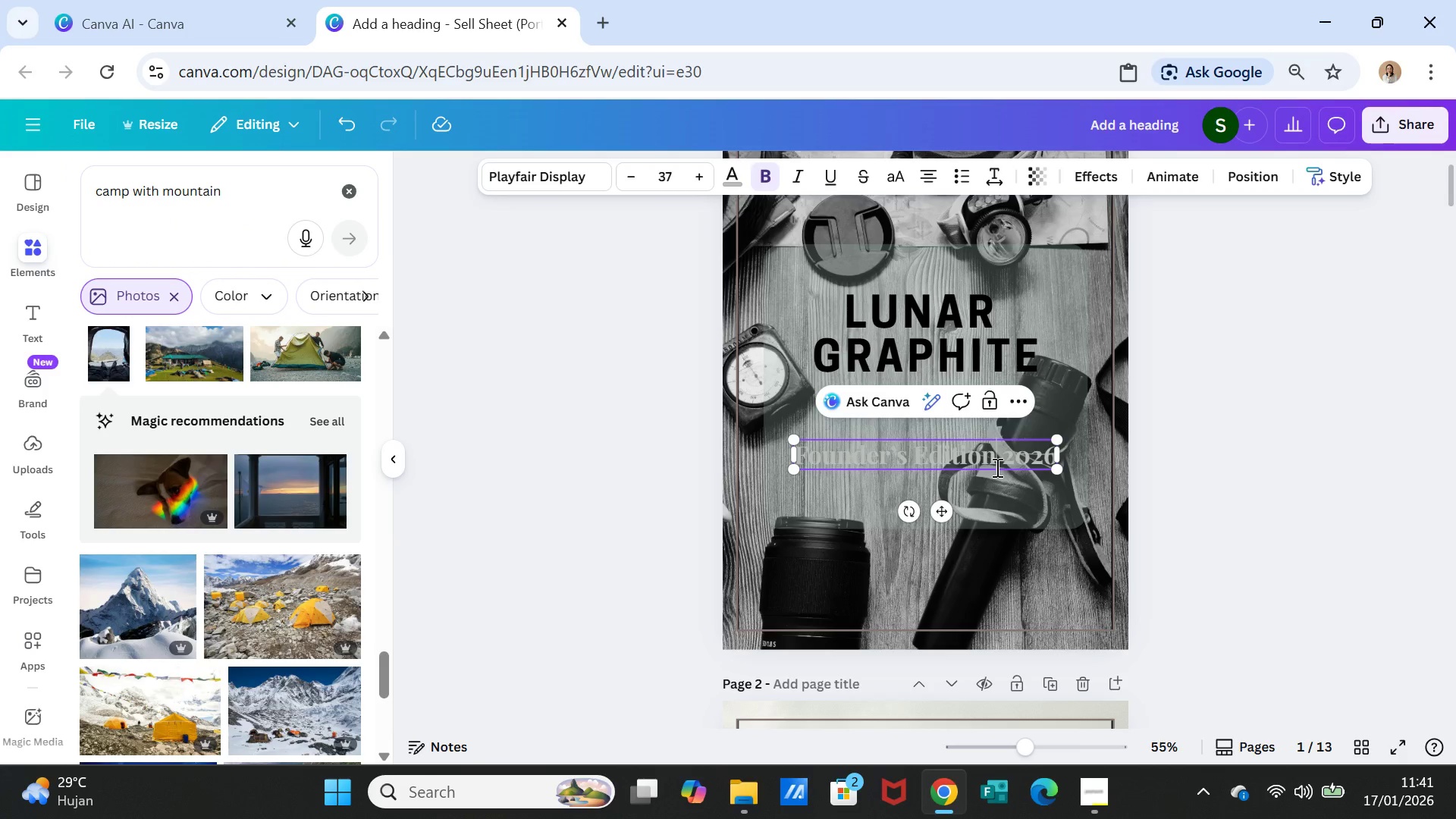 
triple_click([996, 467])
 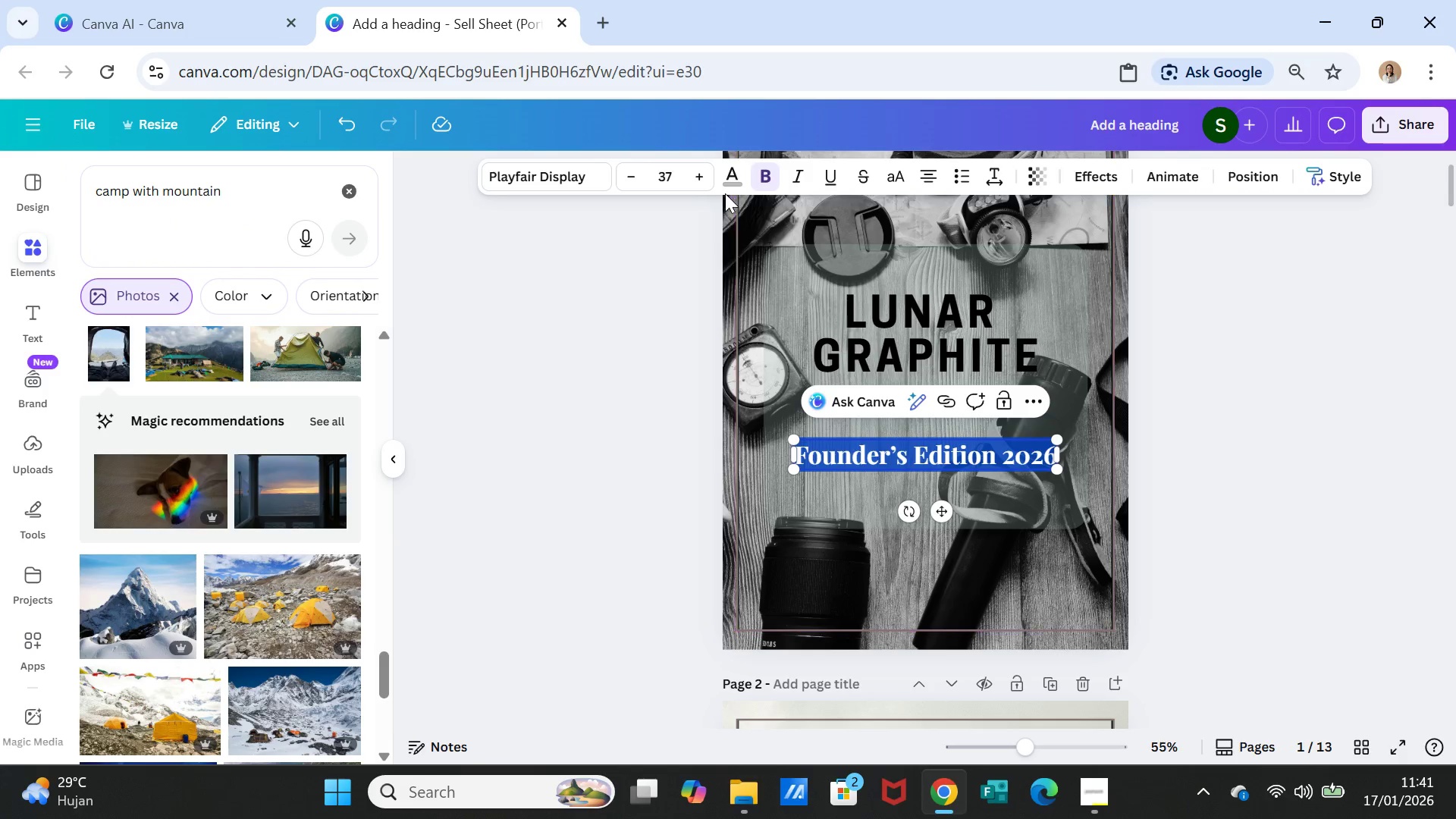 
mouse_move([738, 178])
 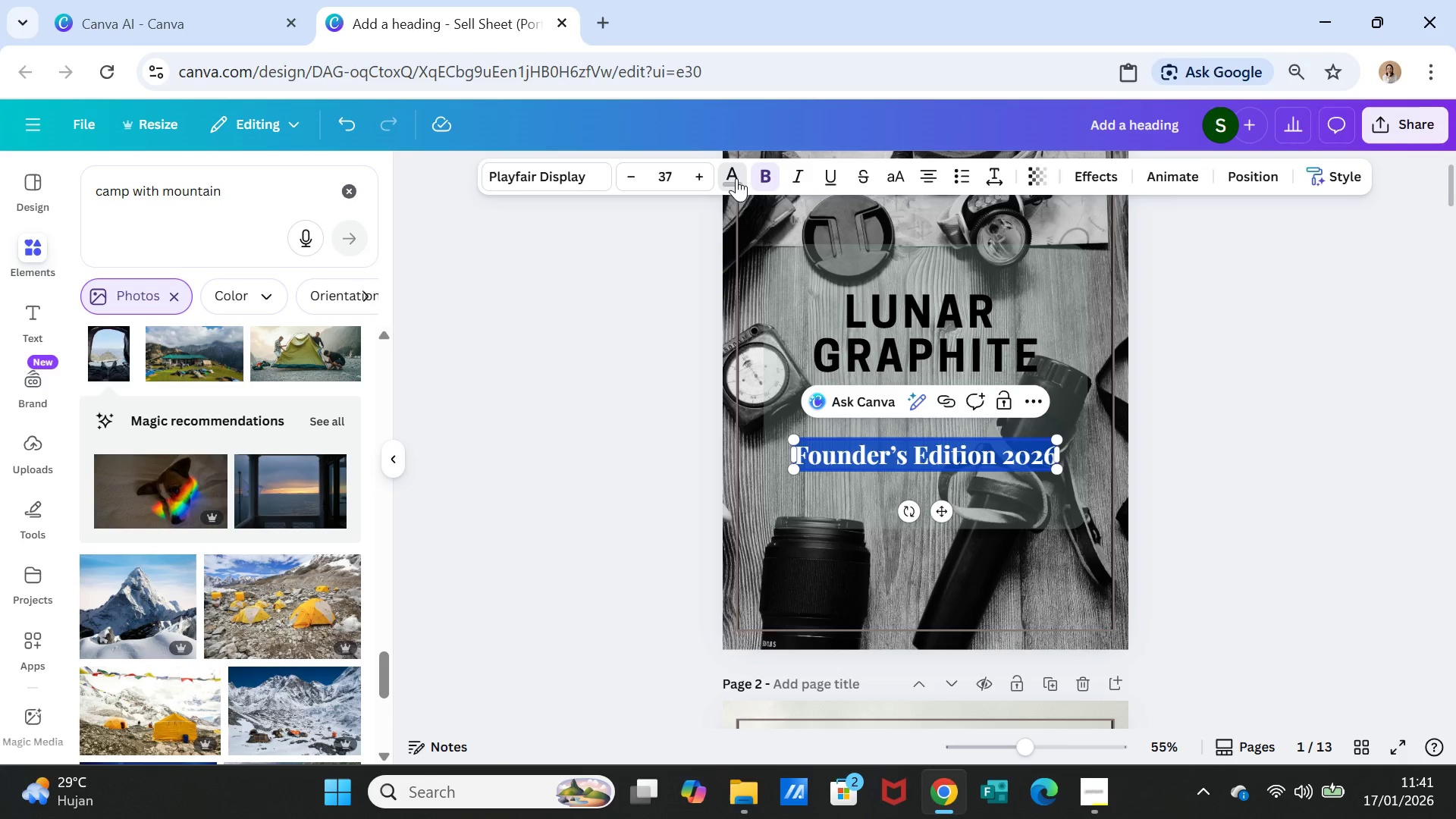 
left_click([736, 178])
 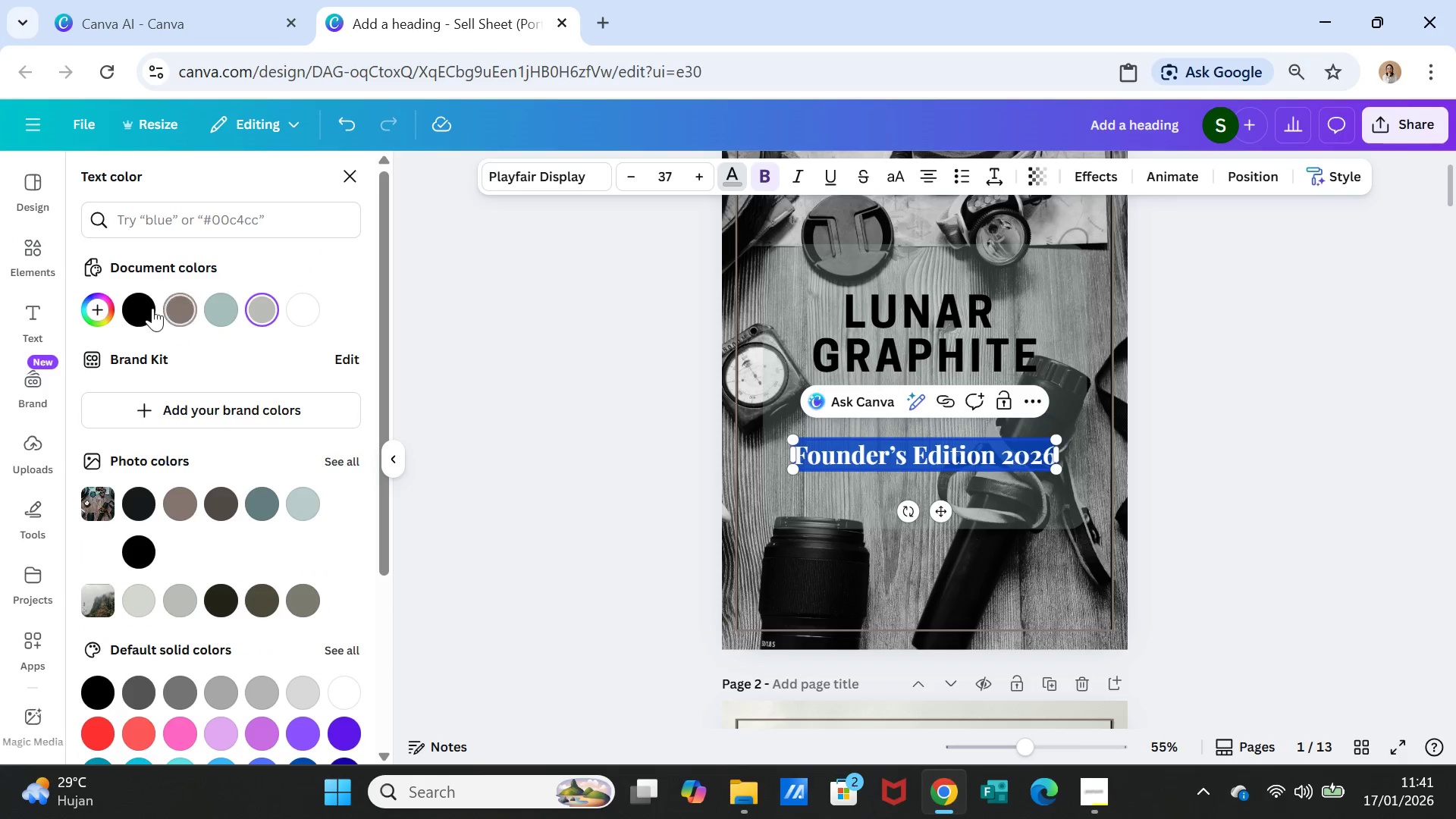 
left_click([149, 308])
 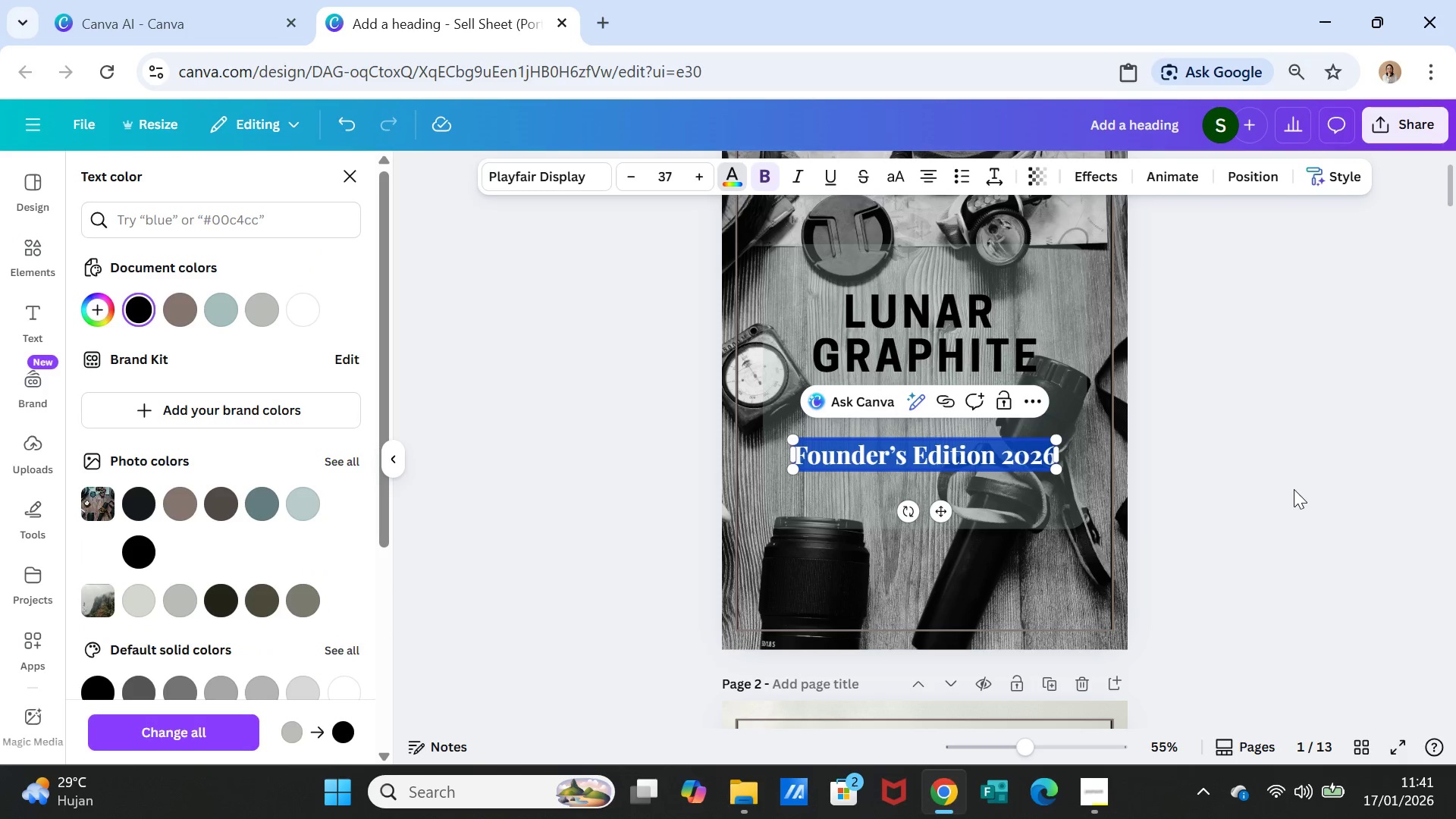 
double_click([1293, 490])
 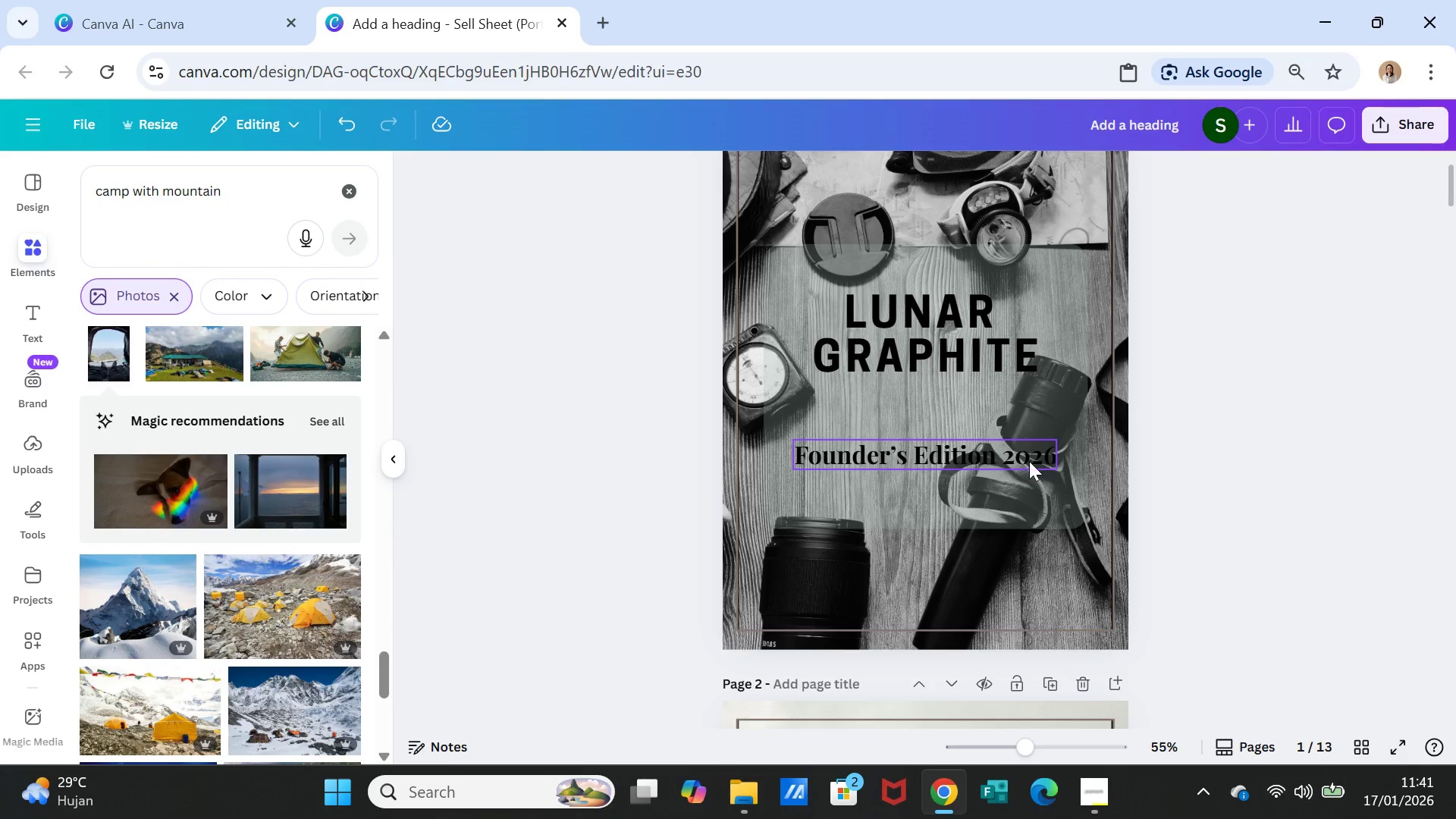 
left_click([1029, 461])
 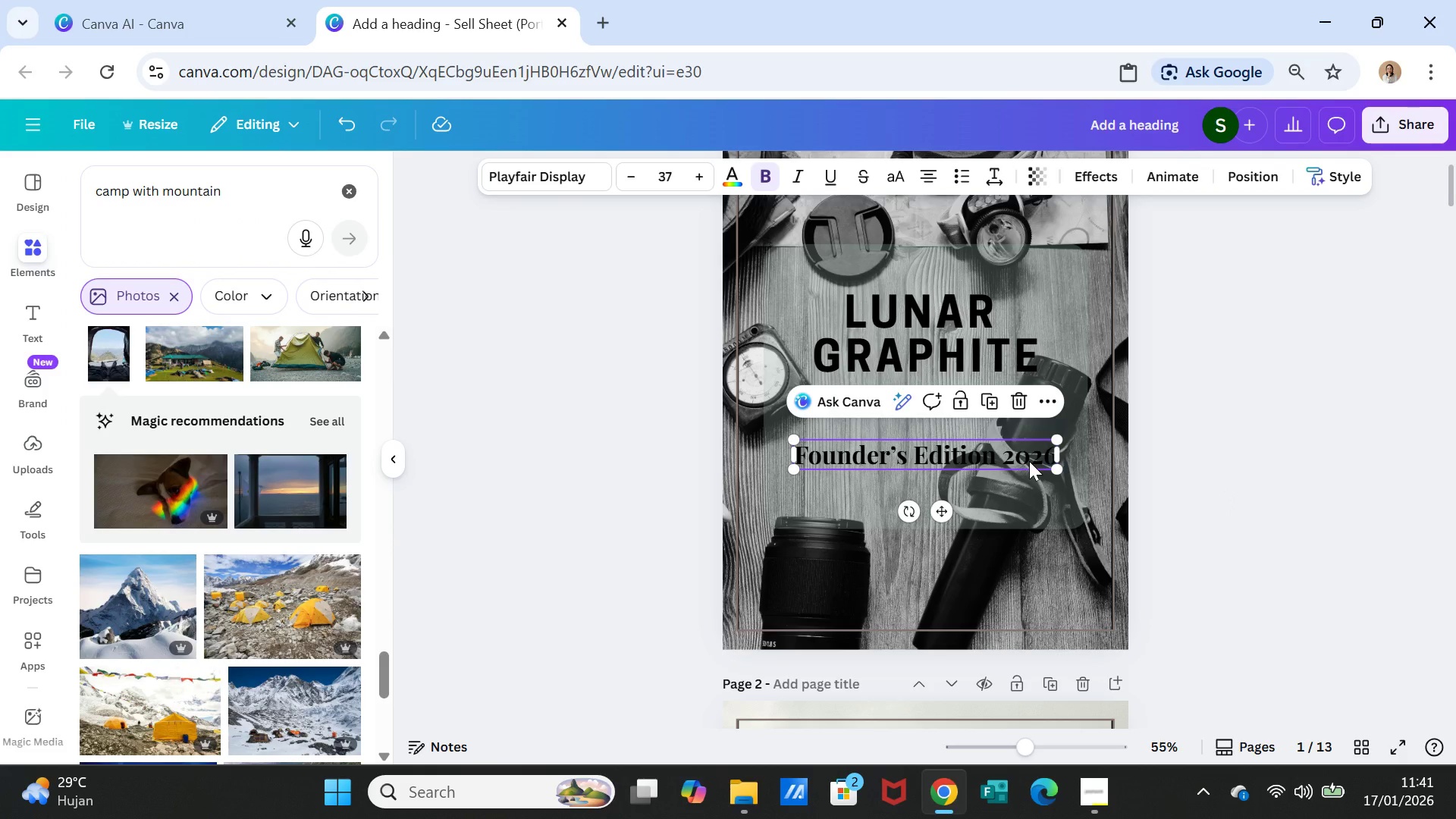 
left_click_drag(start_coordinate=[1029, 461], to_coordinate=[1026, 424])
 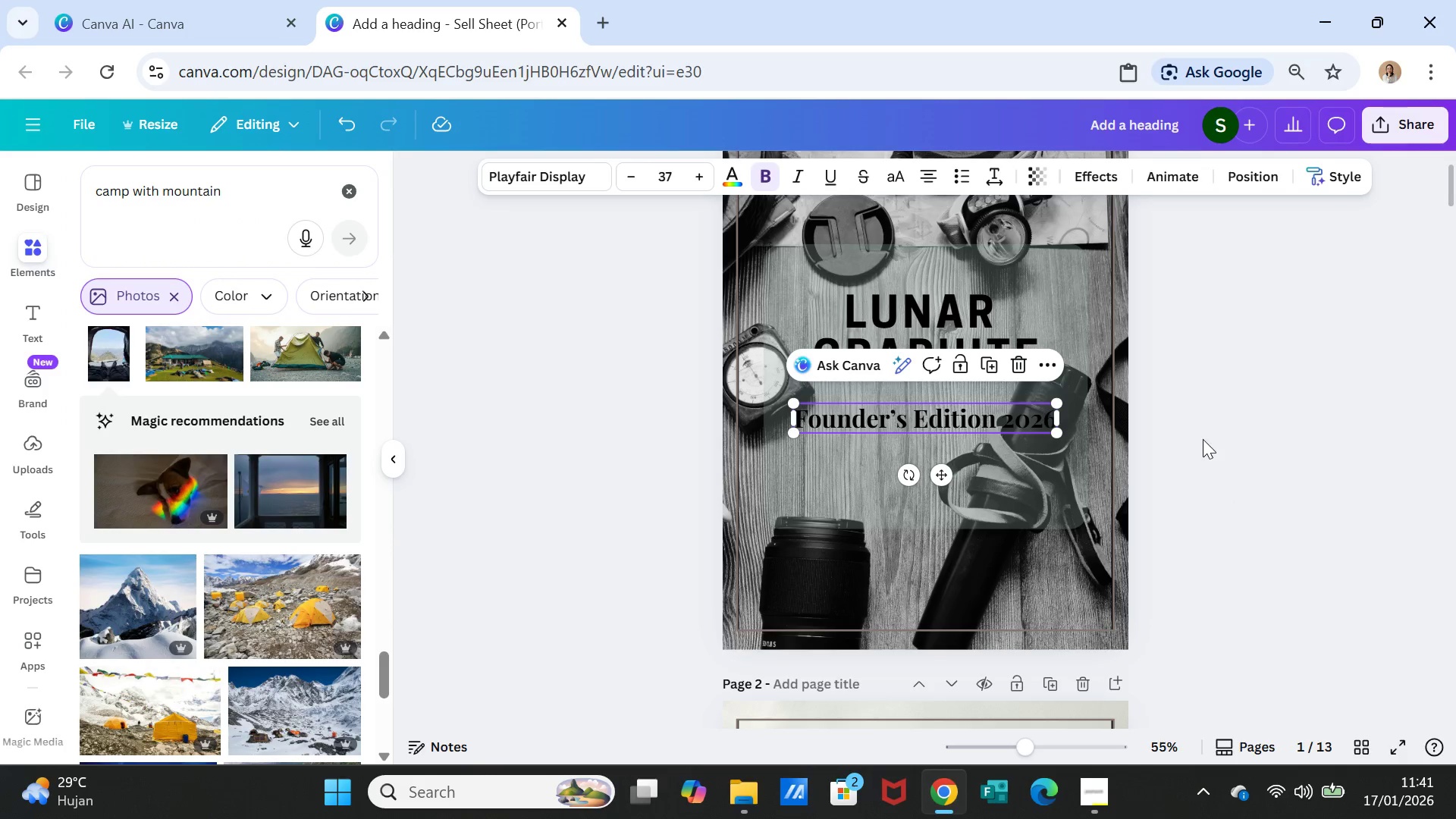 
left_click([1203, 439])
 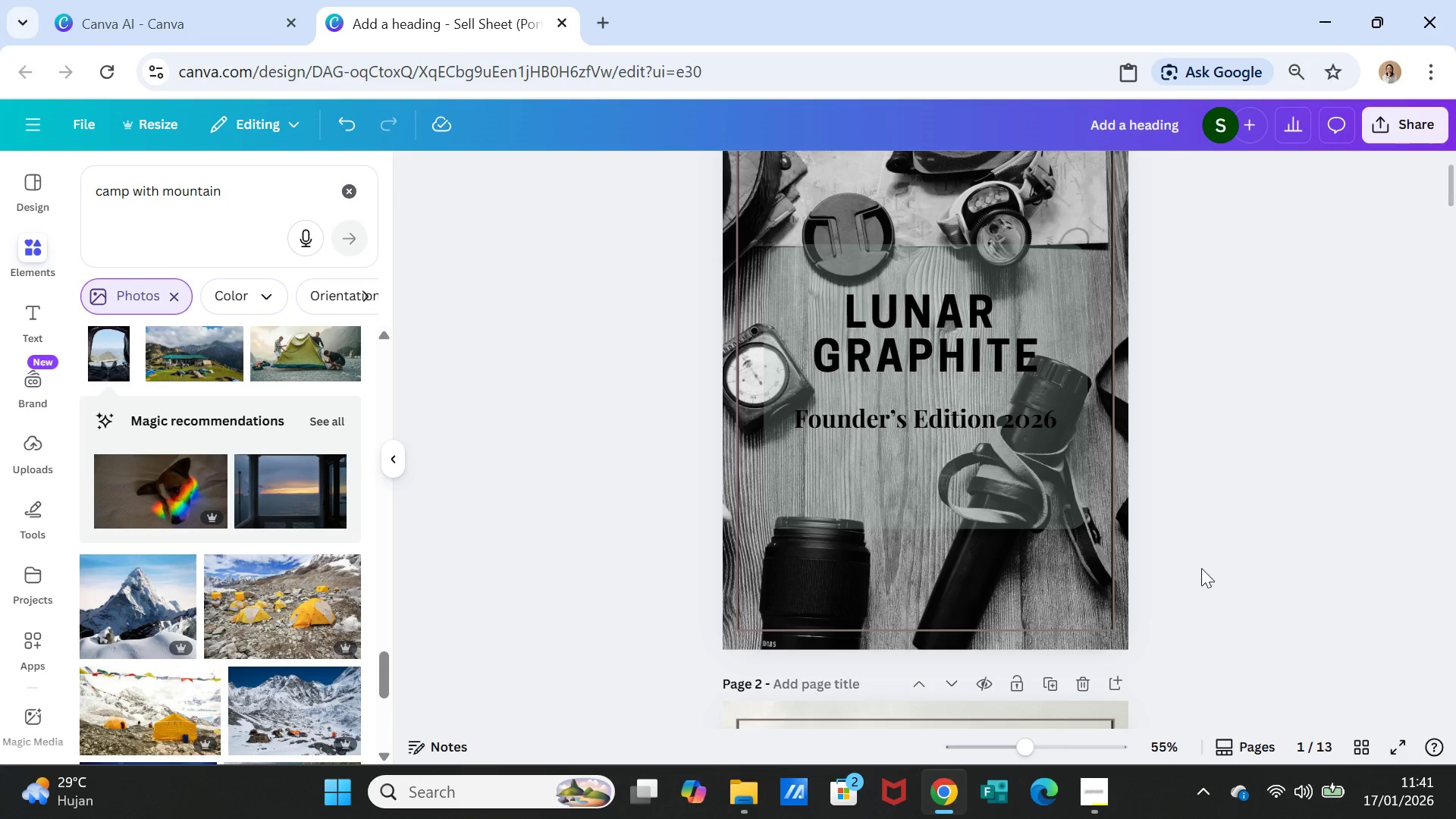 
left_click([1266, 544])
 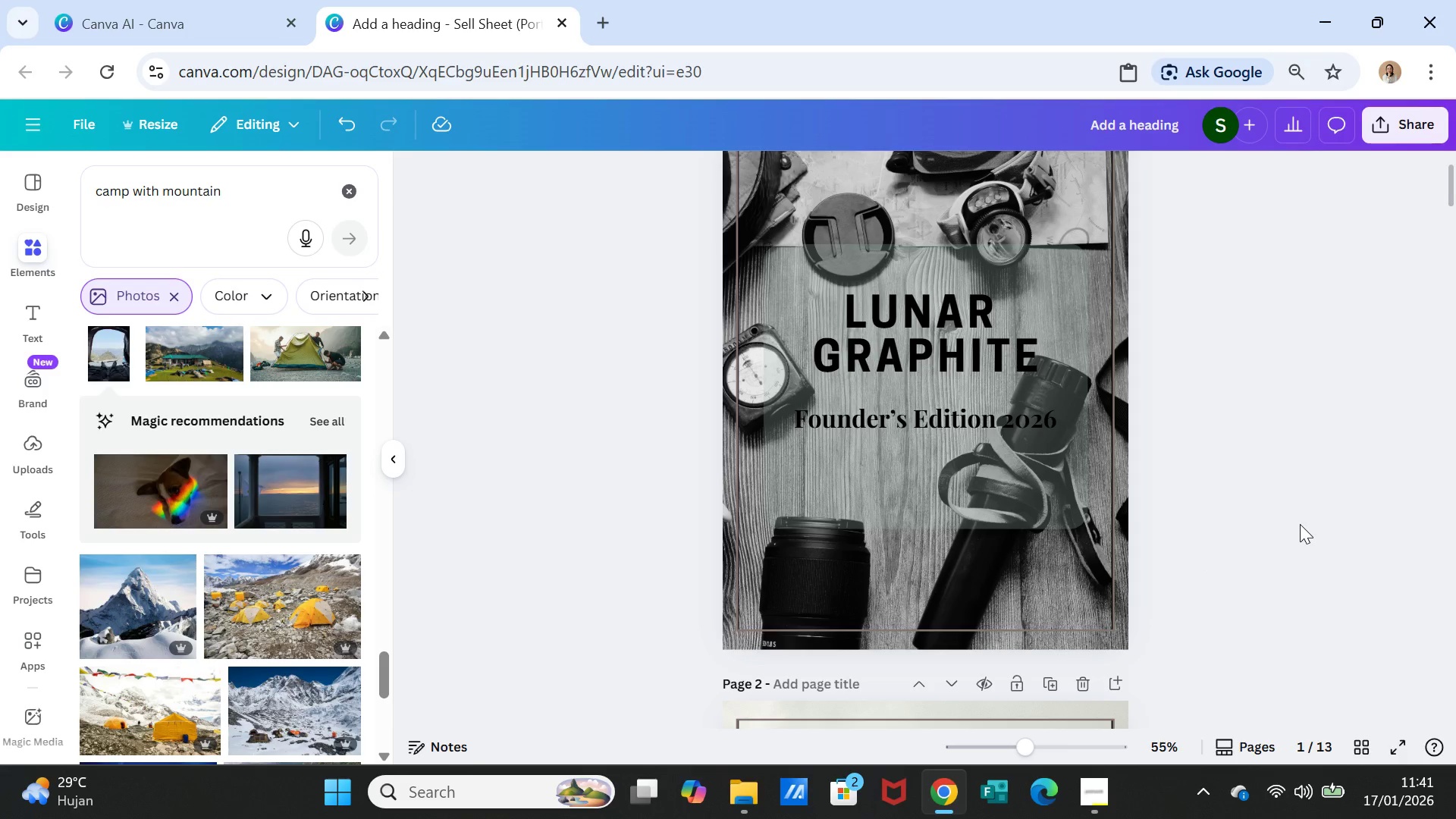 
scroll: coordinate [1331, 558], scroll_direction: down, amount: 10.0
 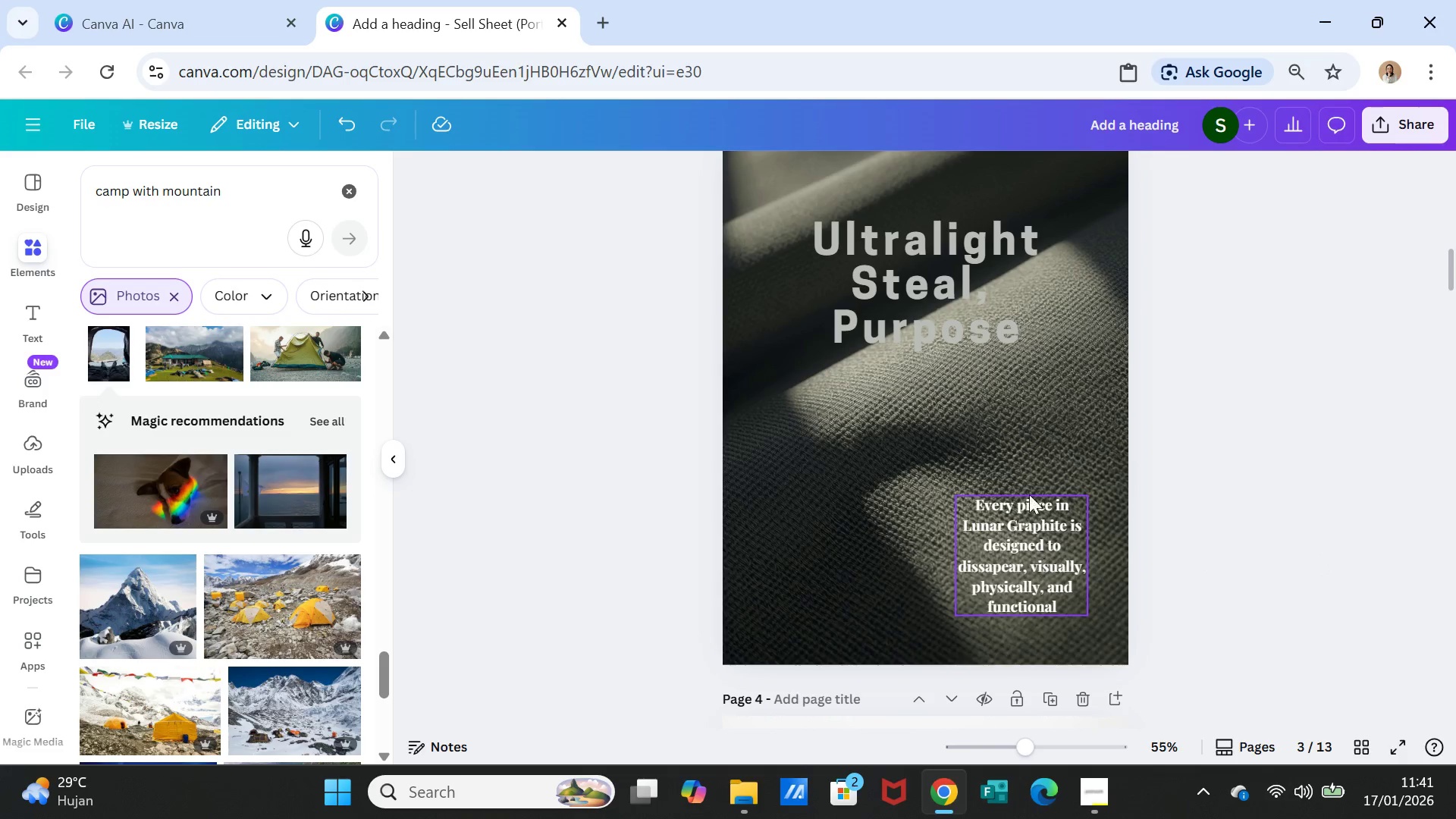 
left_click([1047, 416])
 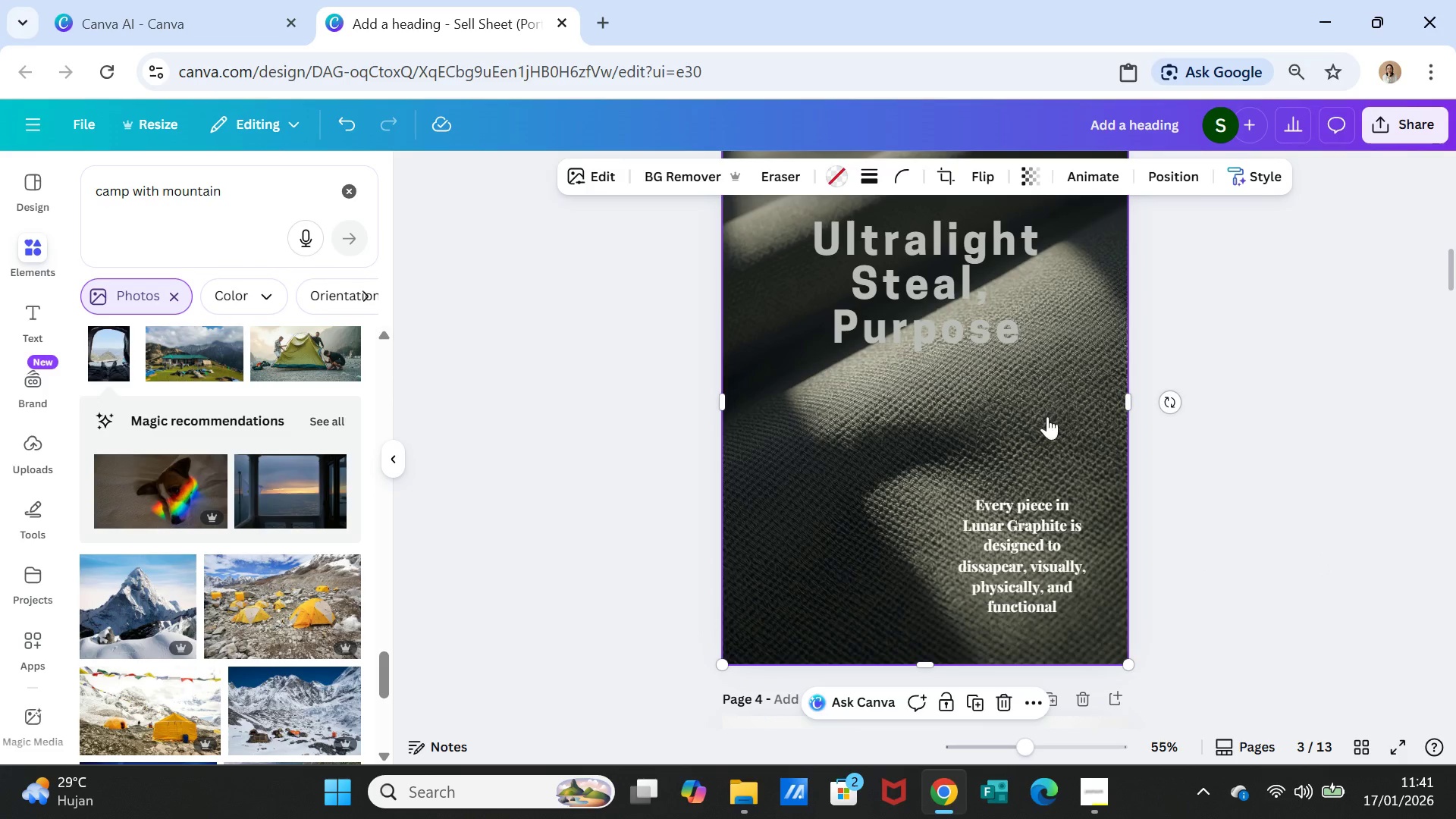 
right_click([1047, 416])
 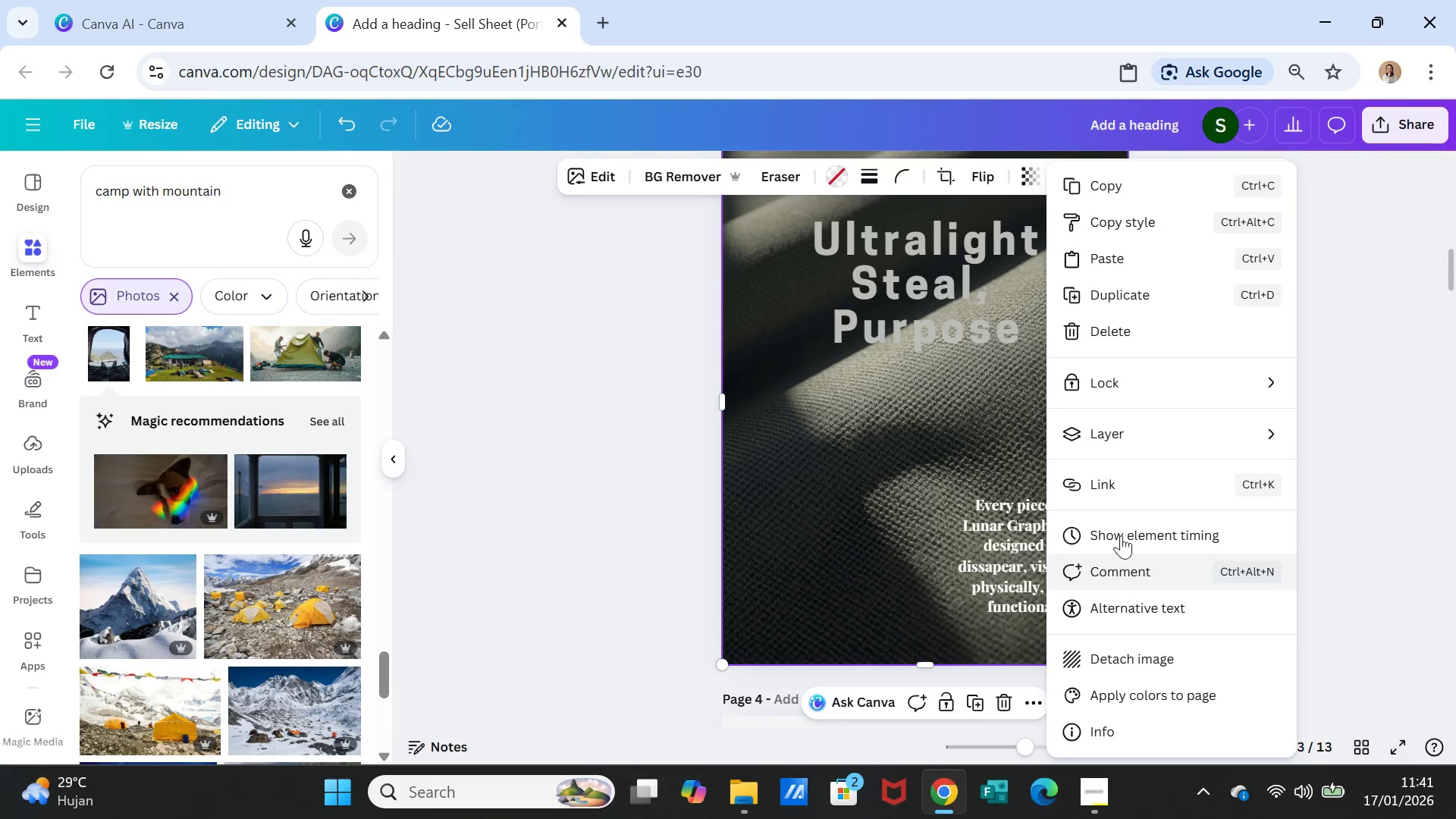 
left_click([1138, 428])
 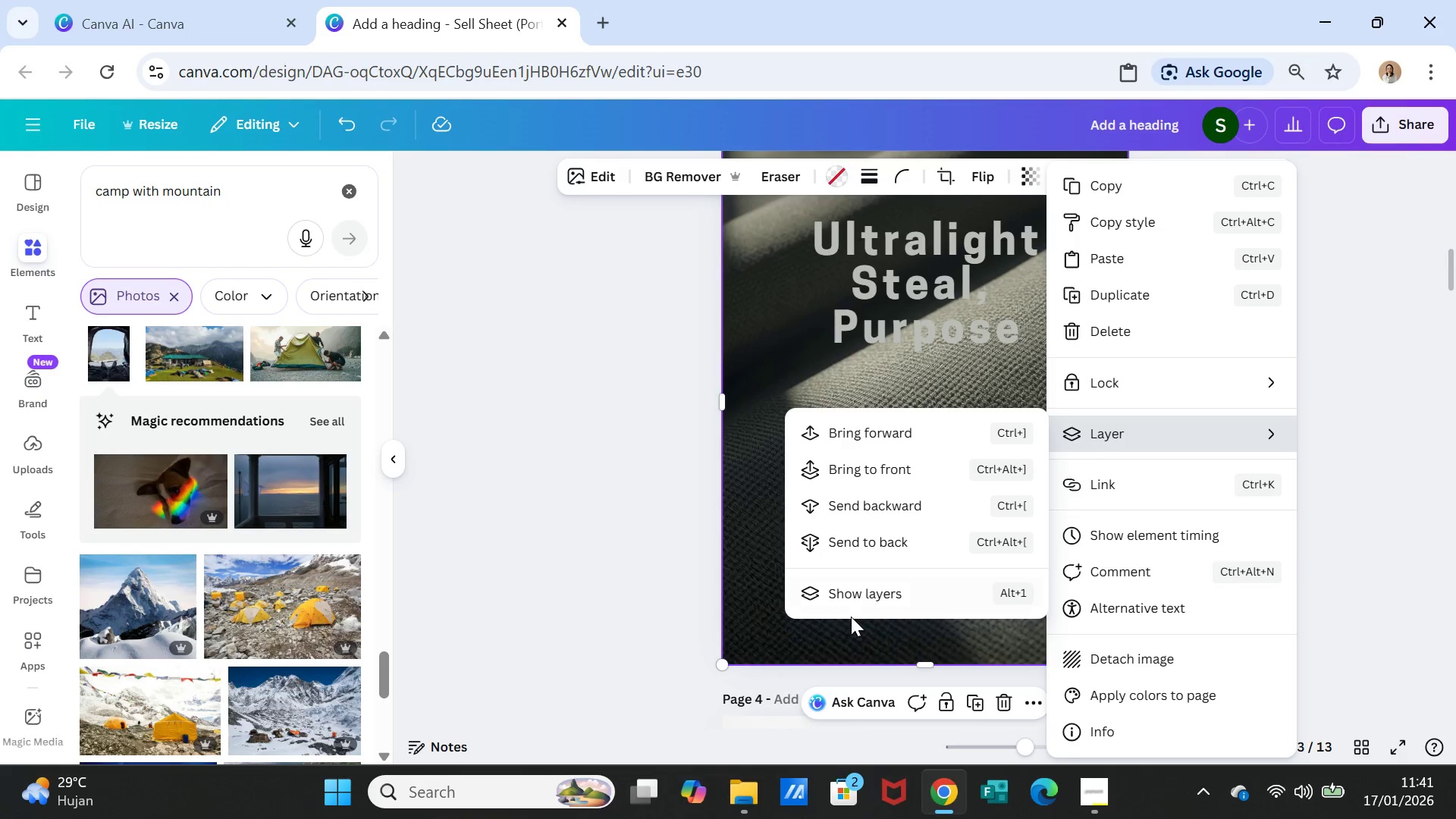 
left_click([852, 589])
 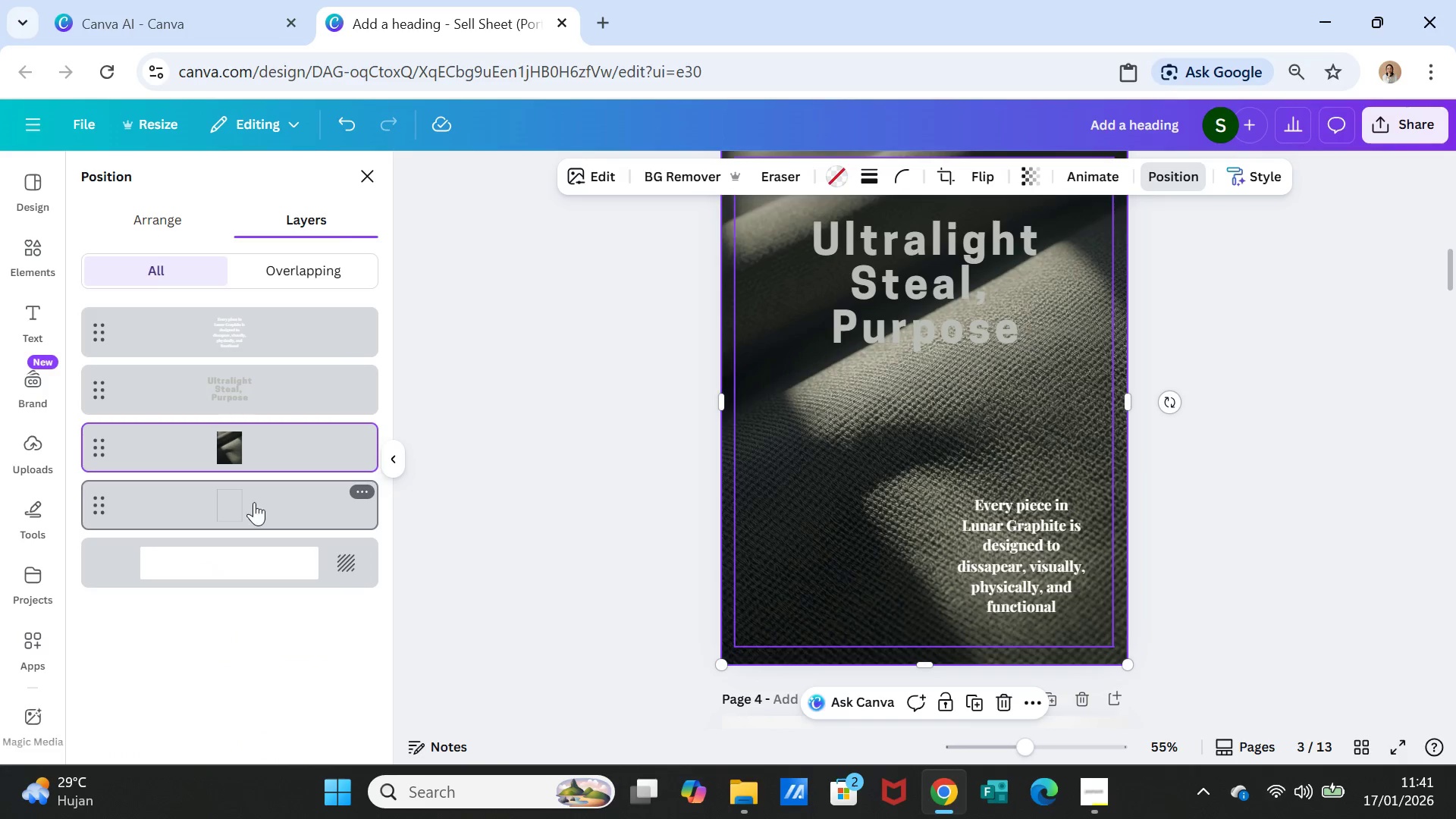 
left_click_drag(start_coordinate=[256, 502], to_coordinate=[272, 452])
 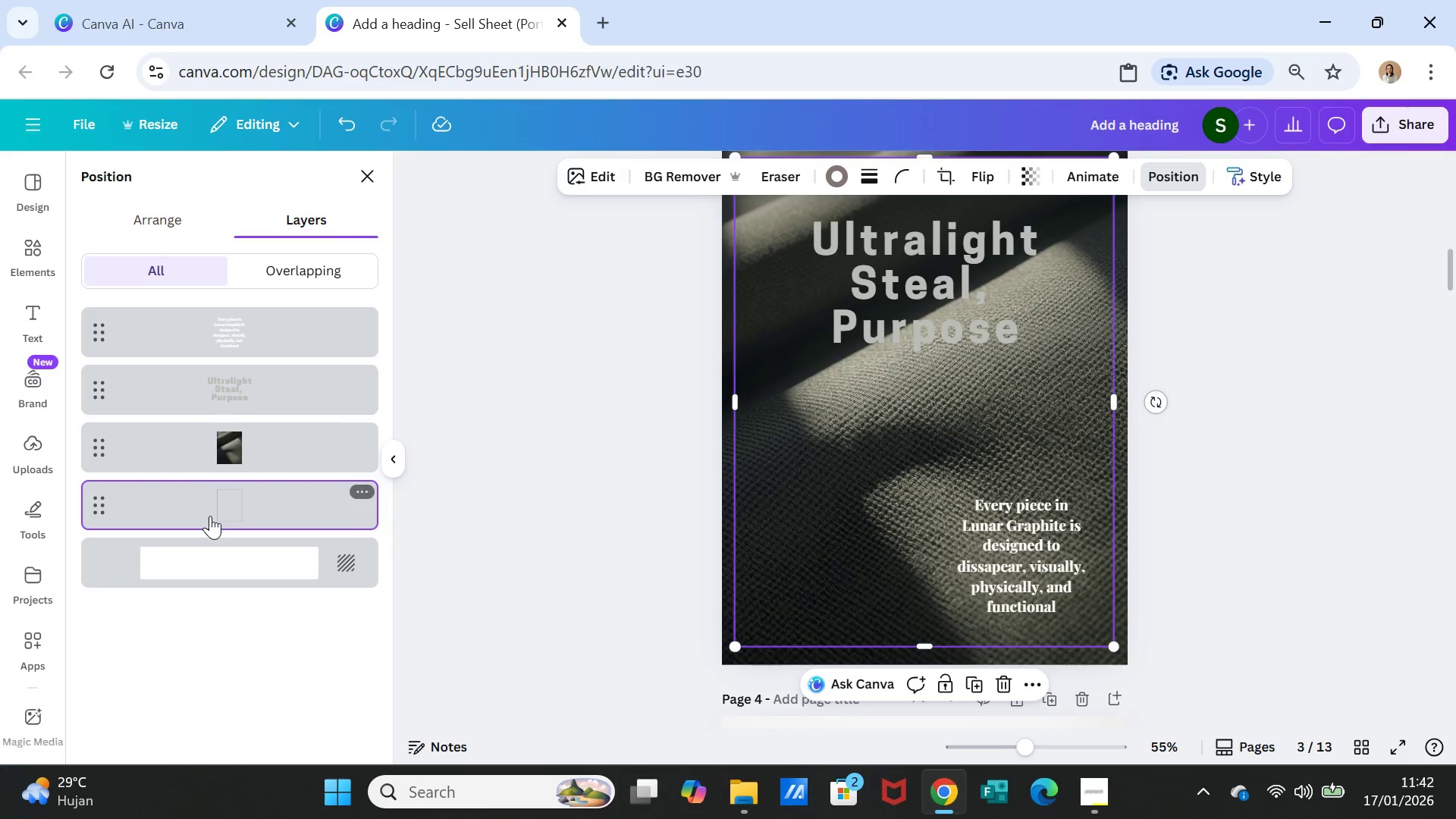 
left_click_drag(start_coordinate=[210, 516], to_coordinate=[242, 447])
 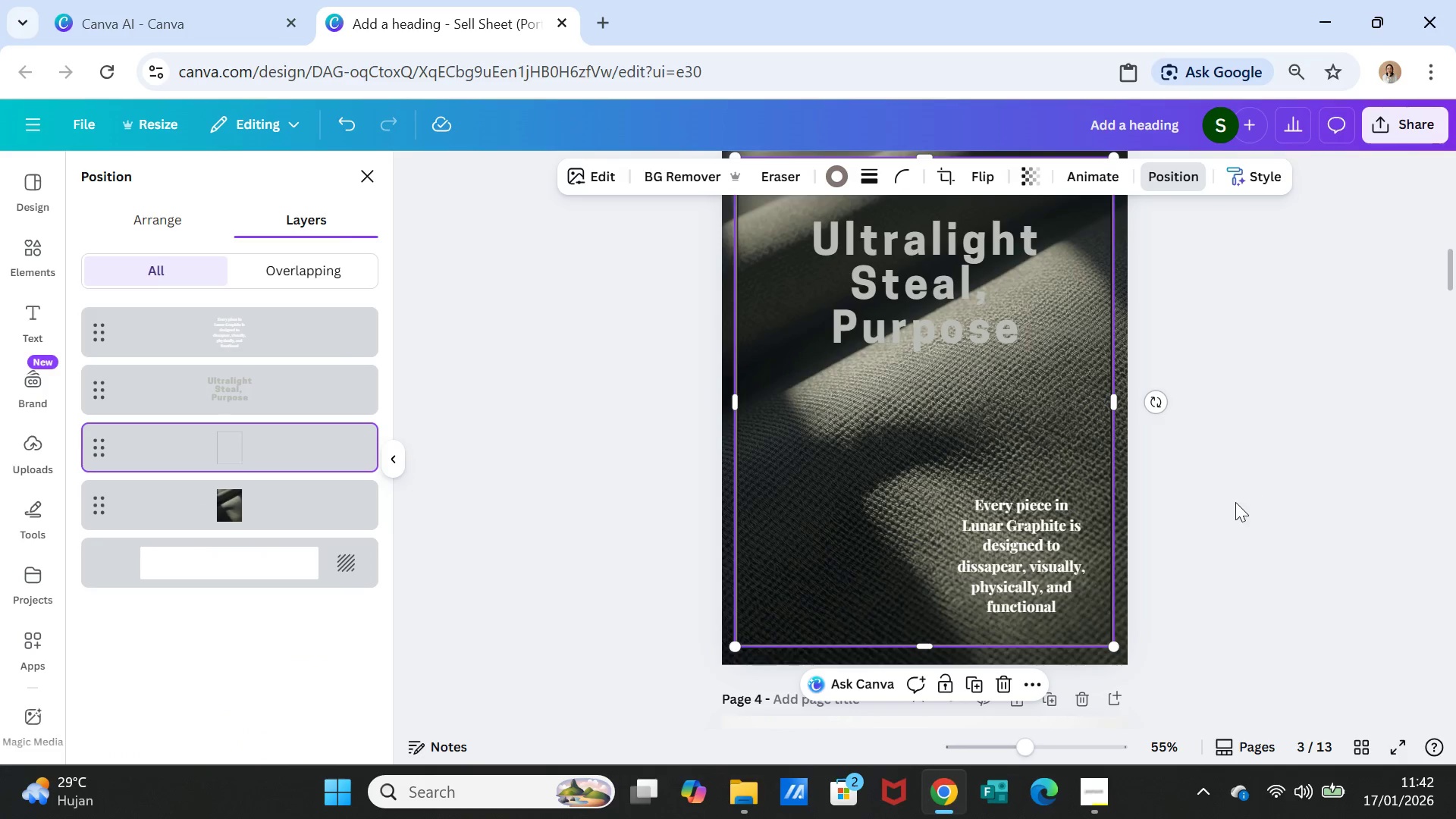 
double_click([1238, 529])
 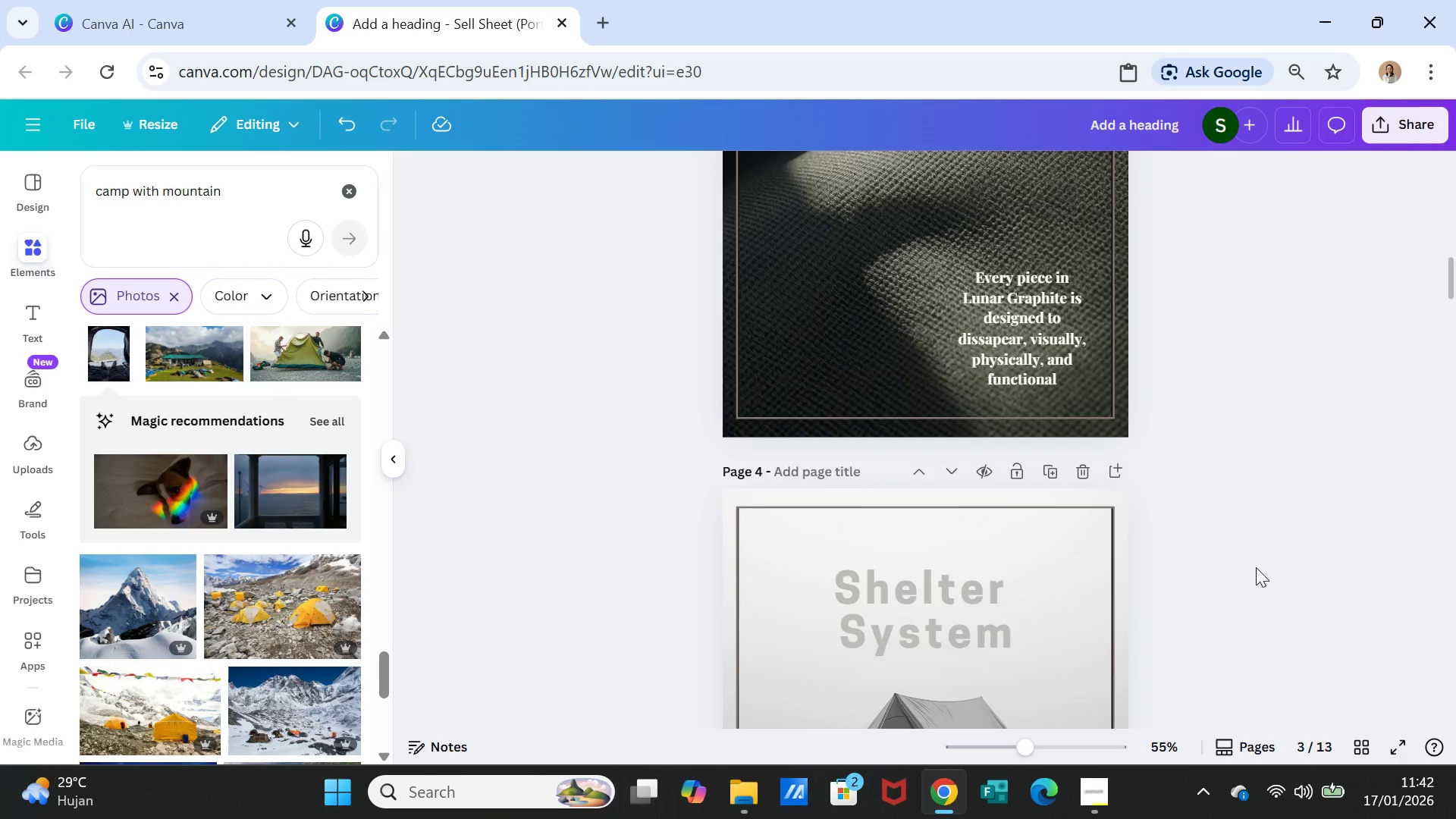 
scroll: coordinate [1257, 568], scroll_direction: down, amount: 9.0
 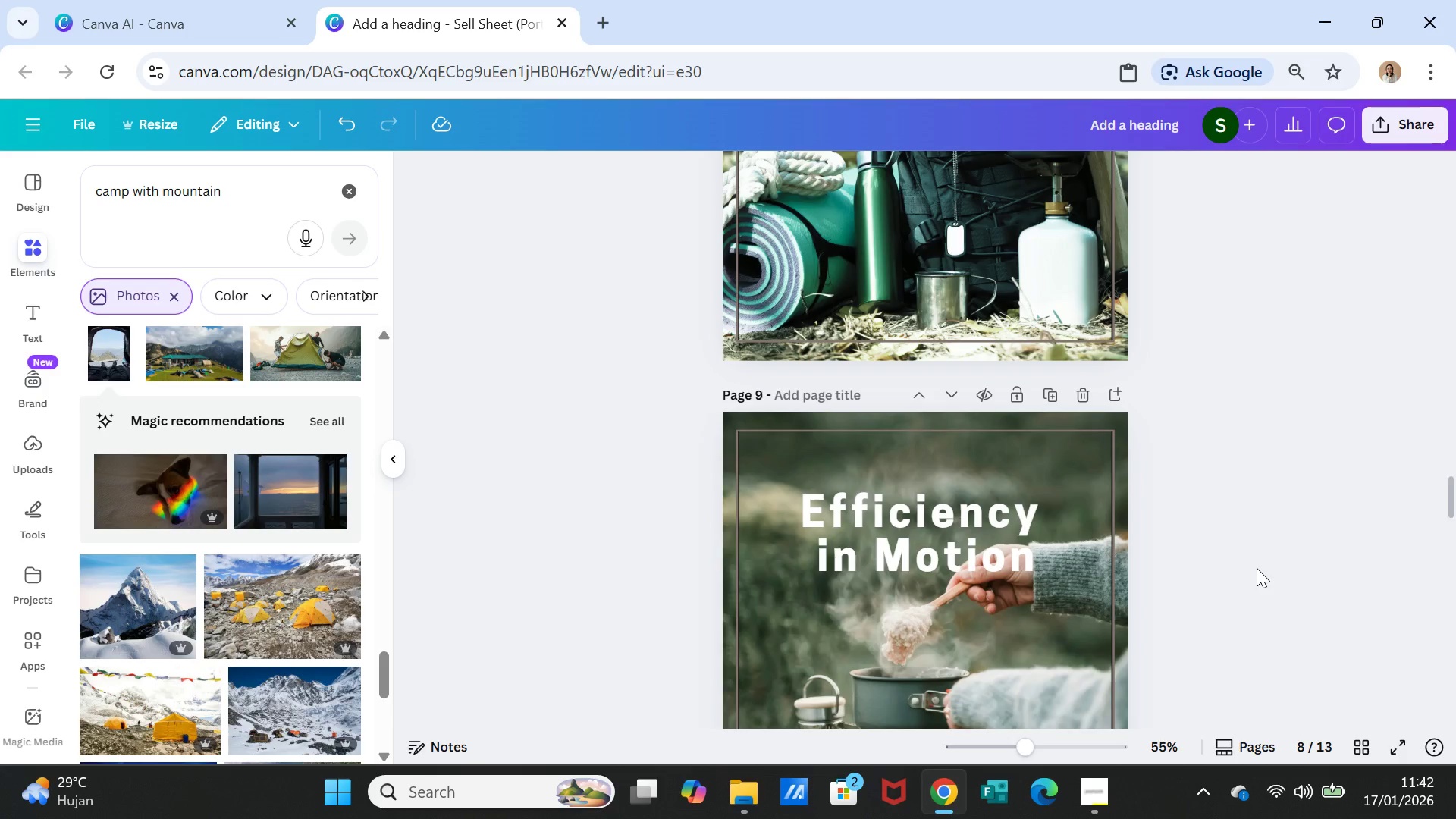 
scroll: coordinate [1257, 563], scroll_direction: up, amount: 2.0
 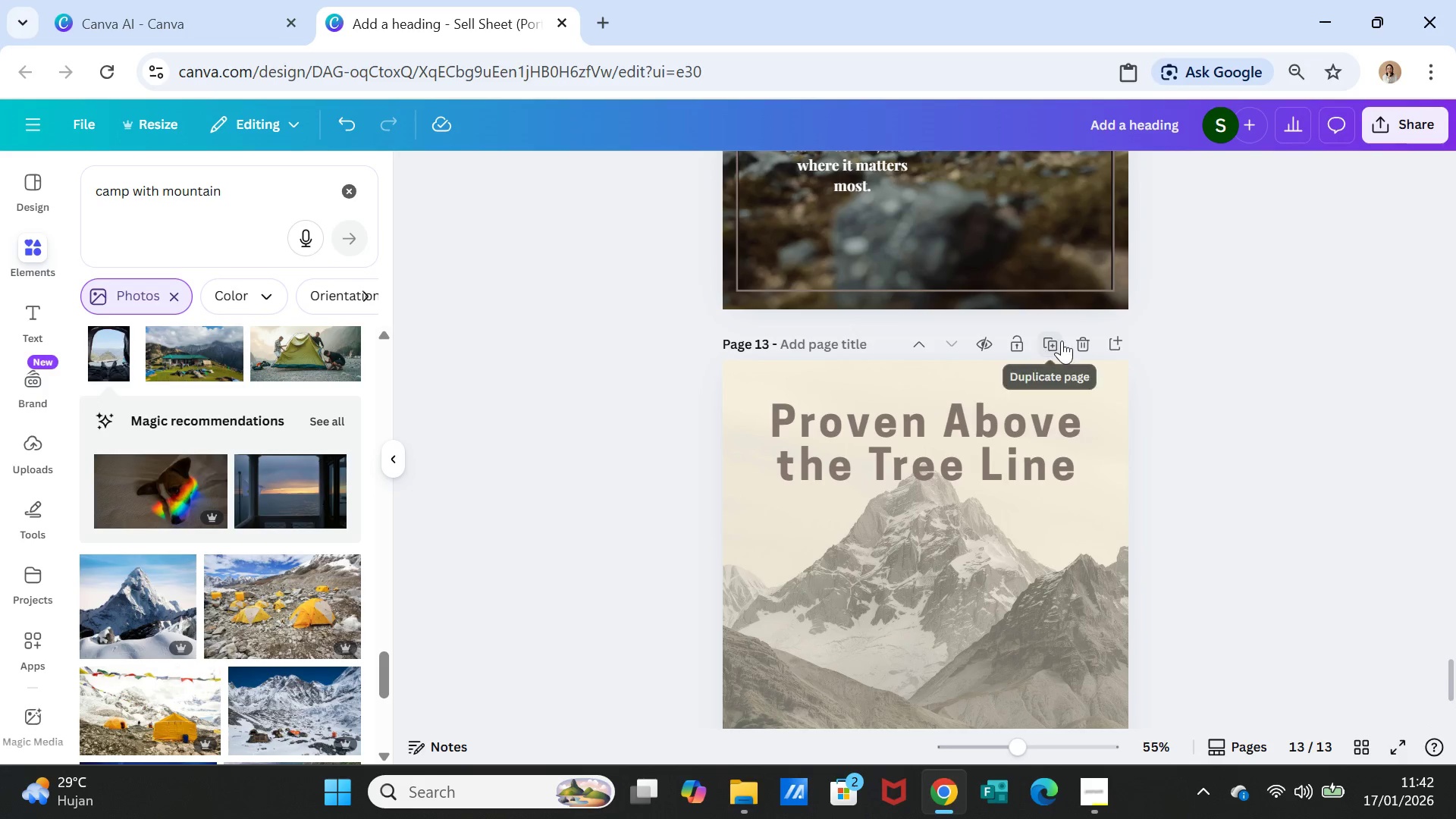 
left_click([1062, 340])
 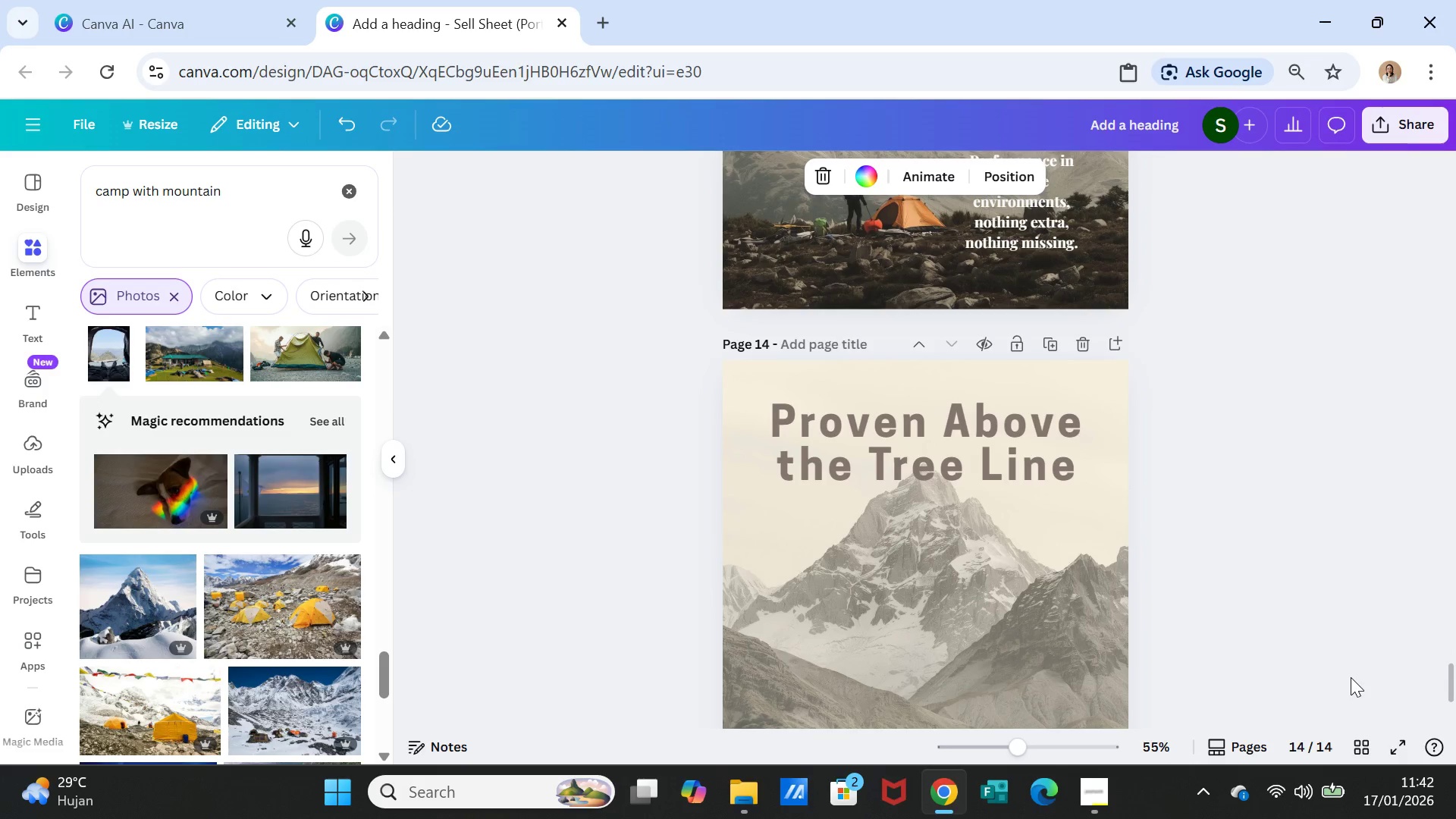 
scroll: coordinate [1351, 677], scroll_direction: up, amount: 5.0
 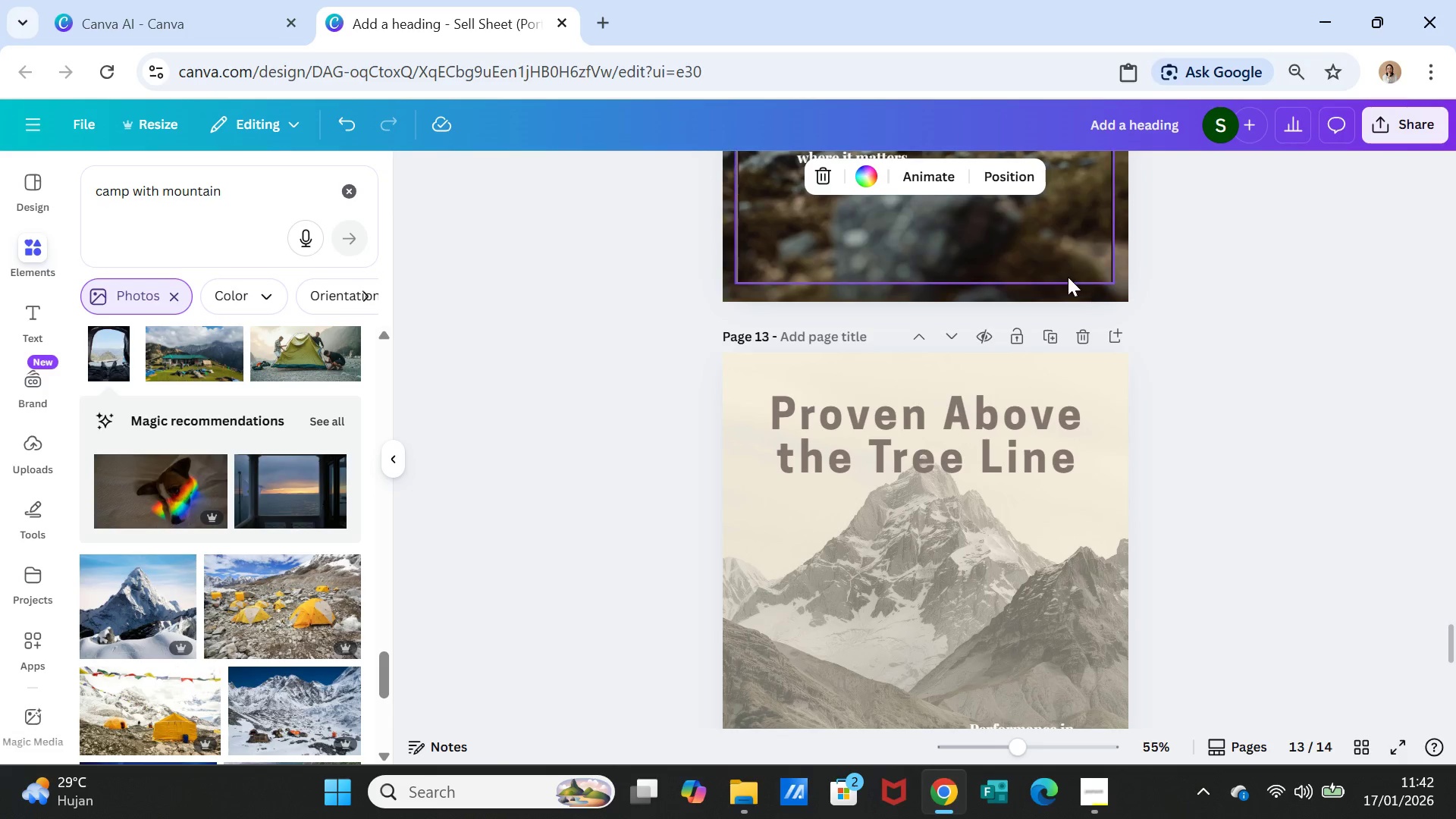 
left_click([1051, 255])
 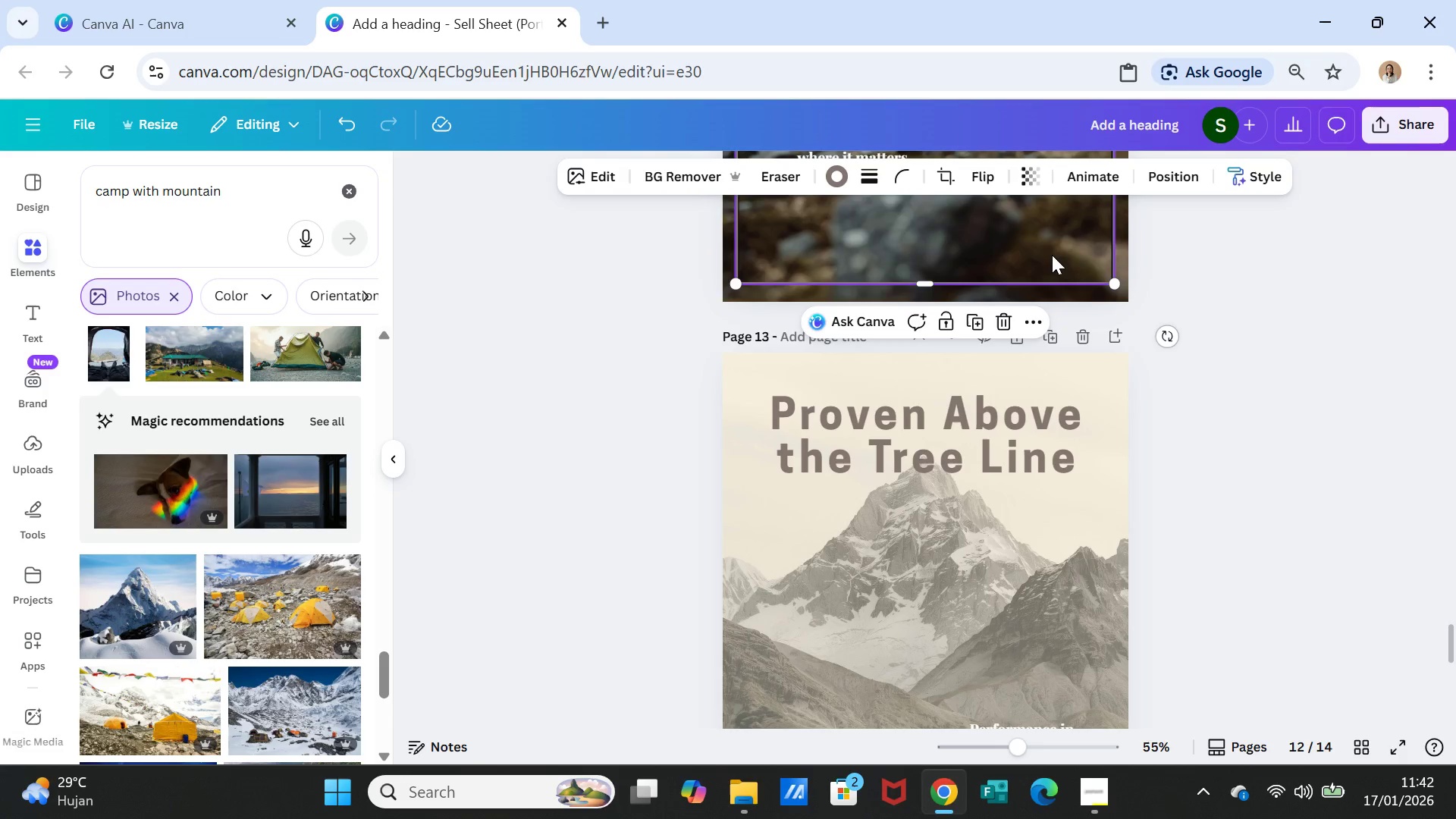 
key(Control+C)
 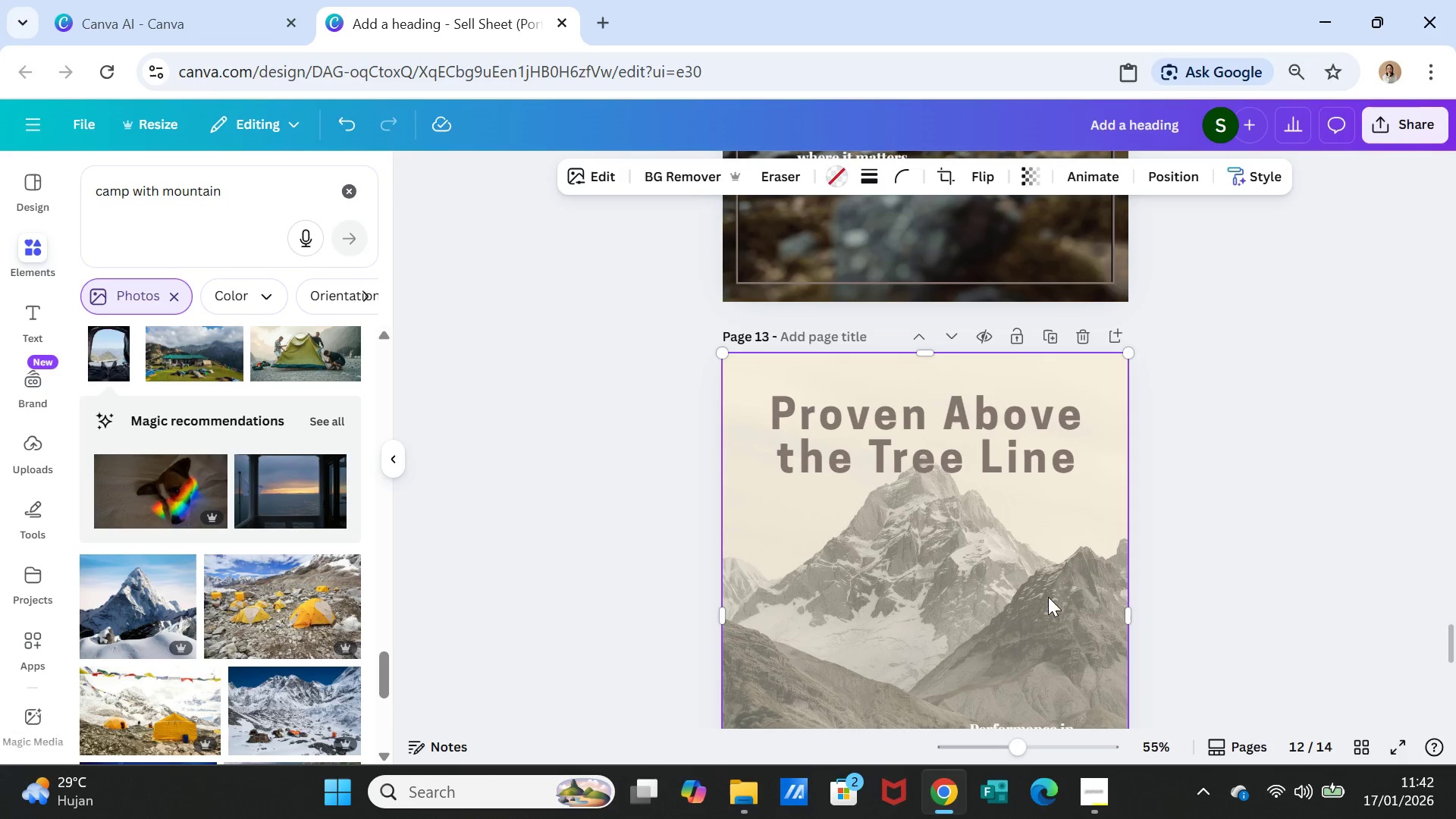 
key(Control+V)
 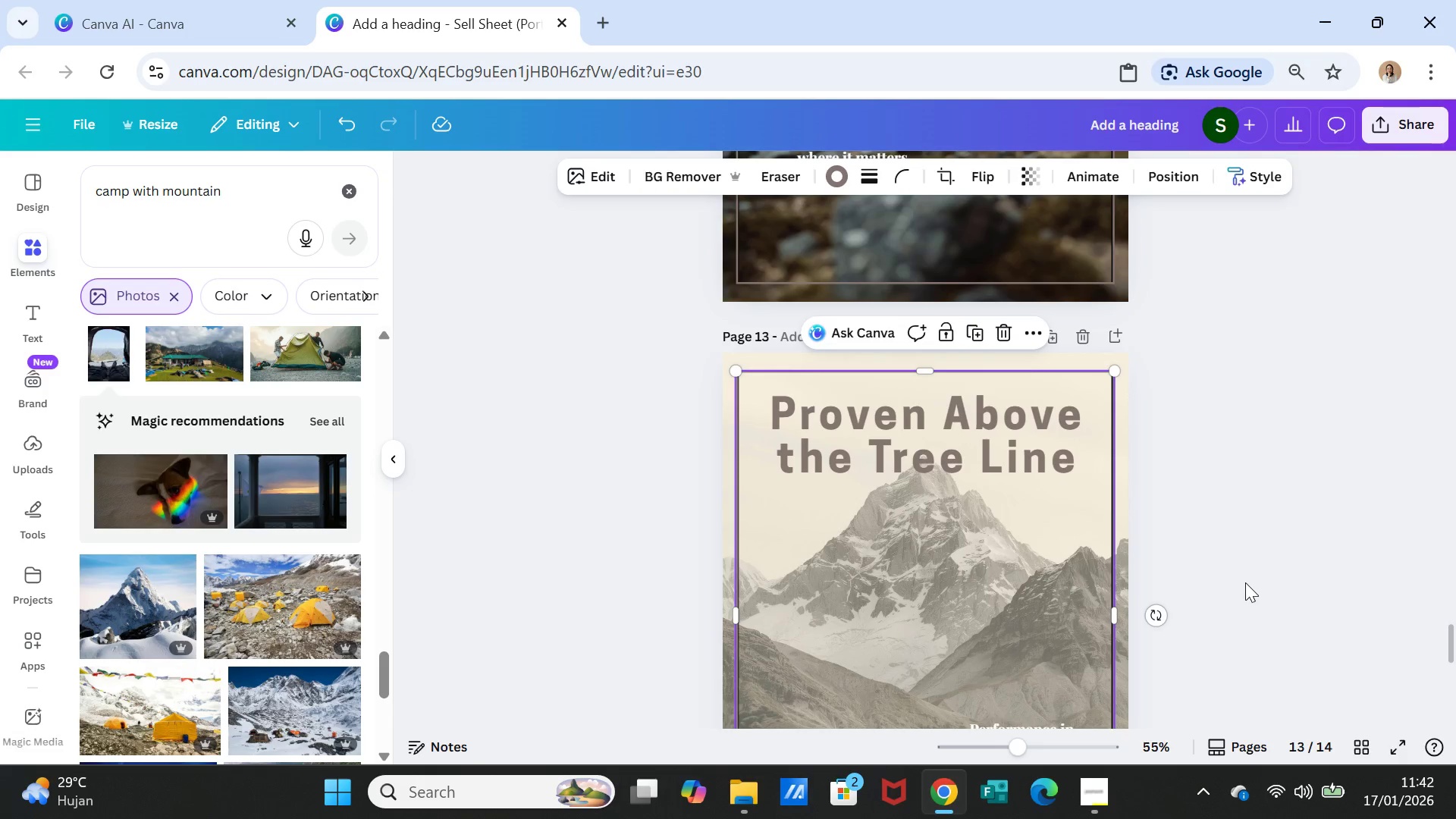 
left_click([1245, 582])
 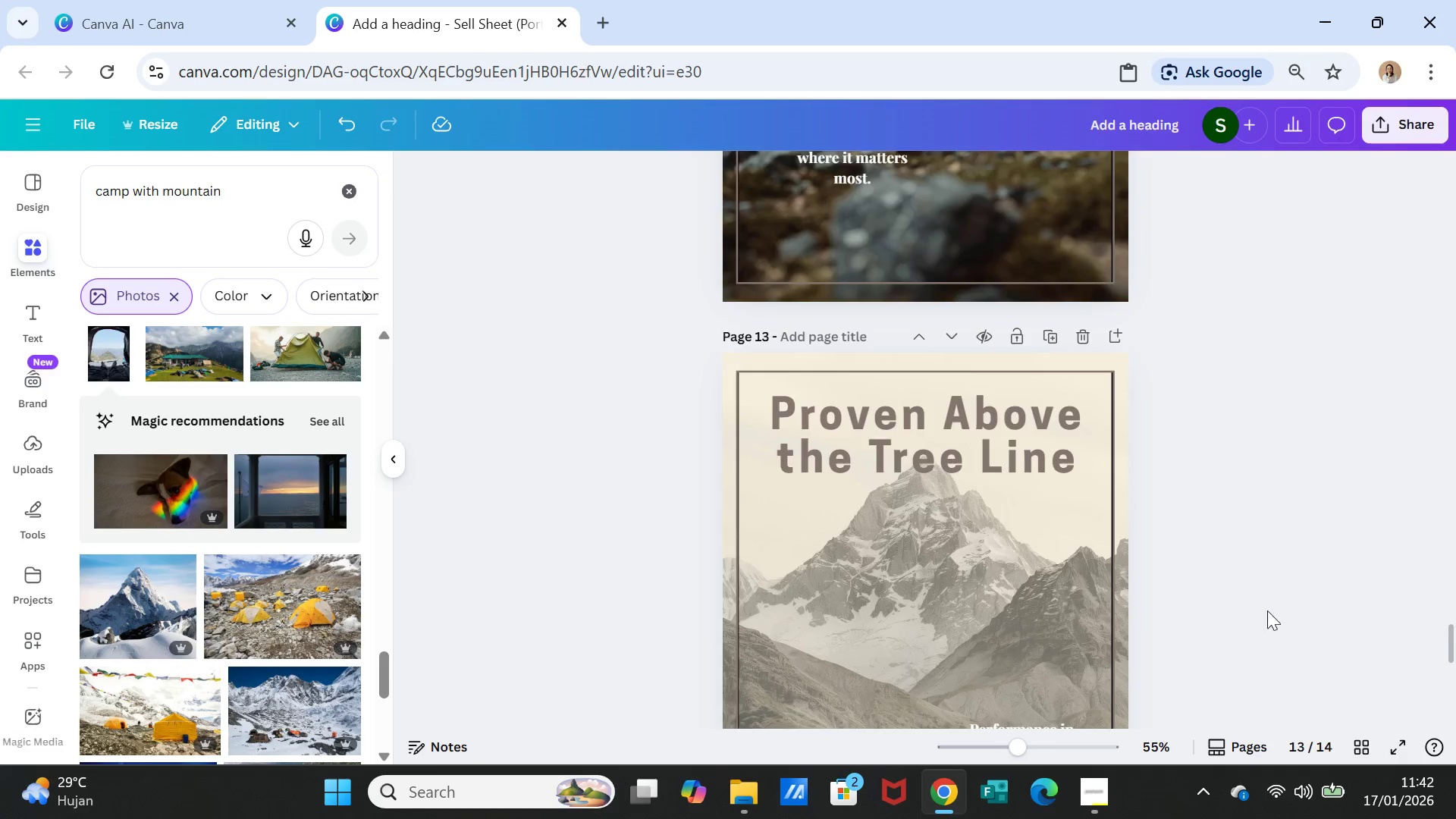 
scroll: coordinate [1269, 619], scroll_direction: down, amount: 5.0
 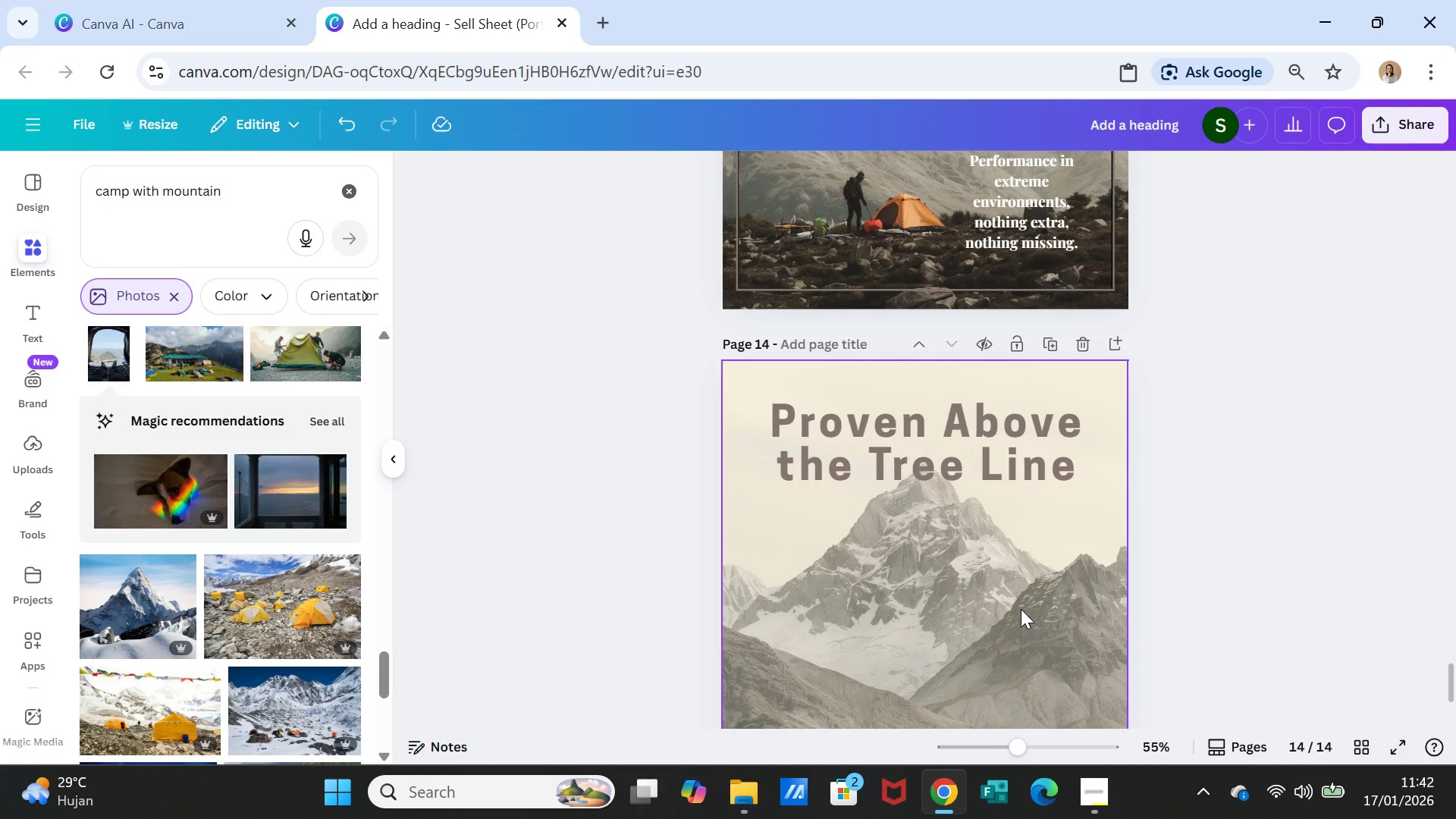 
left_click([1021, 609])
 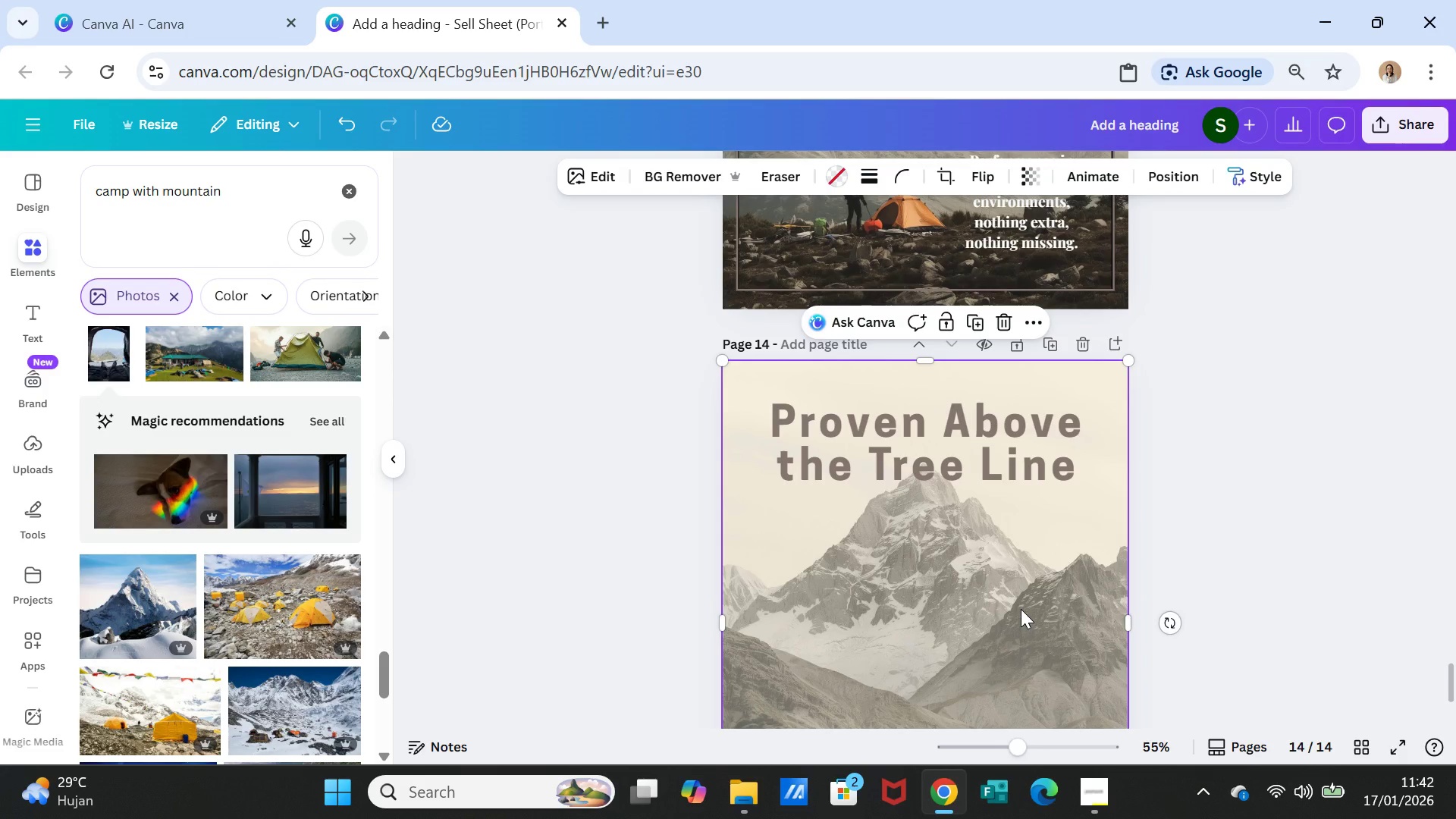 
key(Delete)
 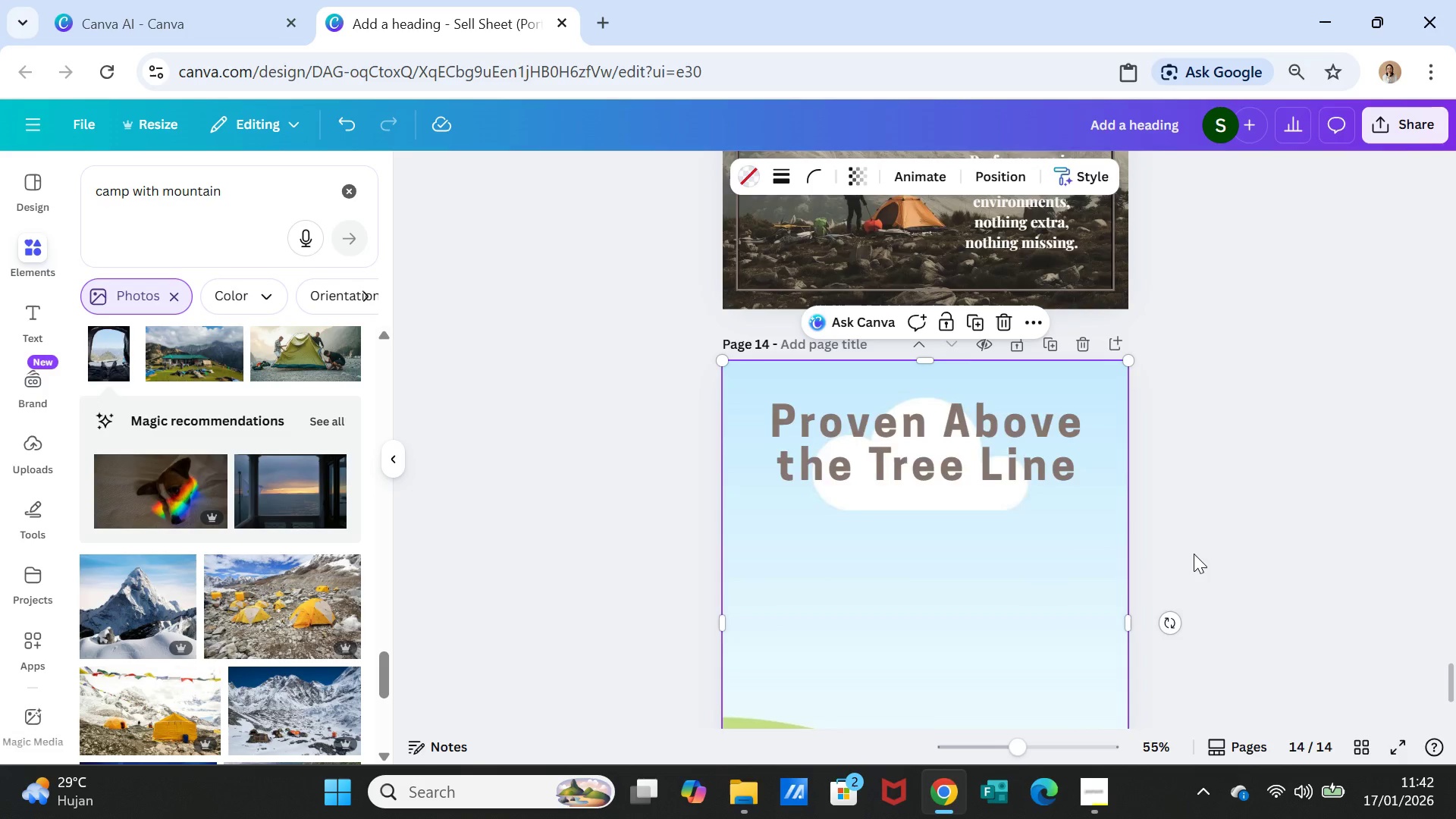 
scroll: coordinate [1194, 554], scroll_direction: up, amount: 1.0
 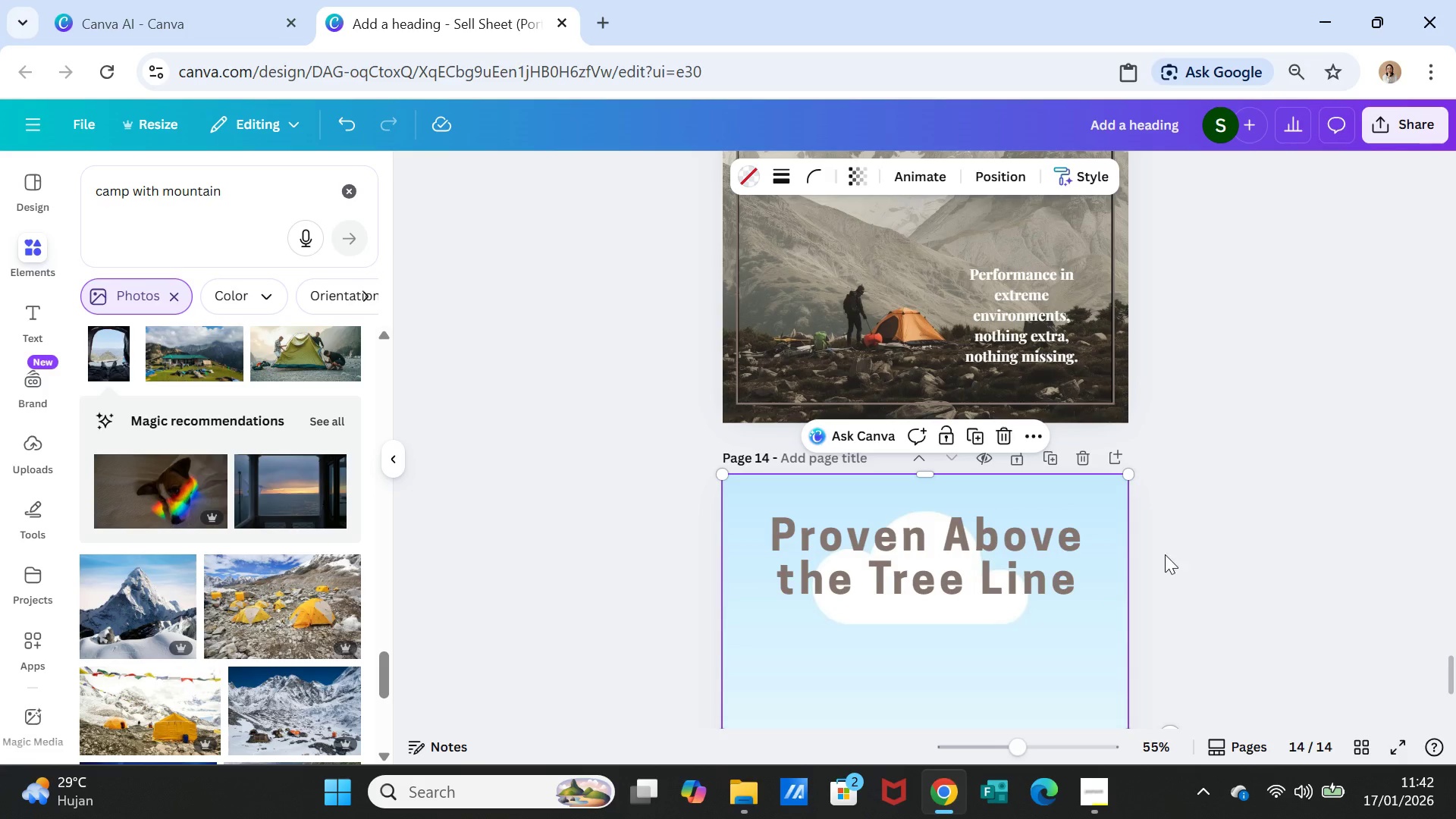 
wait(10.31)
 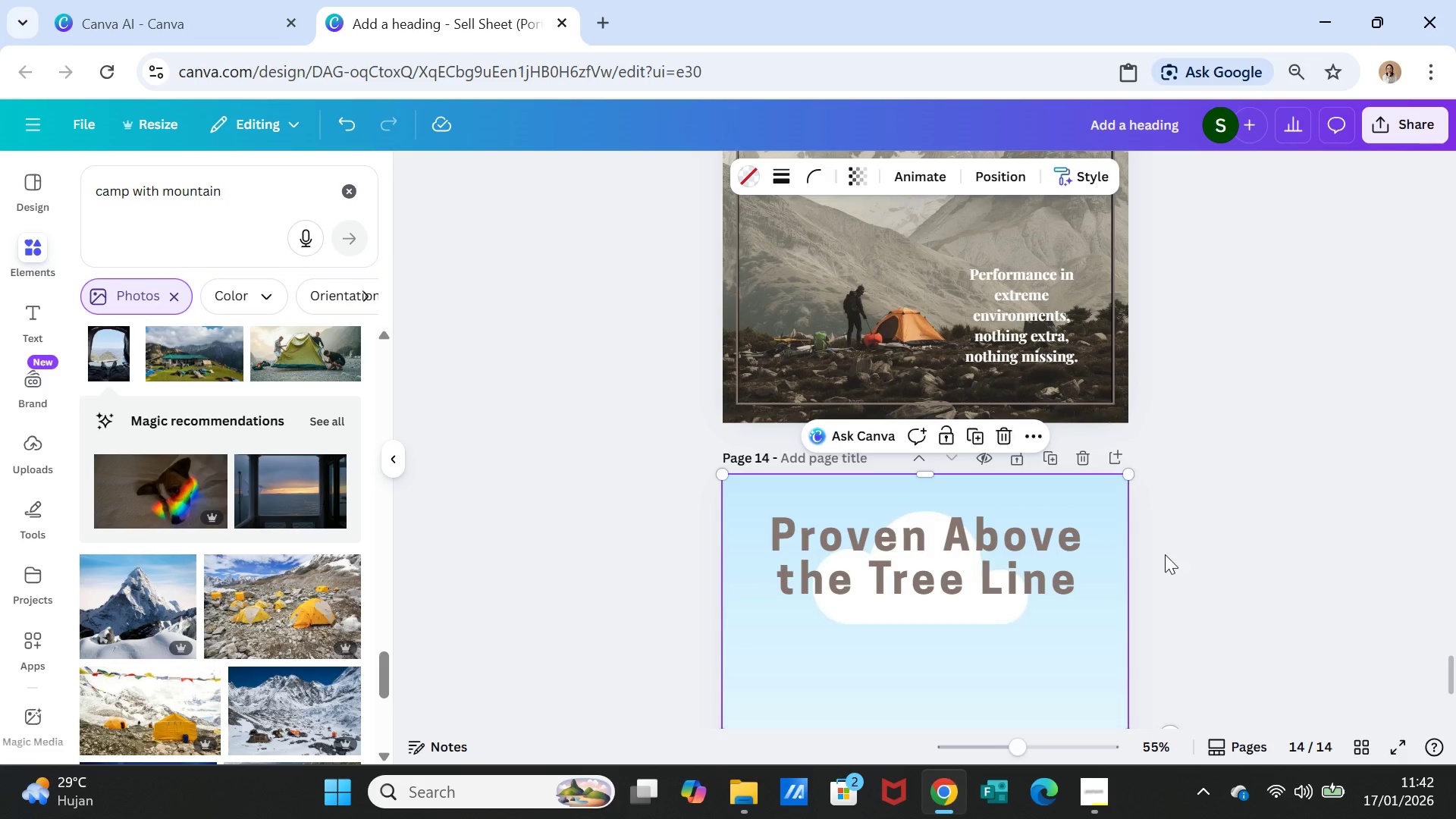 
left_click([131, 23])
 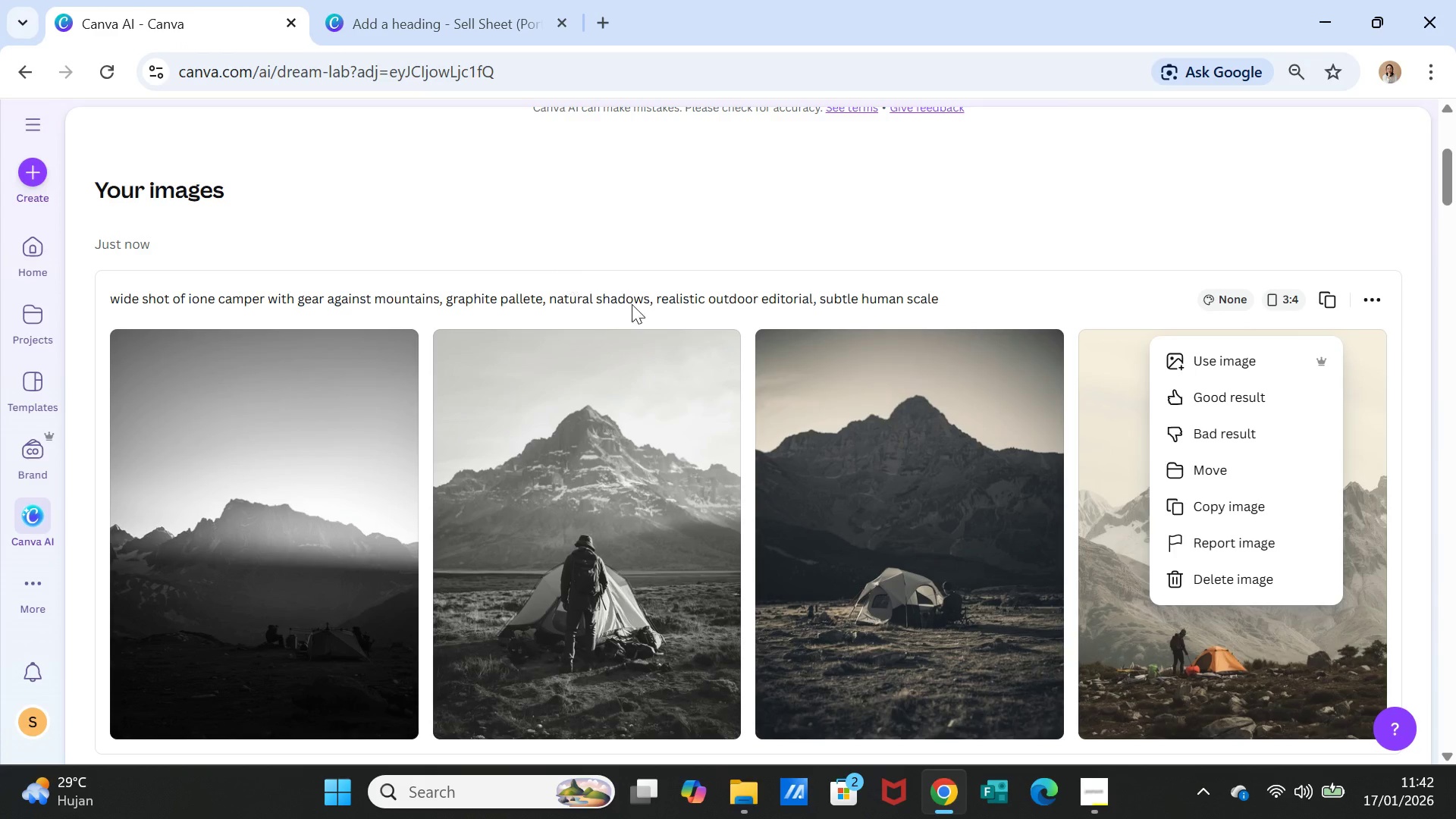 
scroll: coordinate [657, 310], scroll_direction: up, amount: 4.0
 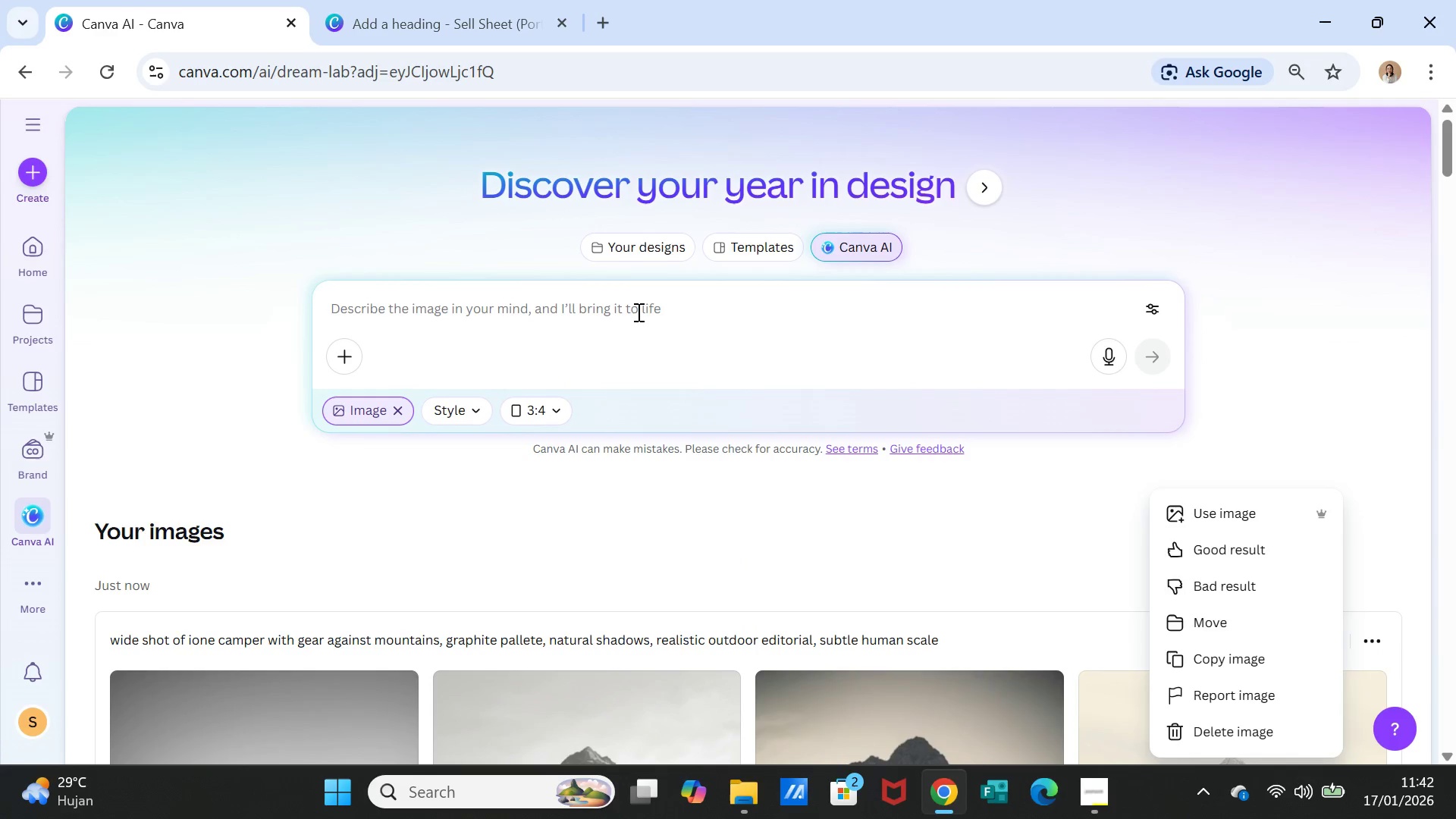 
left_click([637, 312])
 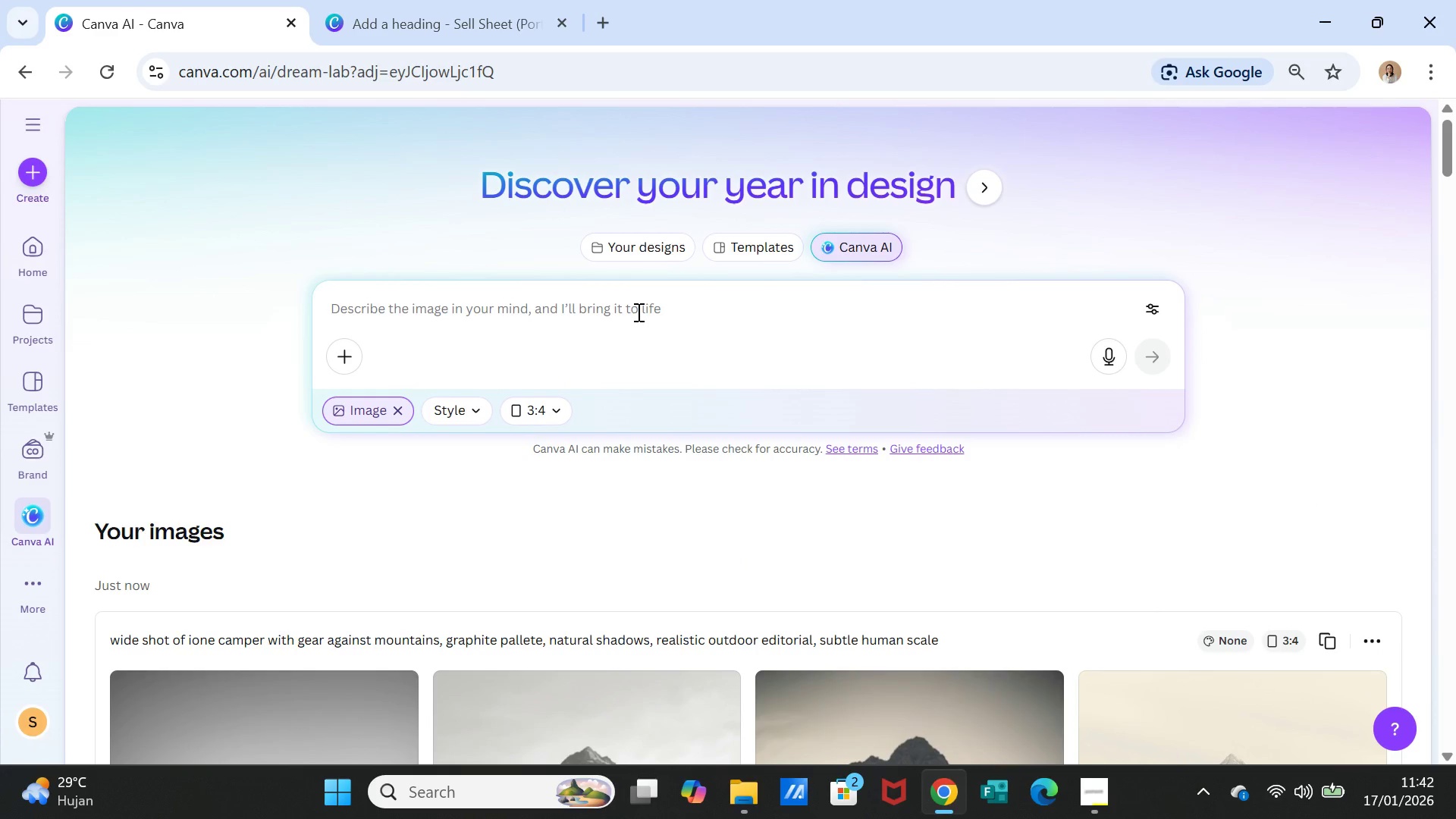 
type(Clea)
 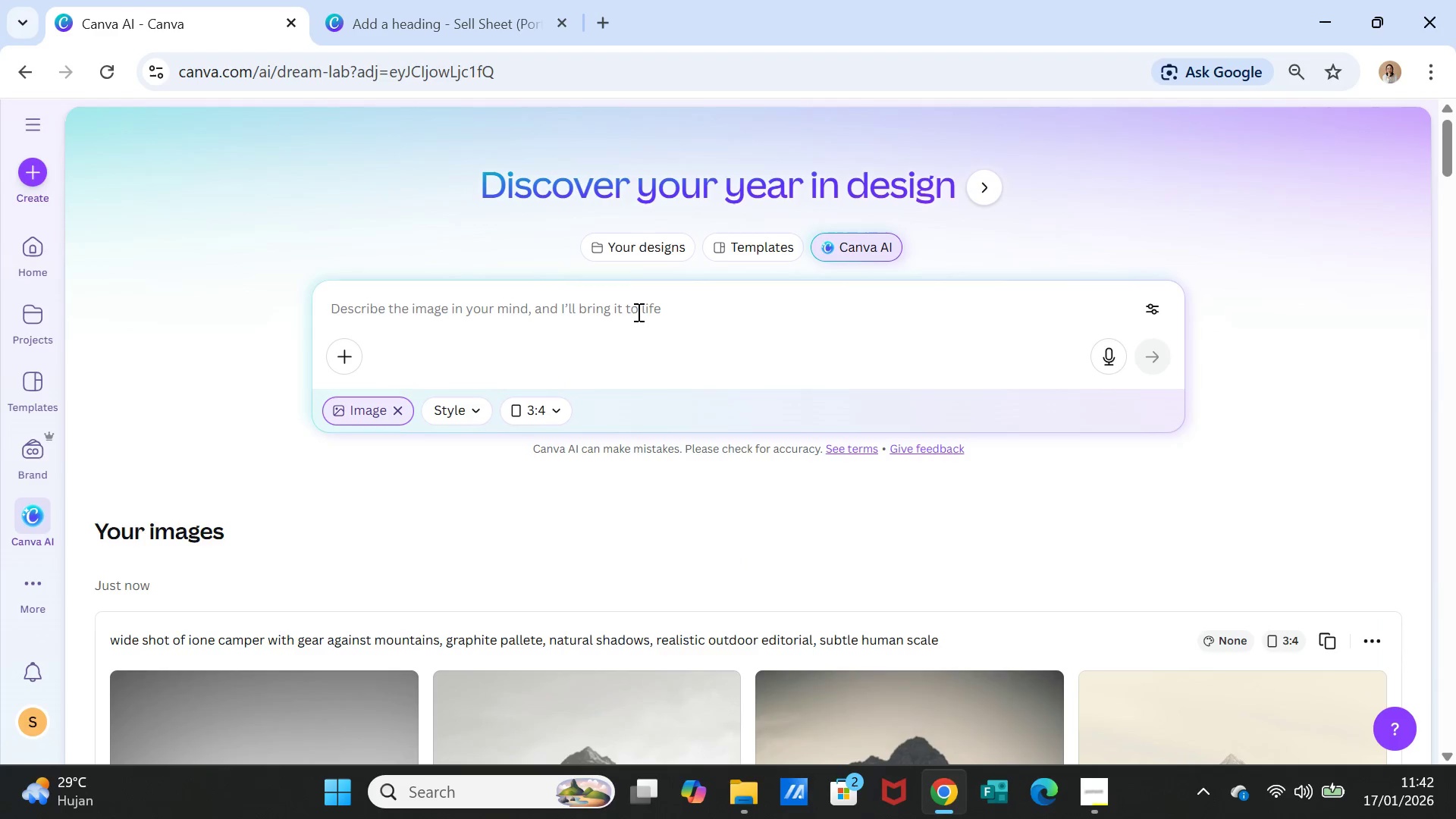 
left_click([637, 312])
 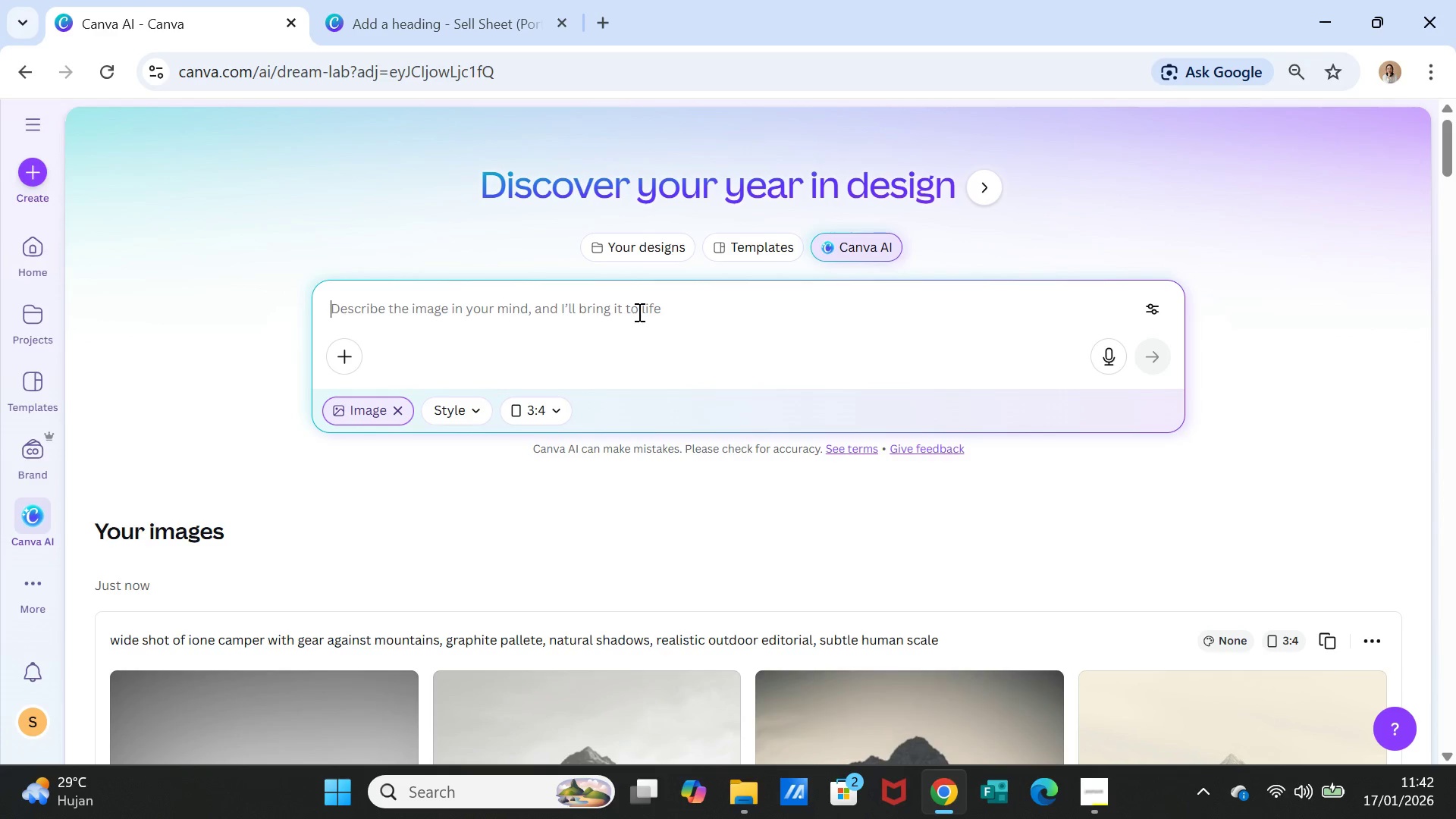 
type(celan)
key(Backspace)
key(Backspace)
key(Backspace)
key(Backspace)
type(lean a )
key(Backspace)
key(Backspace)
key(Backspace)
type( grid layot)
key(Backspace)
key(Backspace)
type(out)
 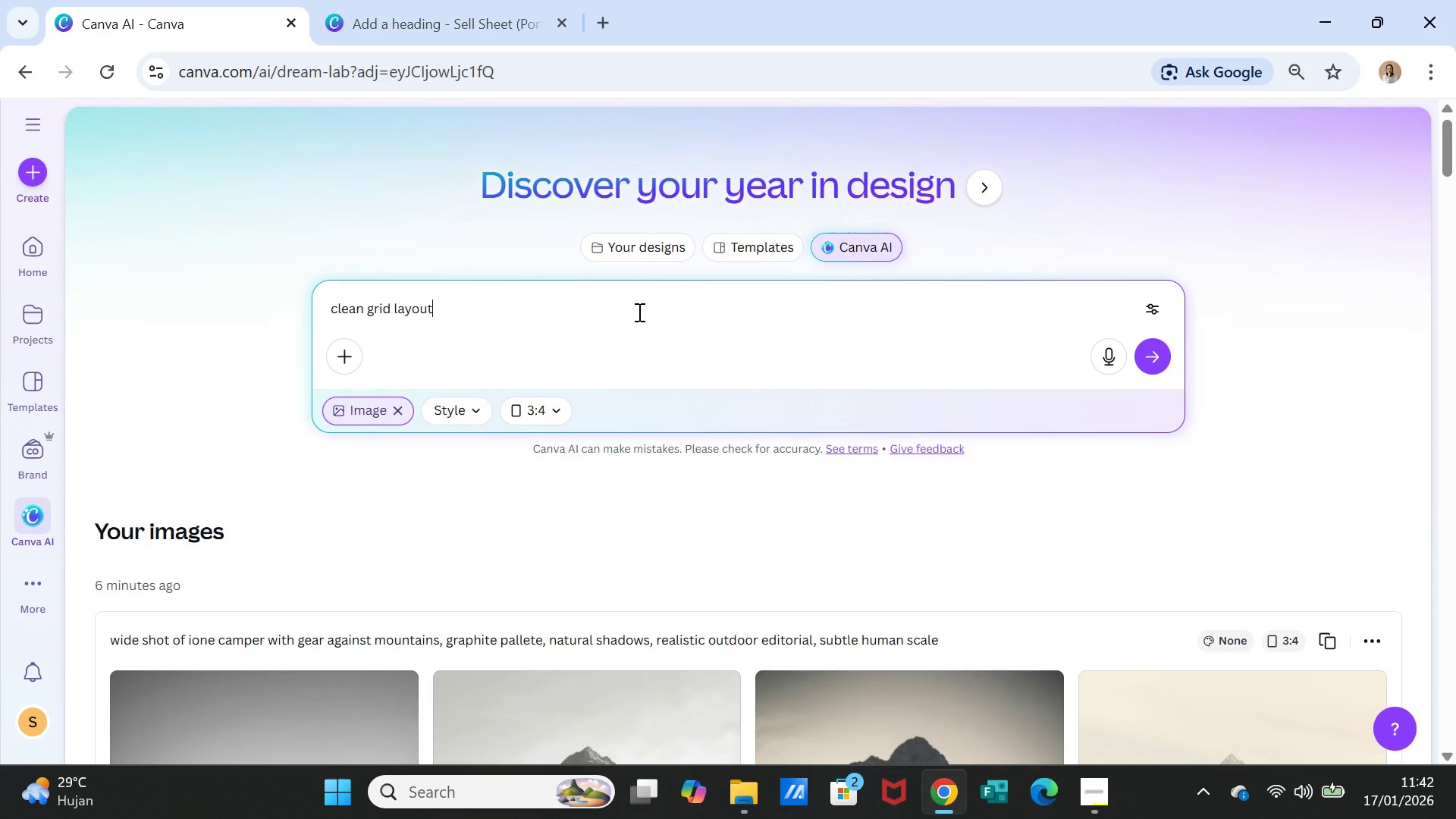 
type(, graphite background with b)
key(Backspace)
type(subtle texture, minimalistic design, editorial style, realistic spacing, easy to read table)
 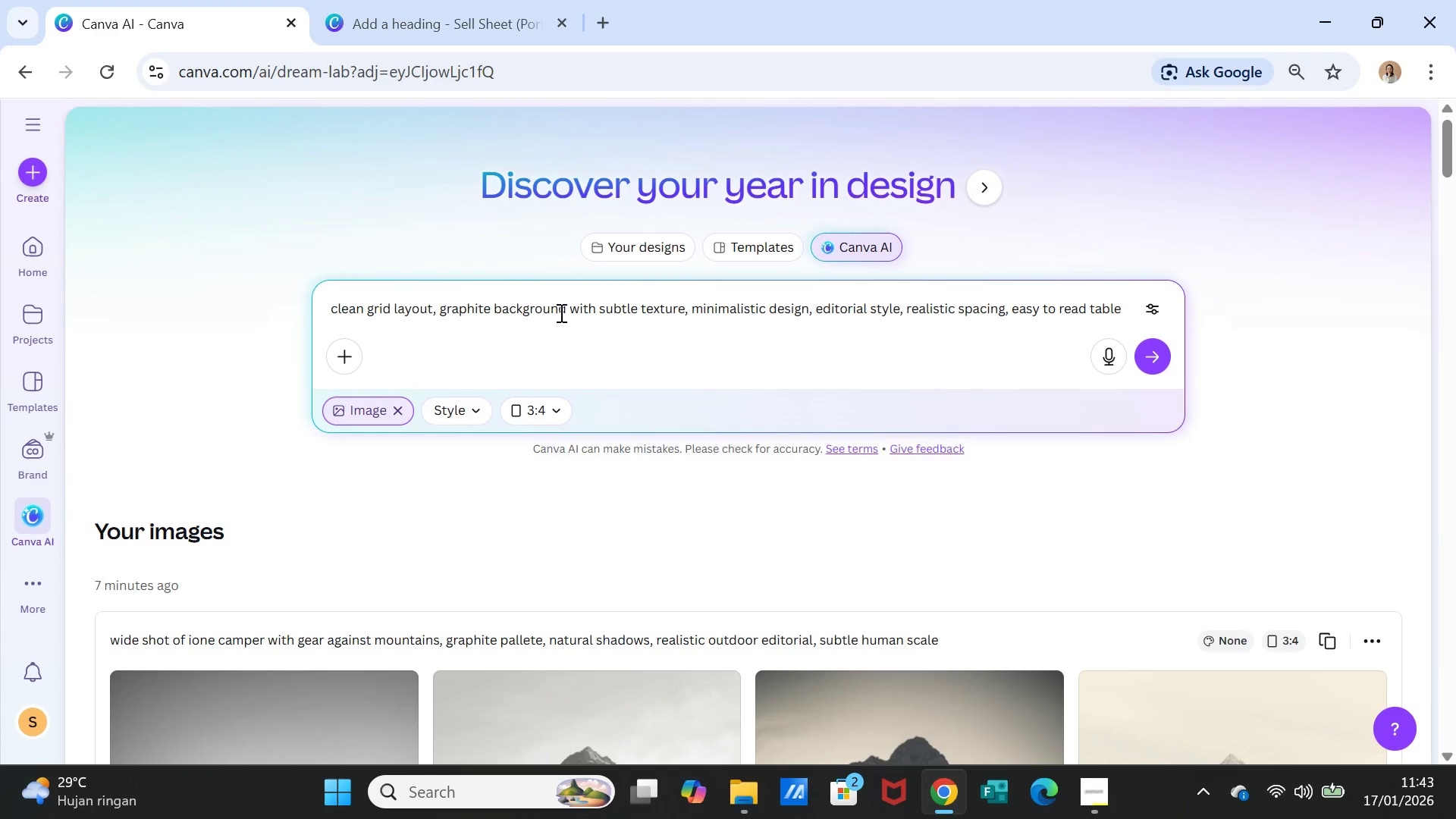 
wait(6.69)
 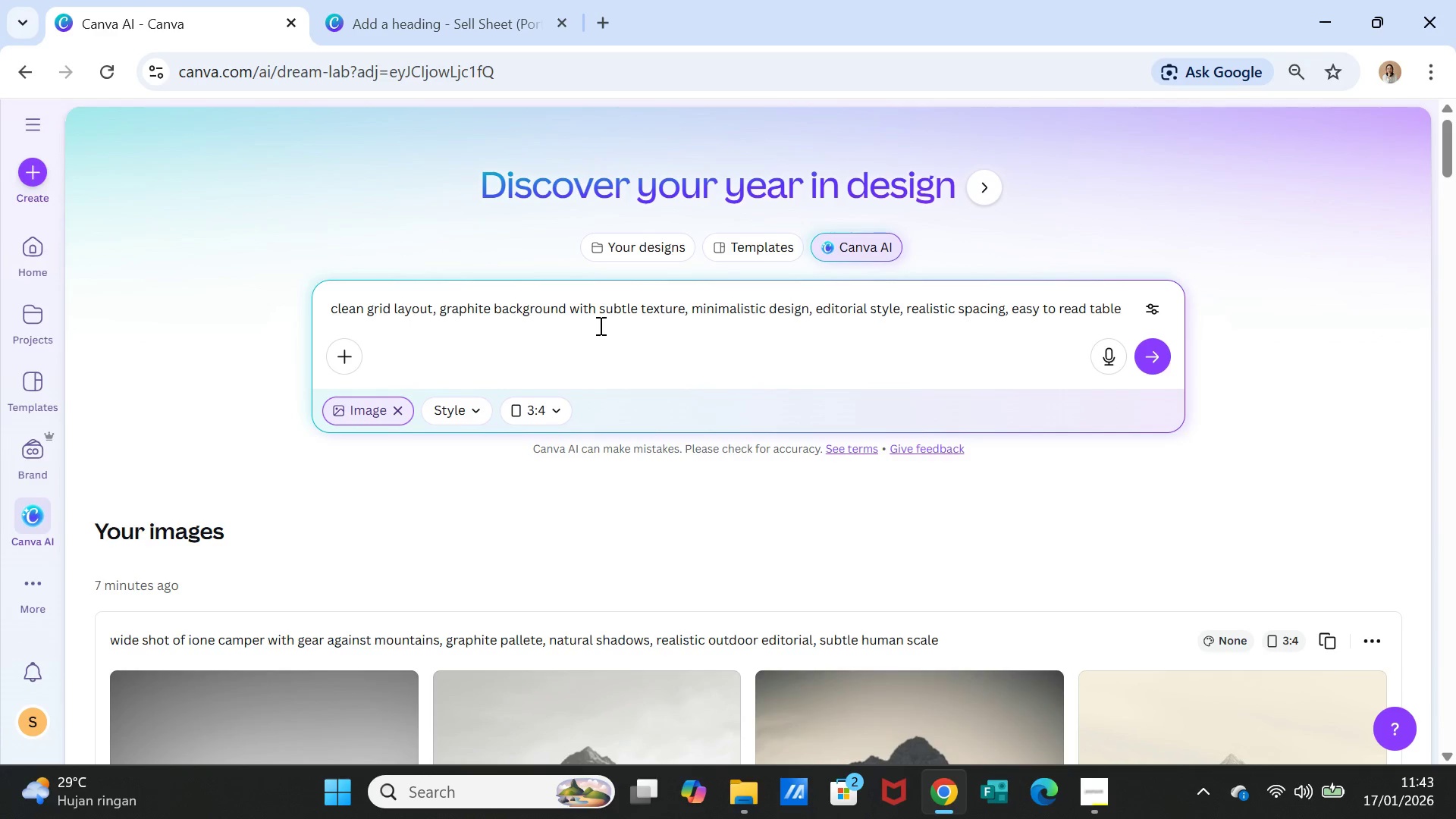 
left_click([567, 309])
 